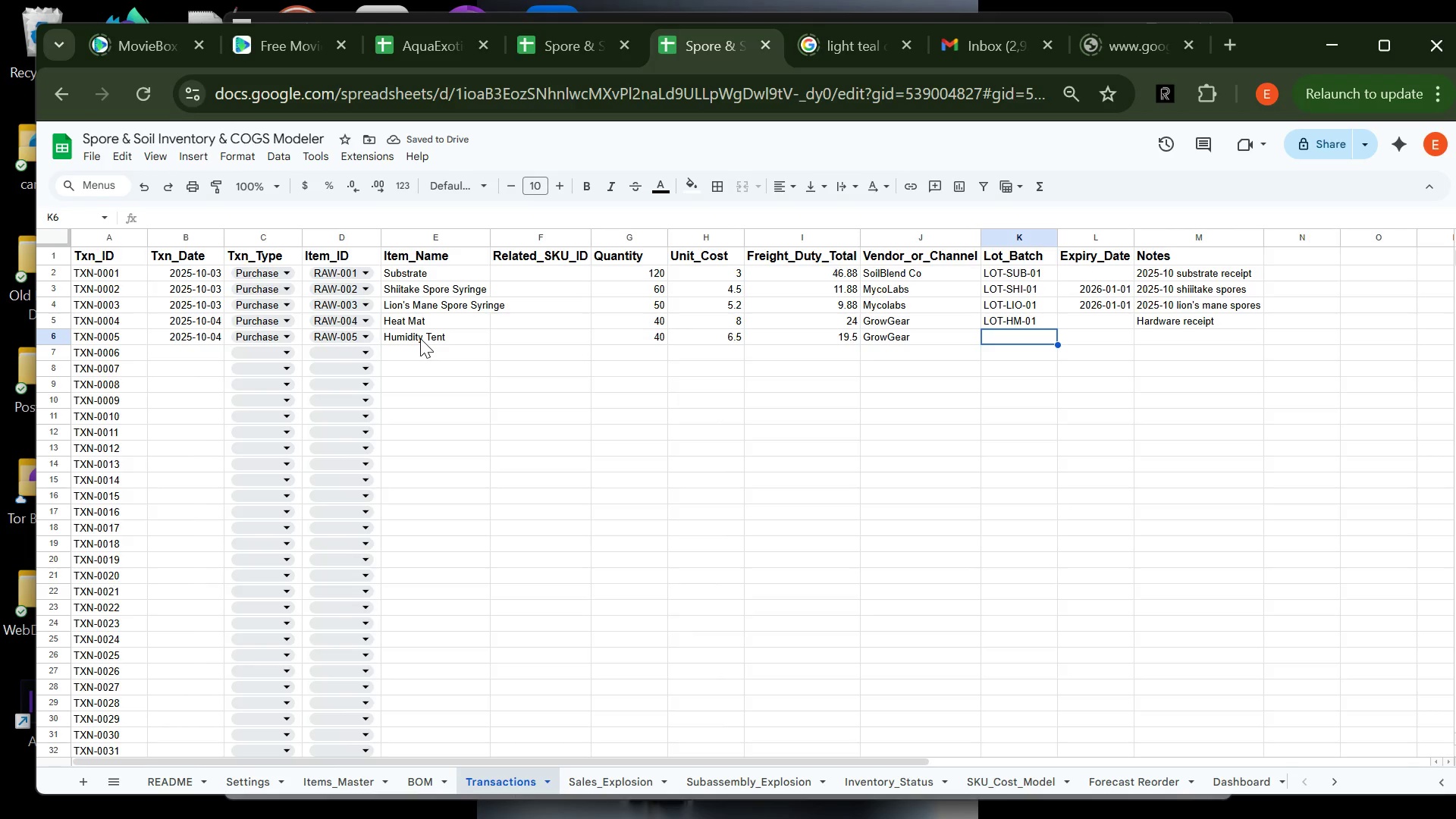 
type(LOT-HT-01)
key(Tab)
key(Tab)
type(Hardwa)
key(Tab)
 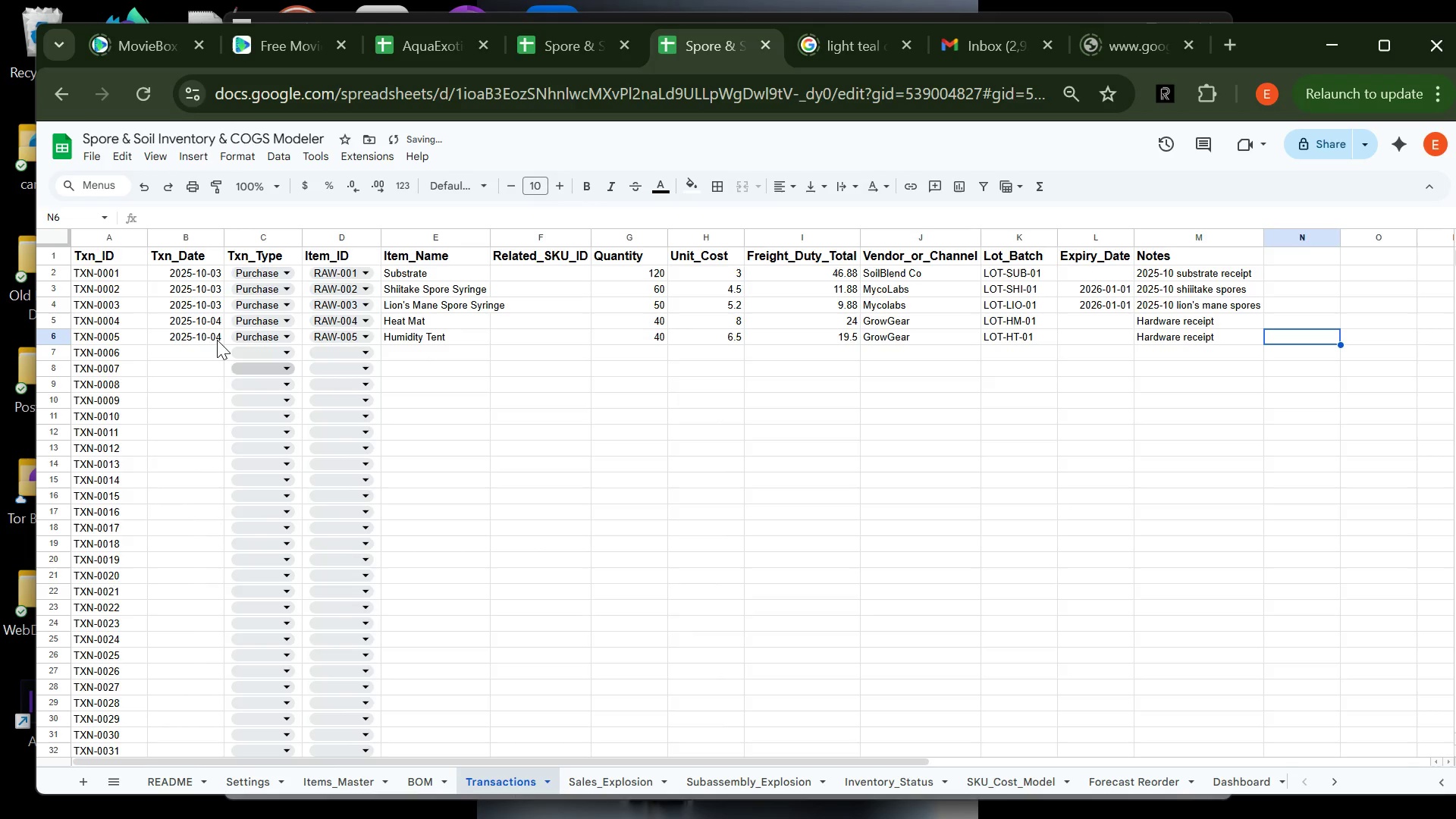 
left_click([213, 352])
 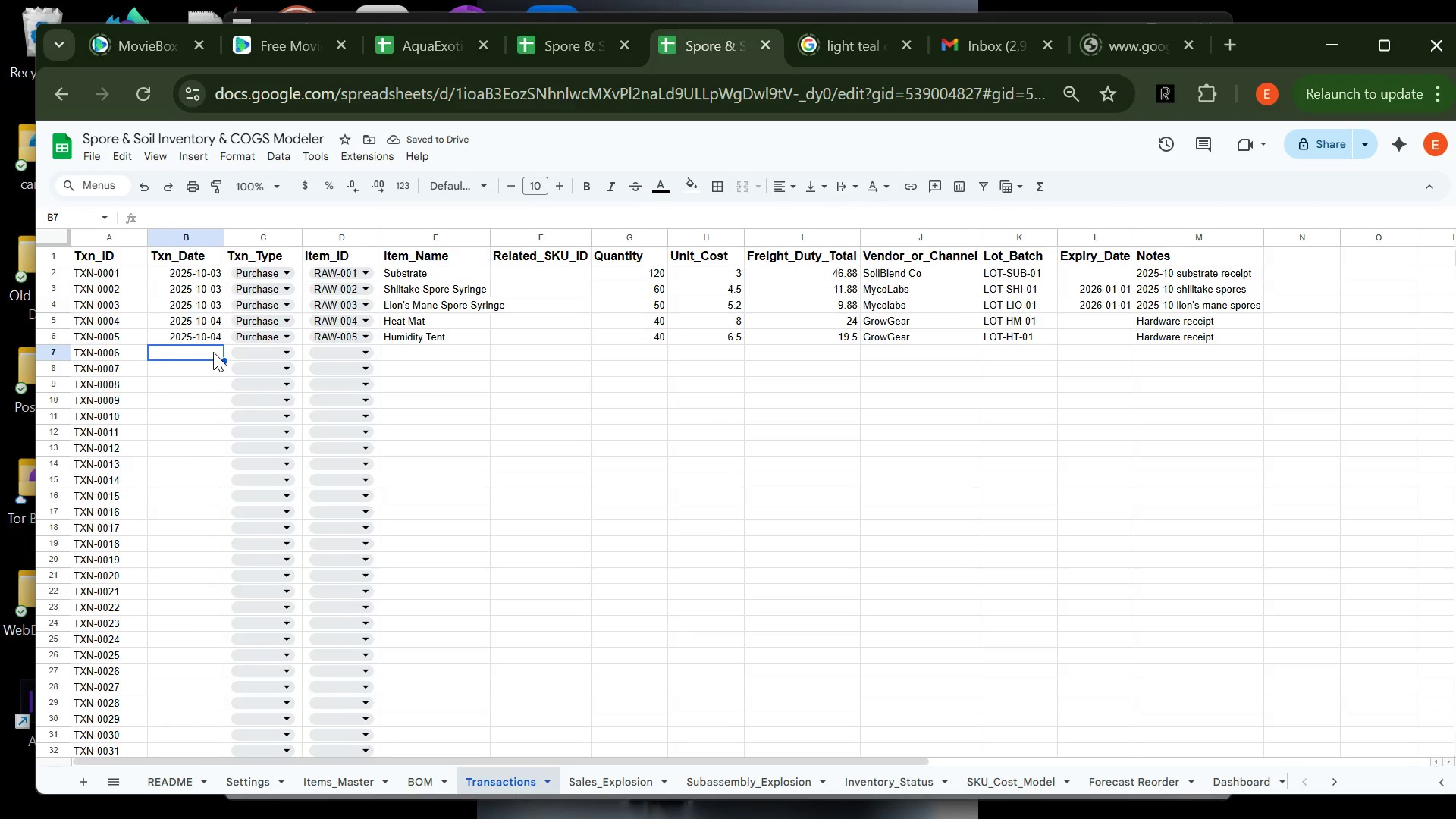 
type(2025-10-05)
key(Tab)
 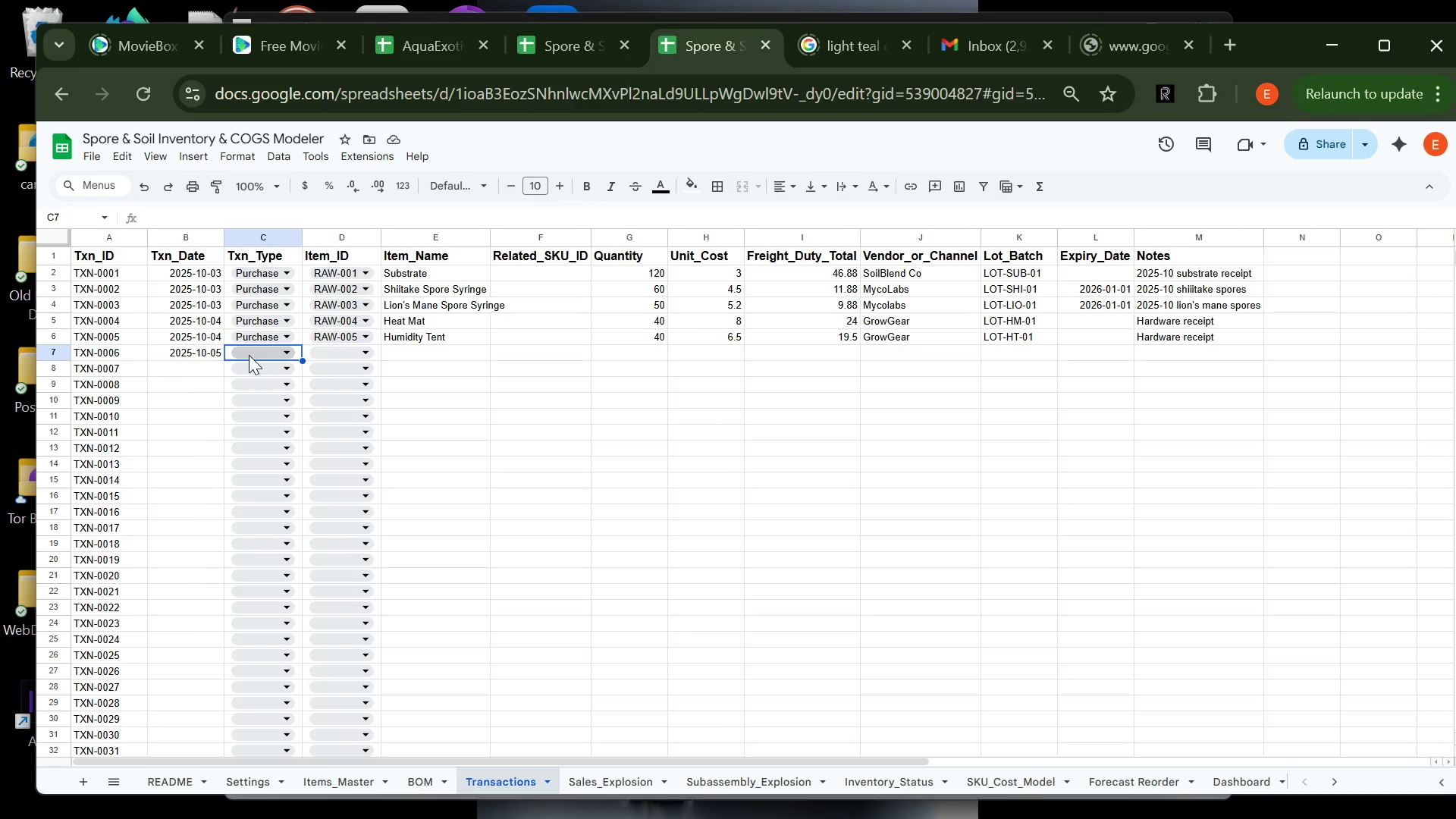 
wait(13.83)
 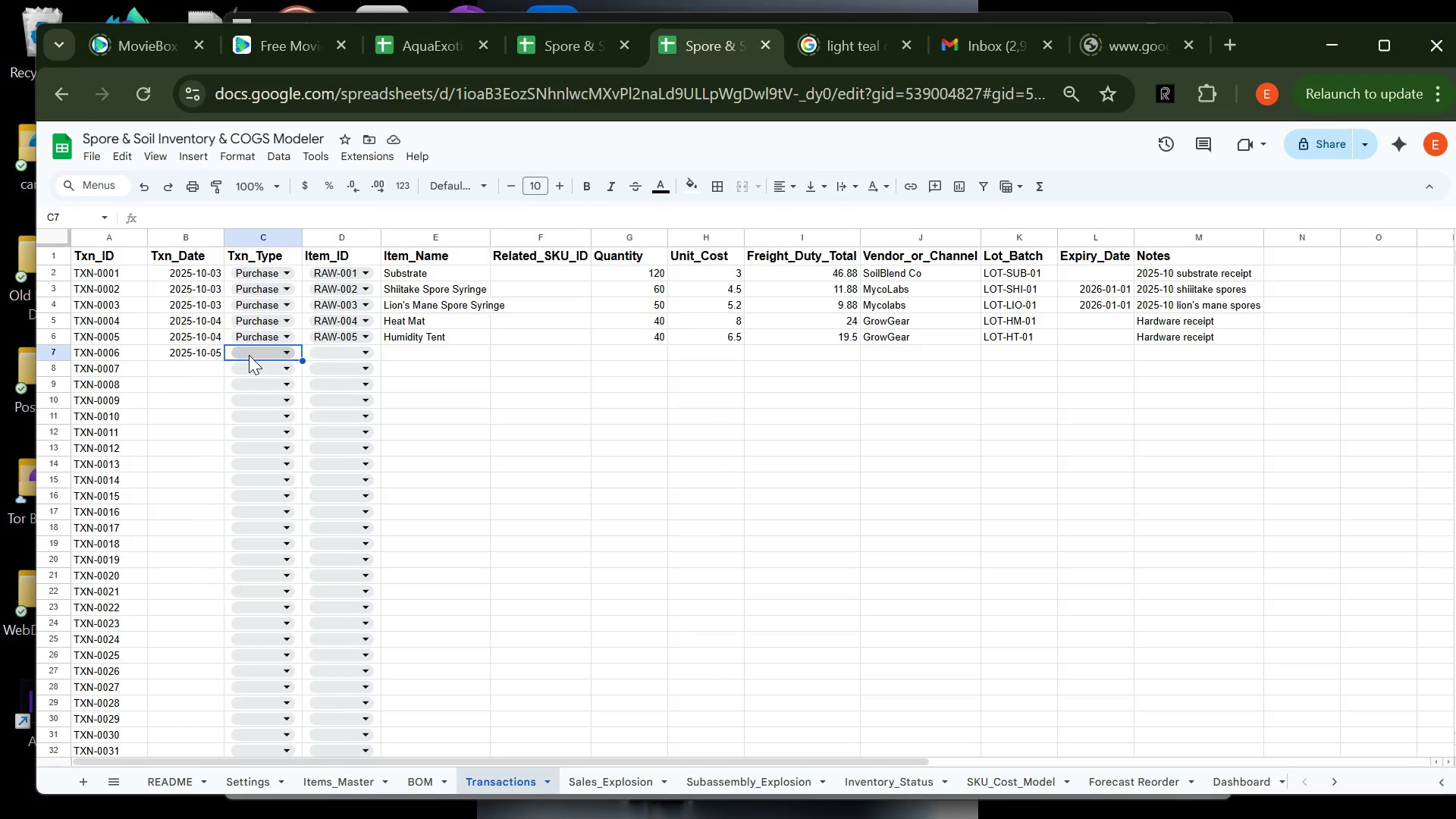 
left_click([249, 355])
 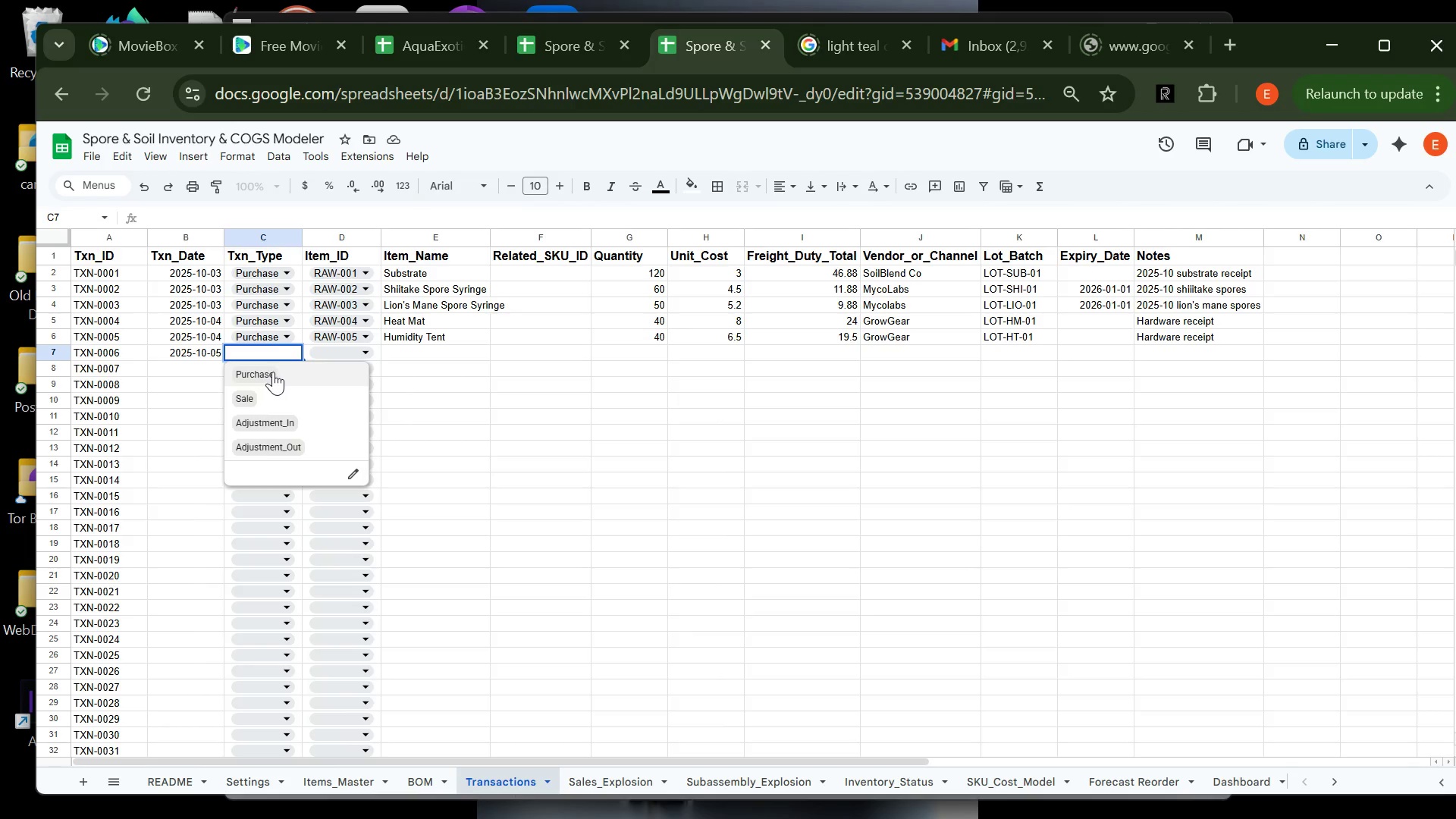 
left_click([273, 372])
 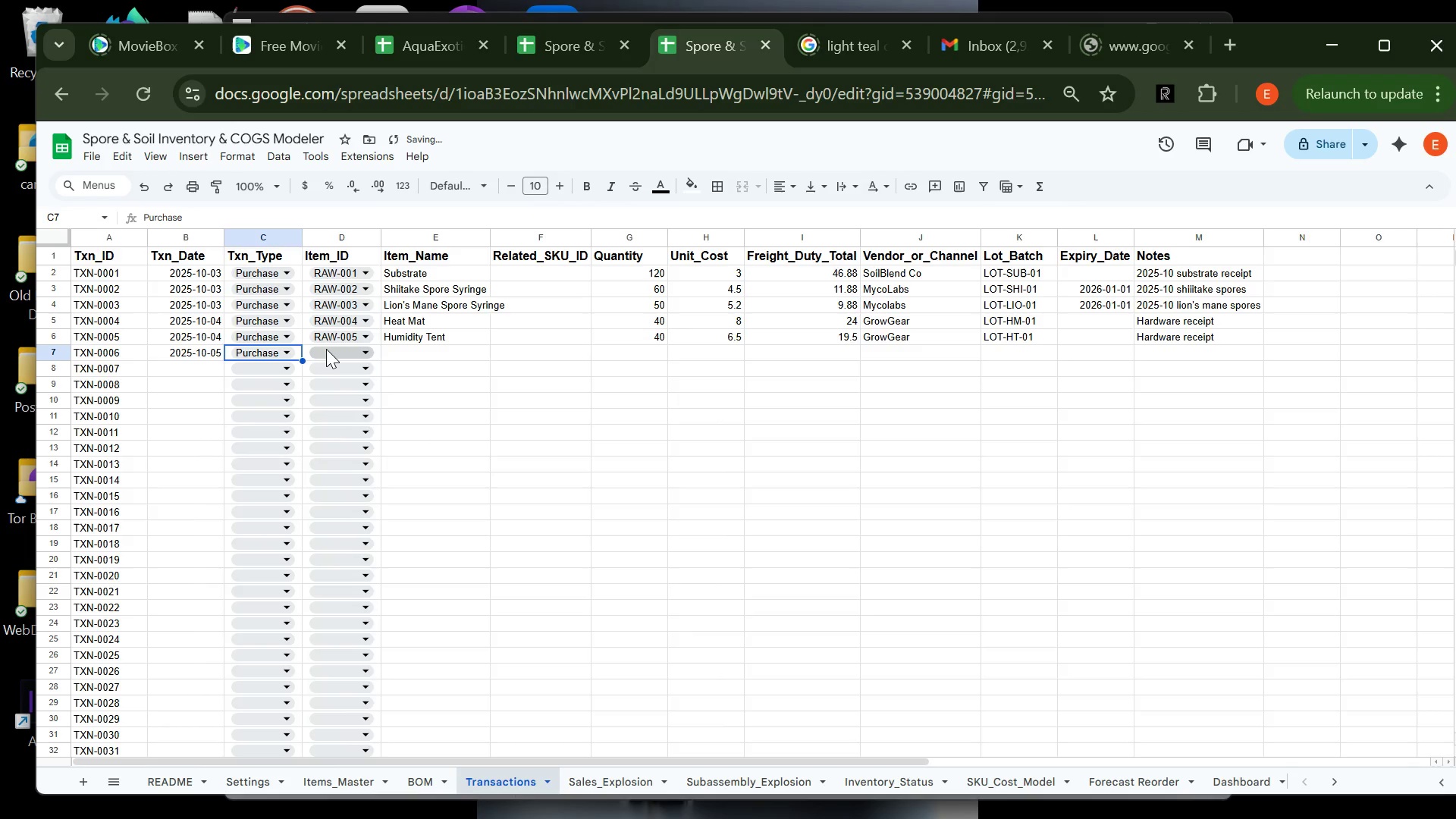 
left_click([326, 349])
 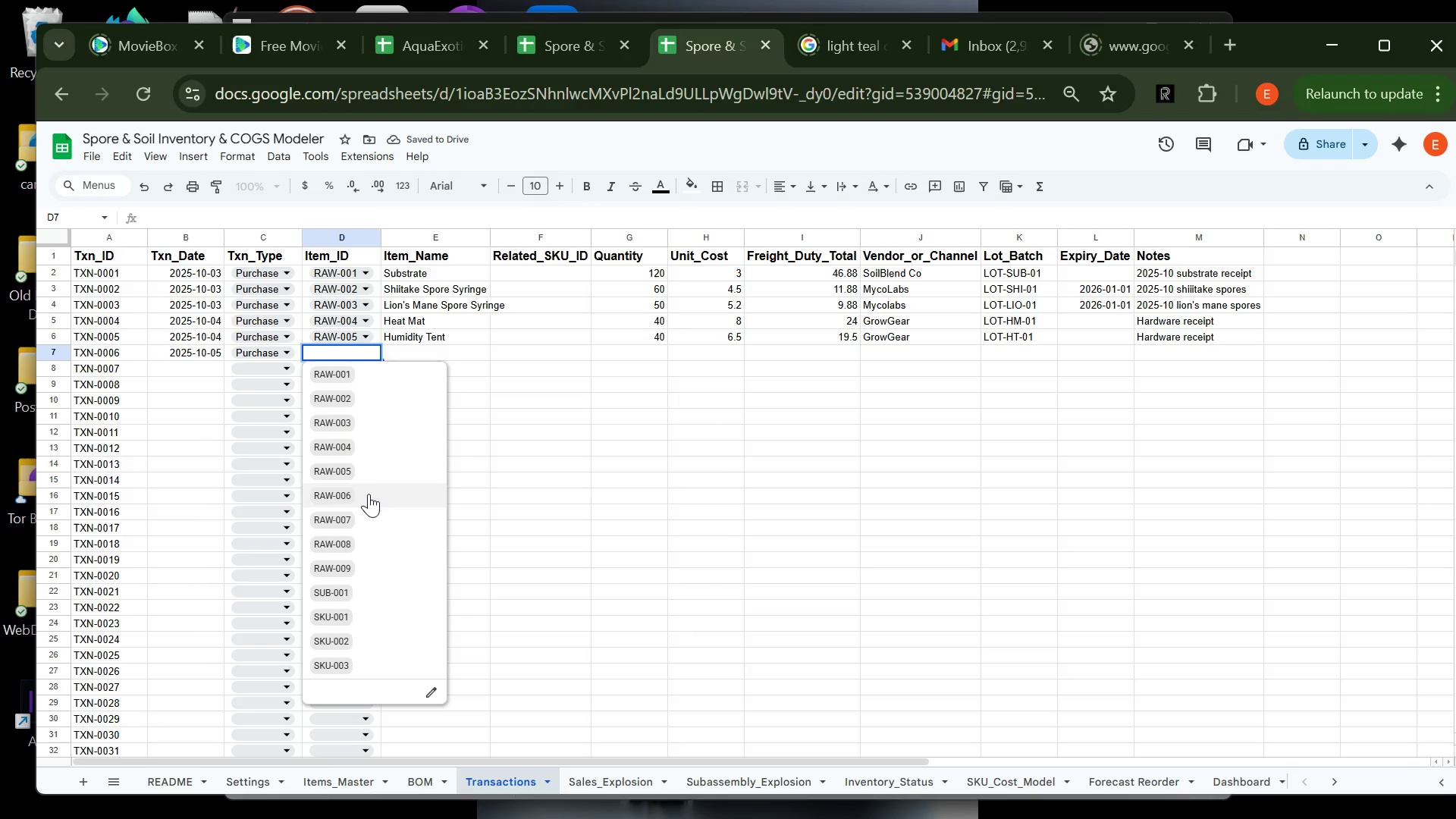 
left_click([369, 494])
 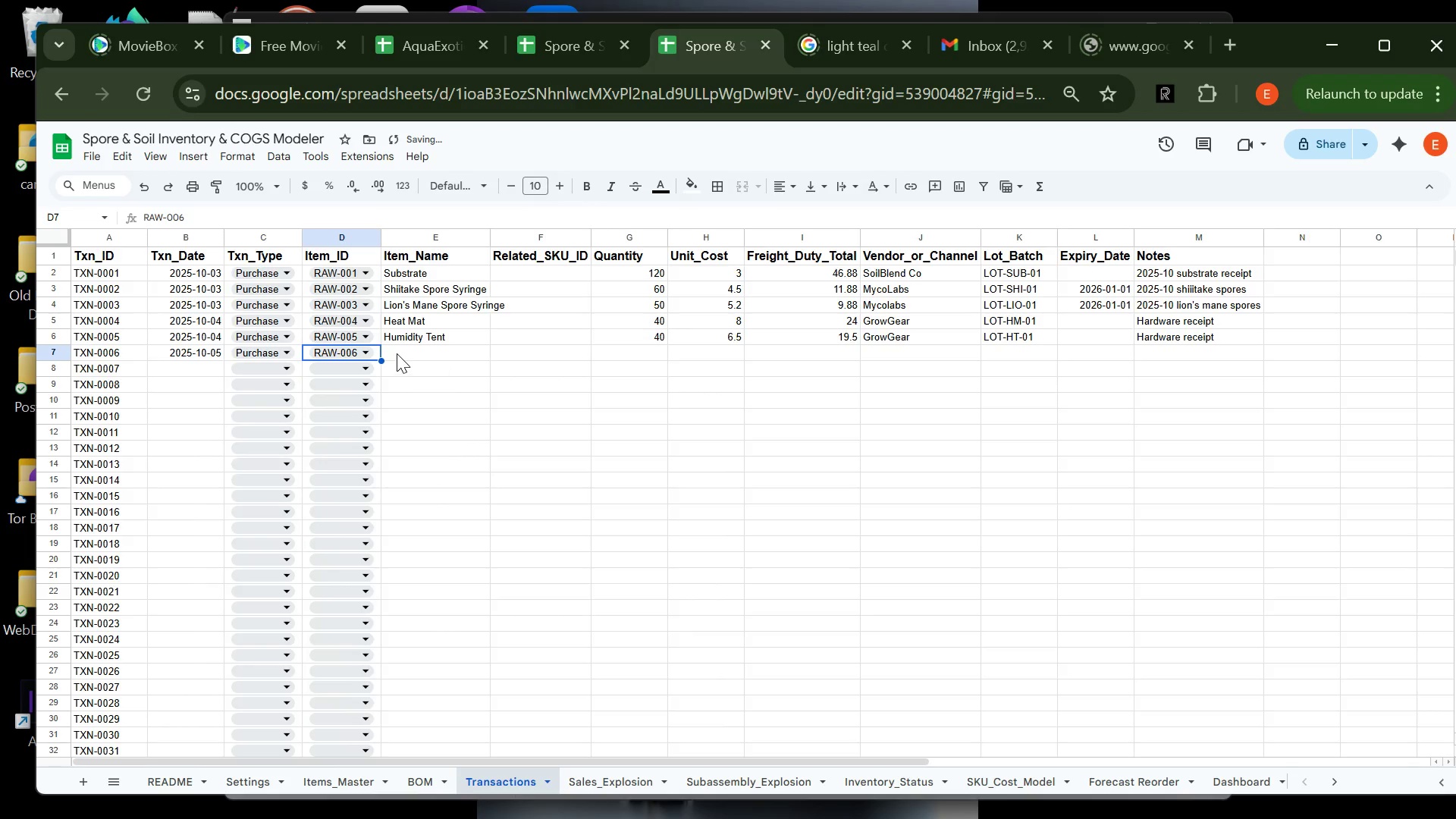 
left_click([397, 353])
 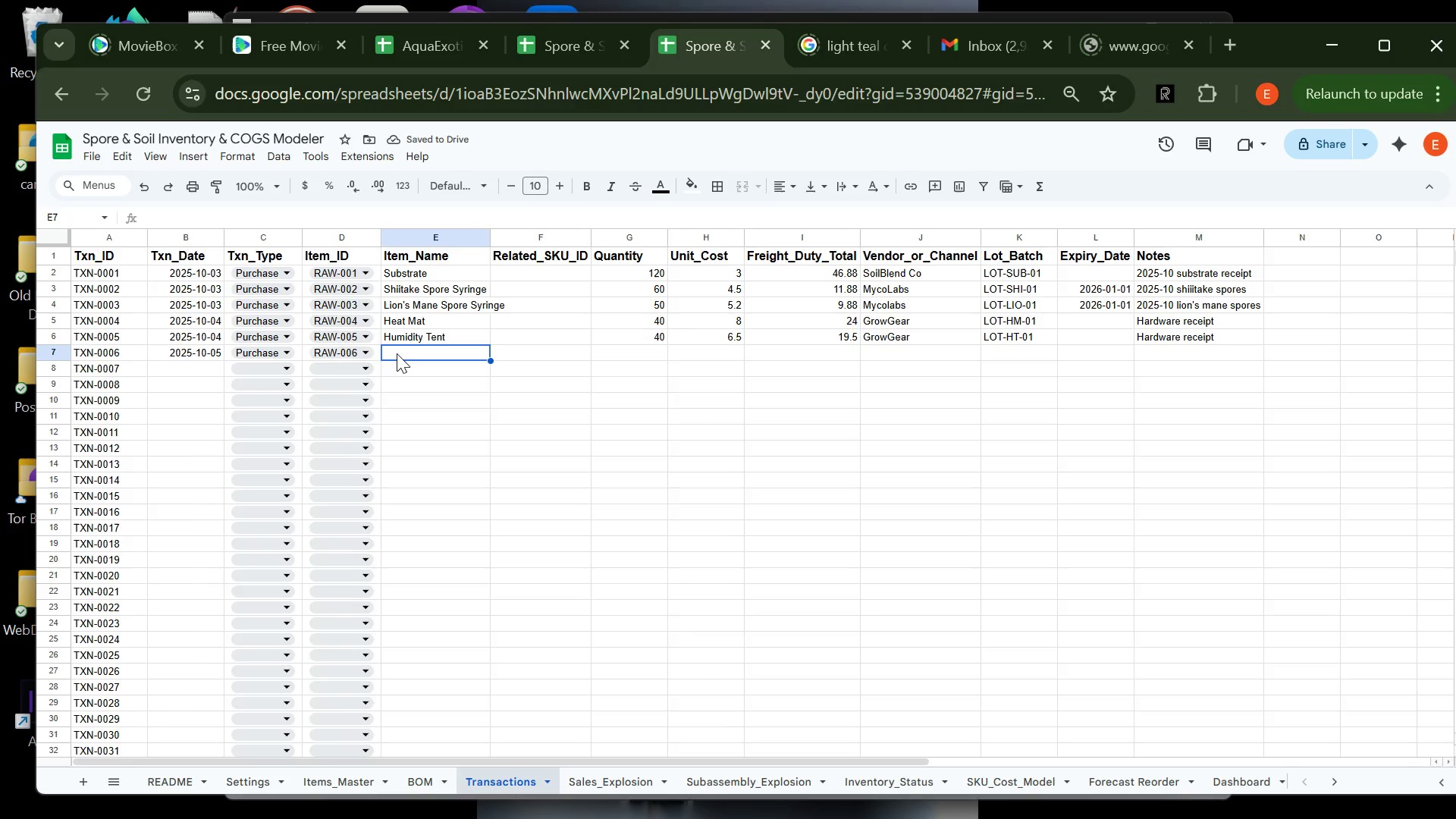 
type(p)
key(Backspace)
type(Premium Box Packaging)
key(Tab)
key(Tab)
type(150)
key(Tab)
type(1.2)
key(Tab)
type(14.4)
key(Tab)
type(PackRight)
 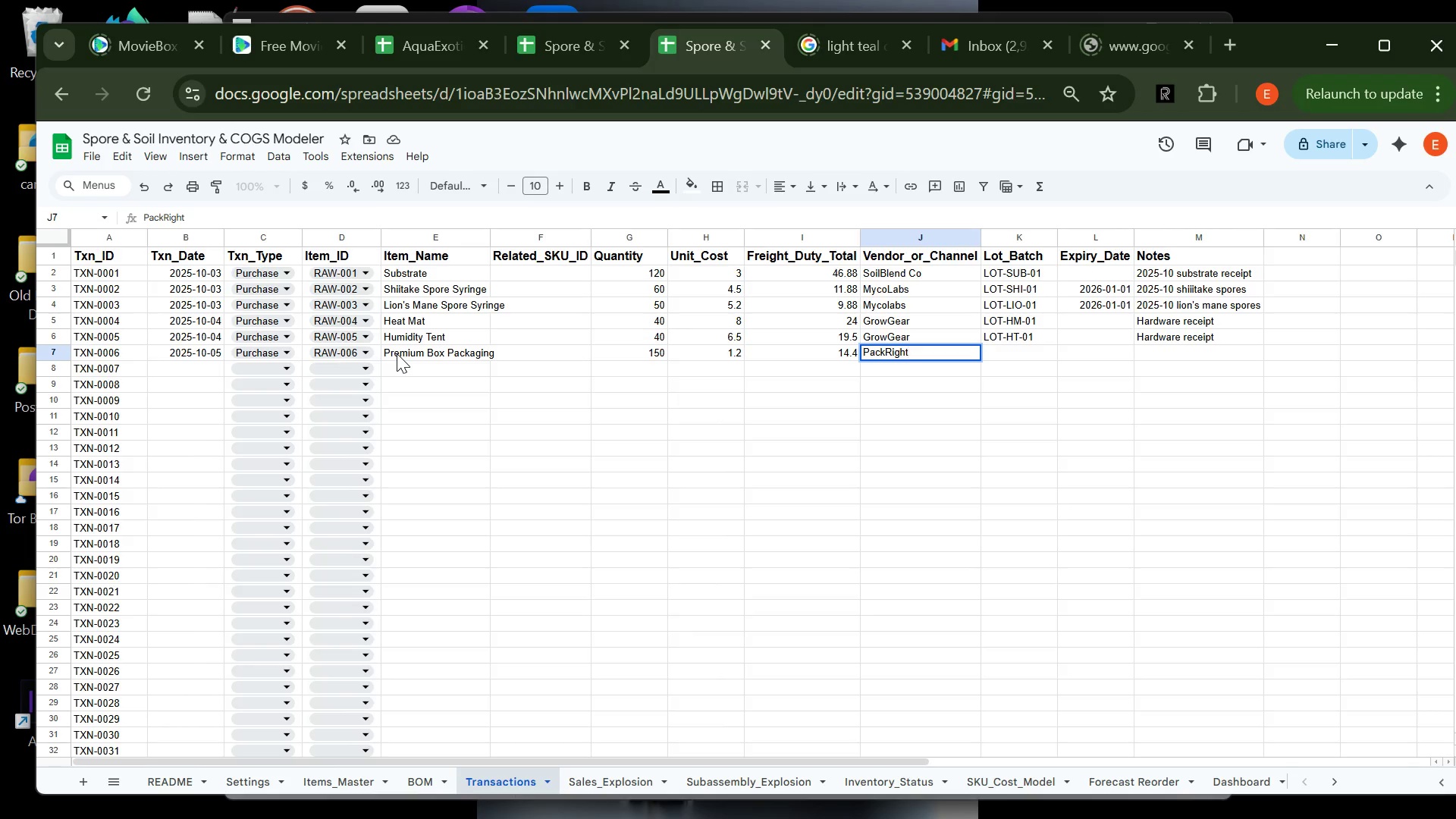 
key(Tab)
type(LOT)
 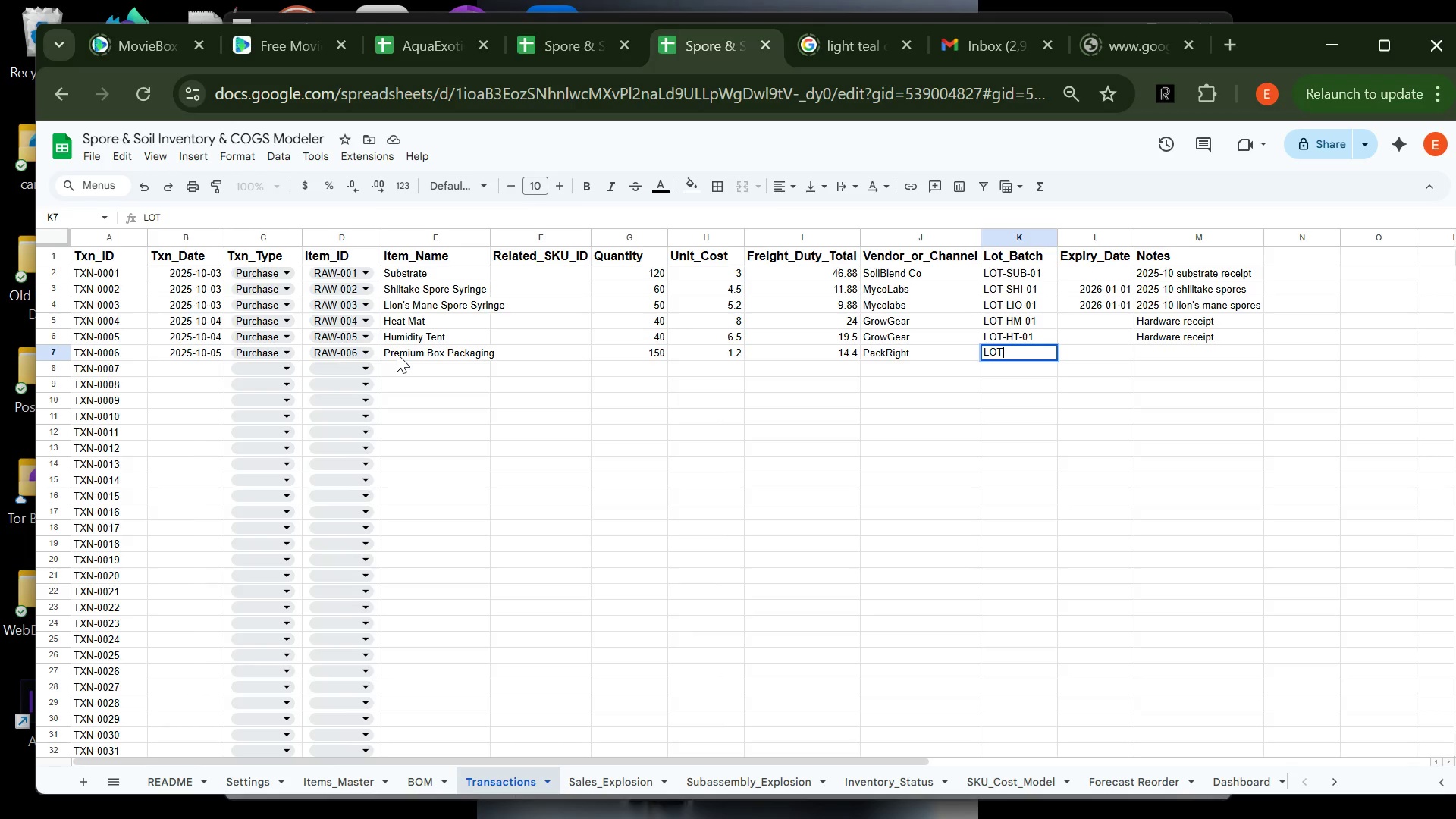 
wait(5.53)
 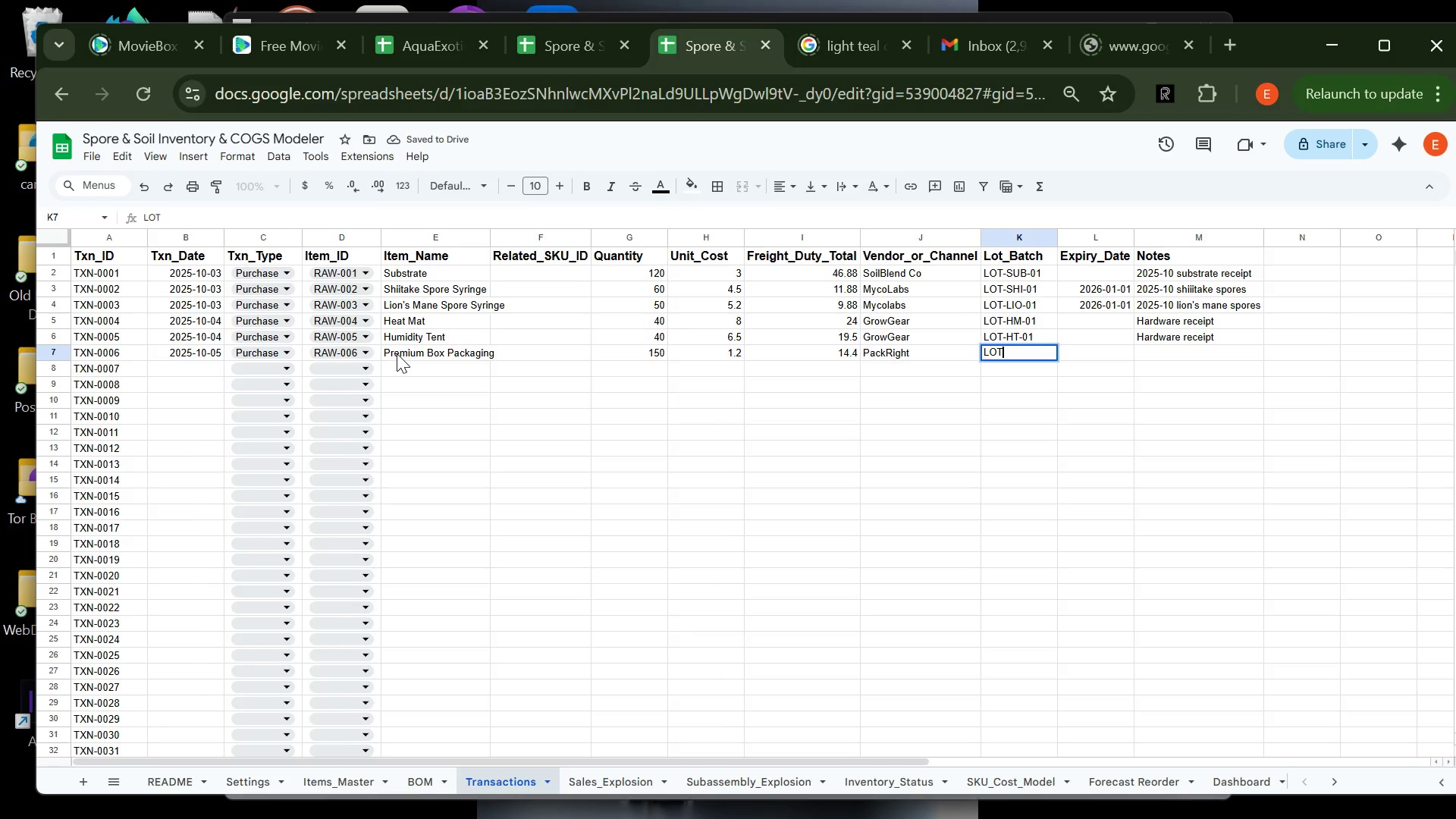 
type(-PKG-01)
 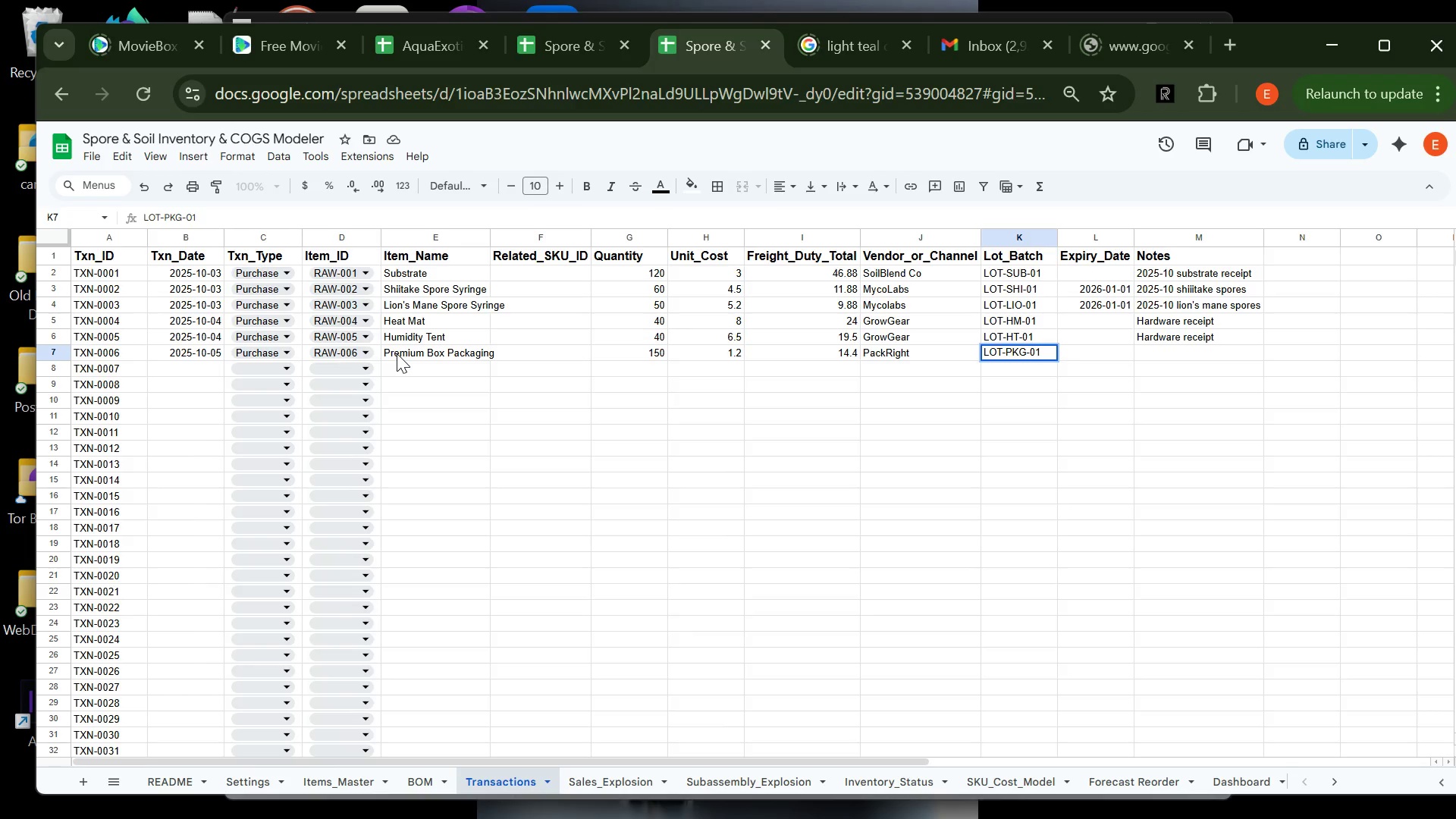 
key(Tab)
key(Tab)
type(Packaging Receipt)
 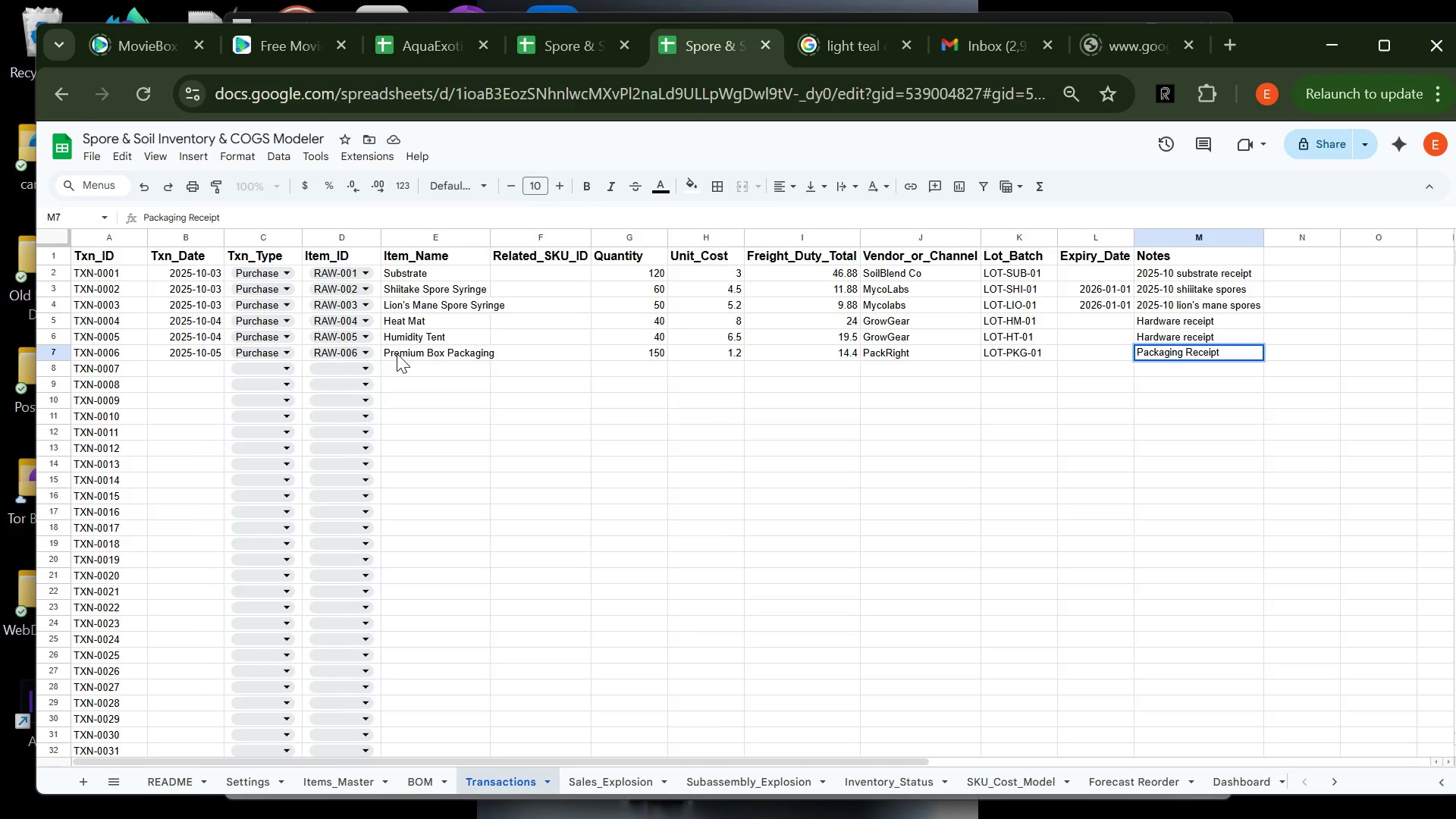 
key(Enter)
 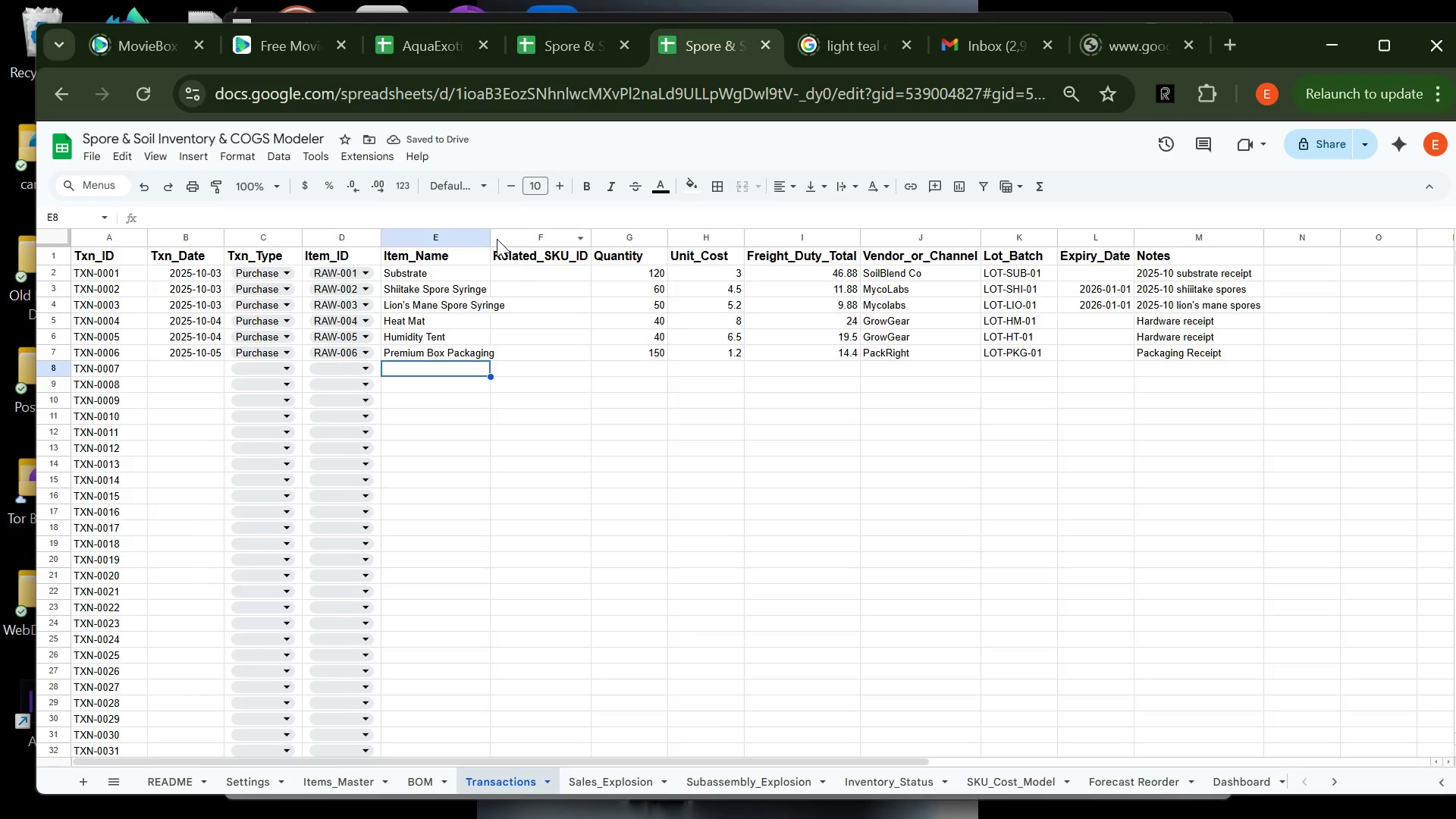 
double_click([490, 239])
 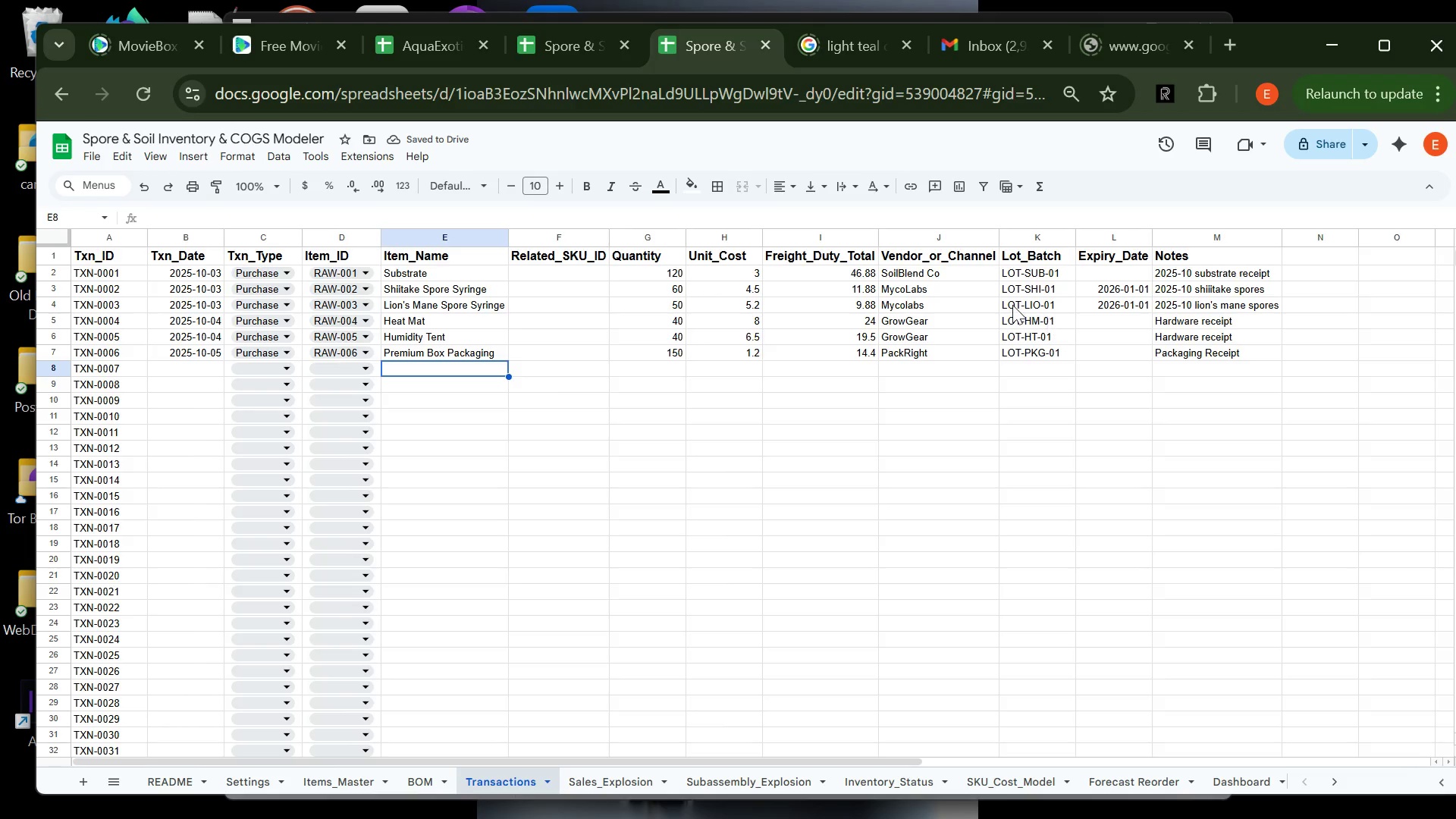 
wait(7.2)
 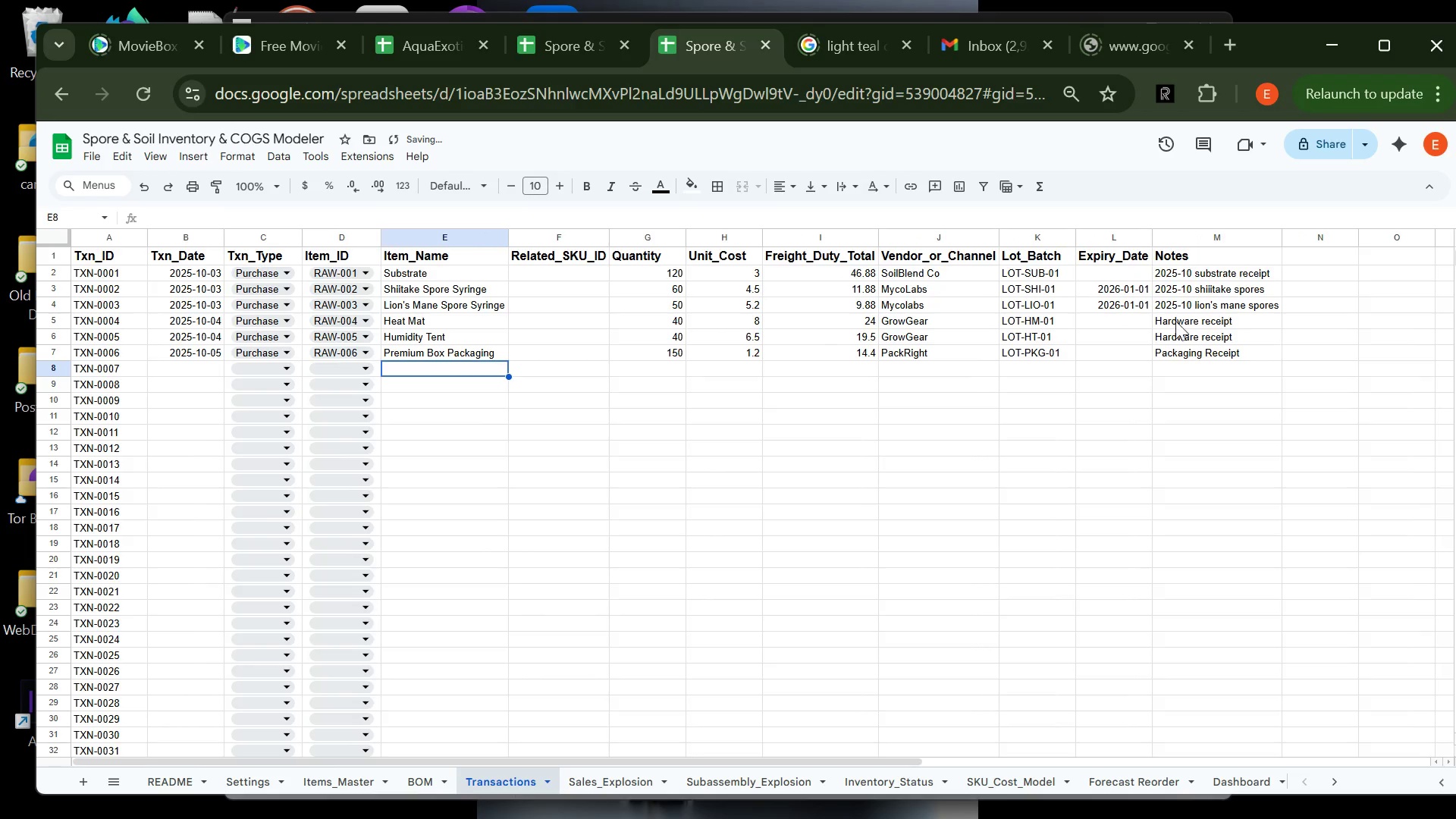 
left_click([187, 362])
 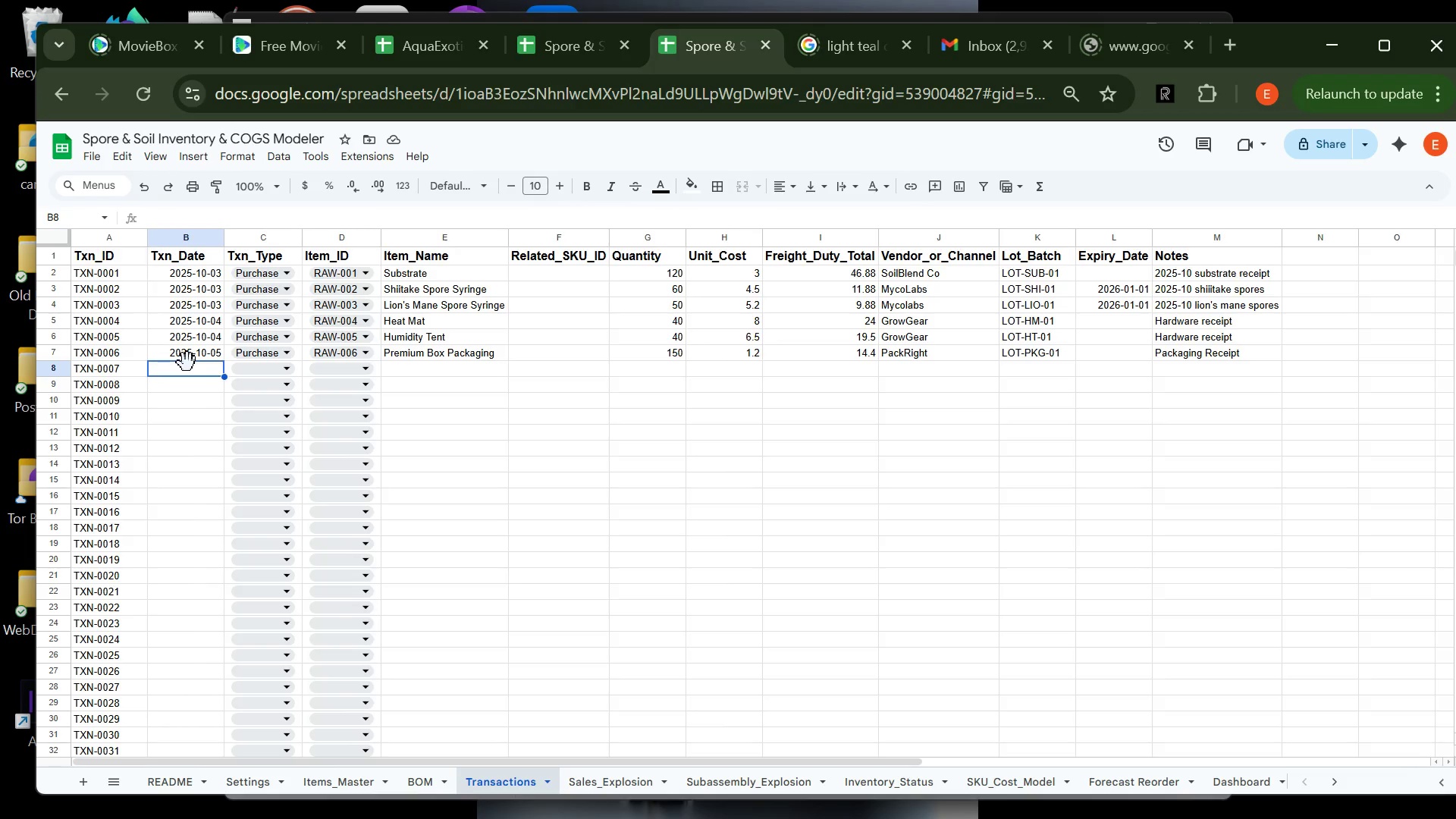 
wait(8.72)
 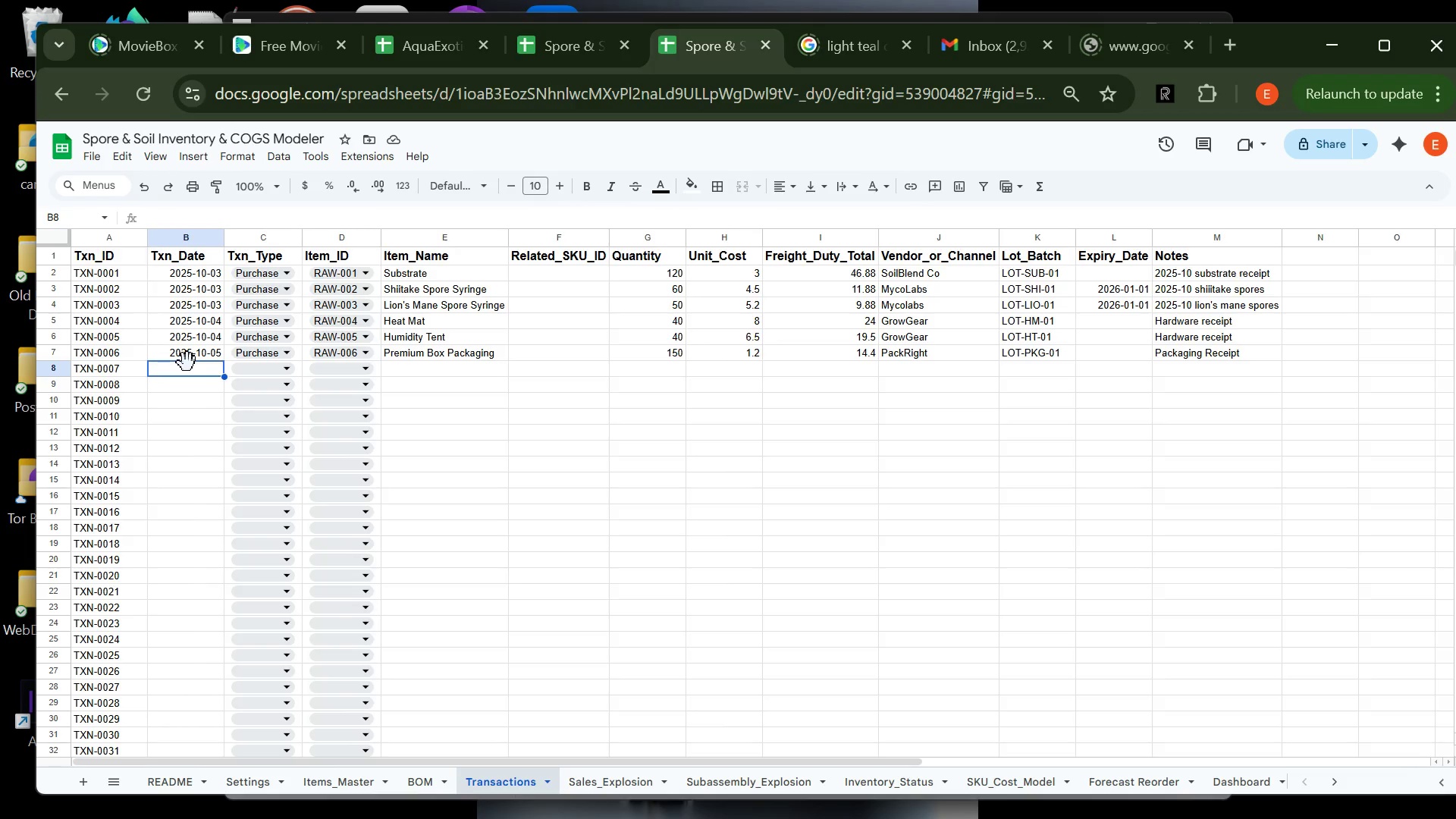 
type(2025-10-05)
key(Tab)
 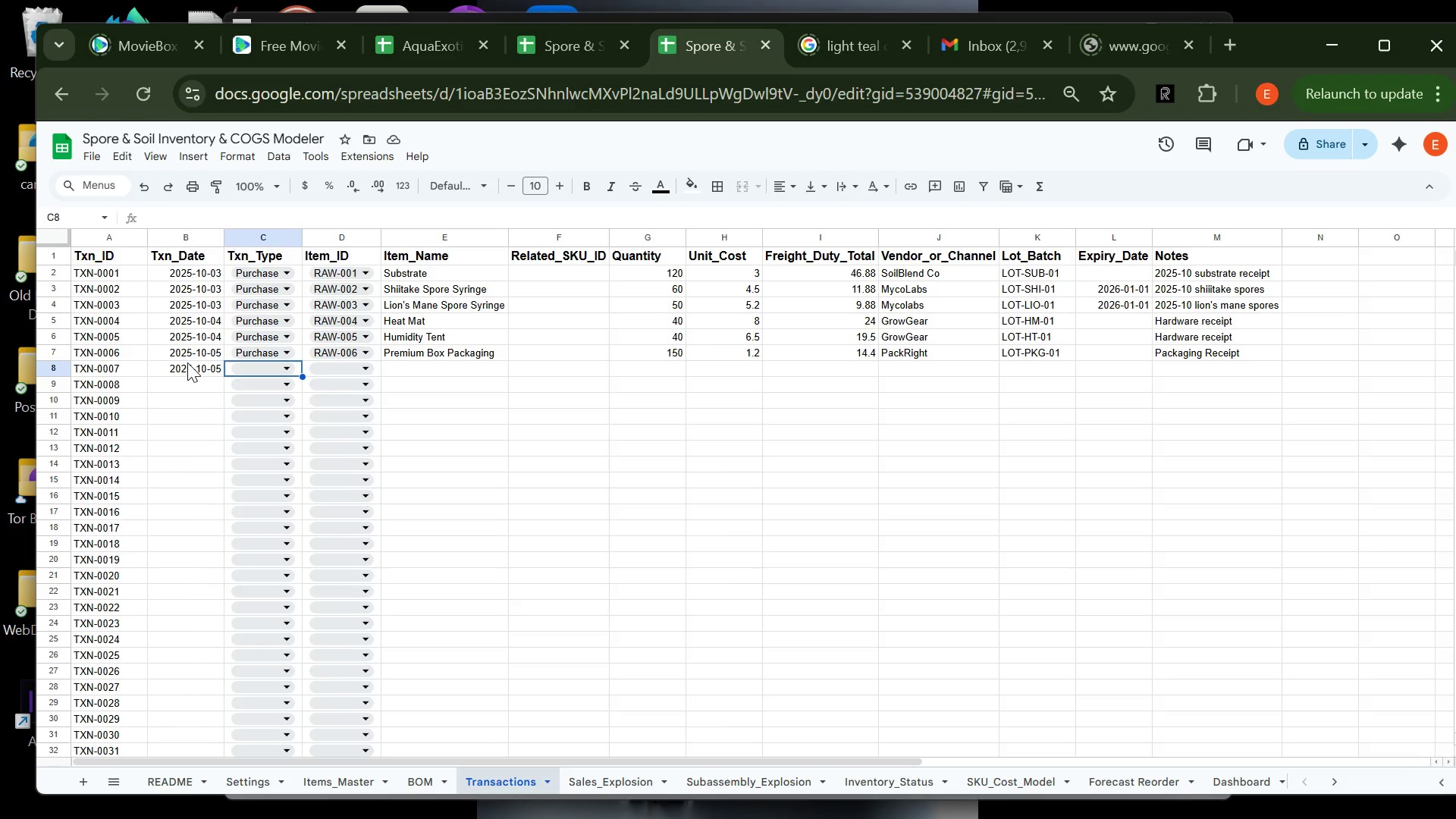 
wait(6.98)
 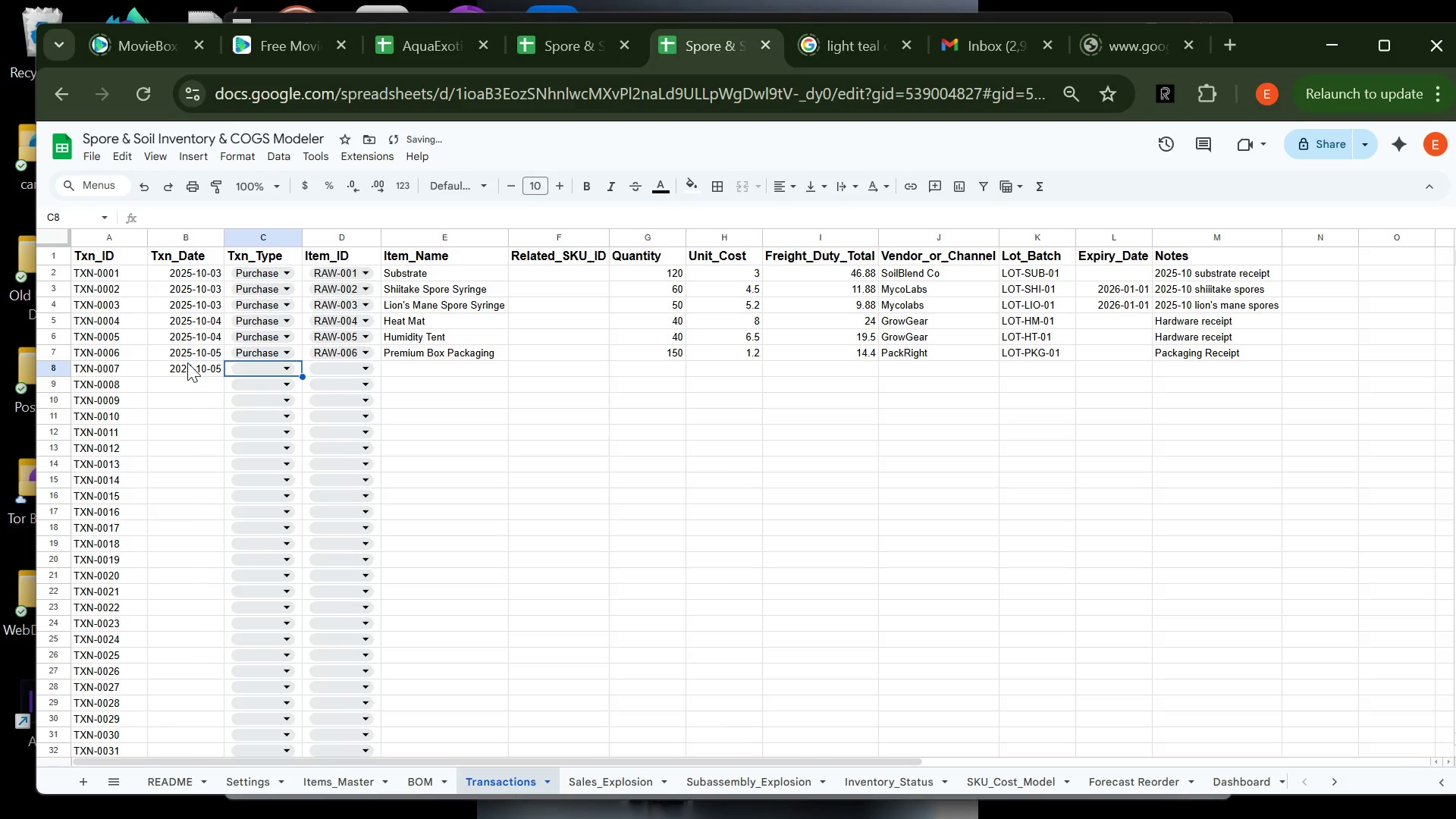 
left_click([246, 363])
 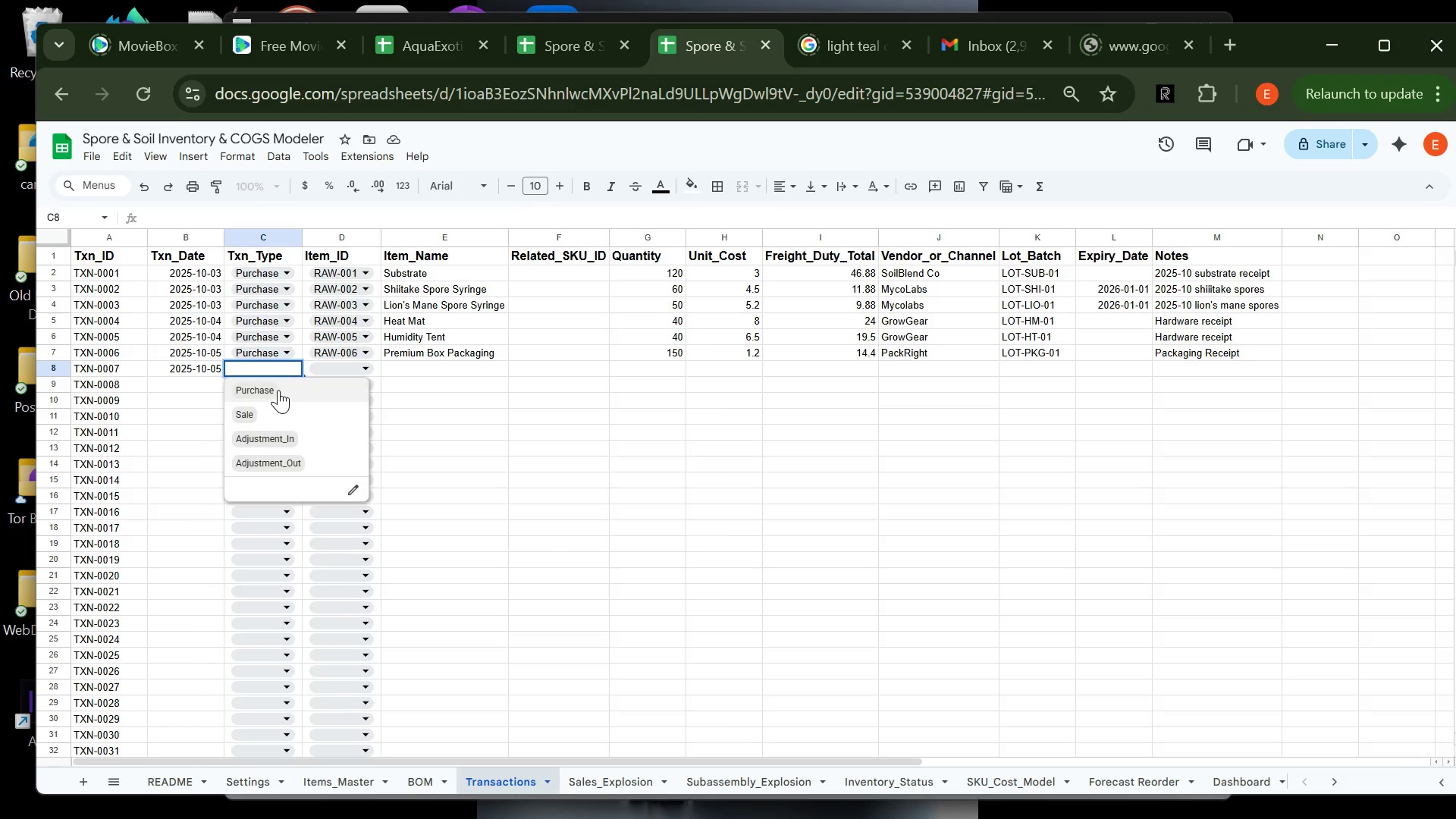 
left_click_drag(start_coordinate=[279, 390], to_coordinate=[301, 388])
 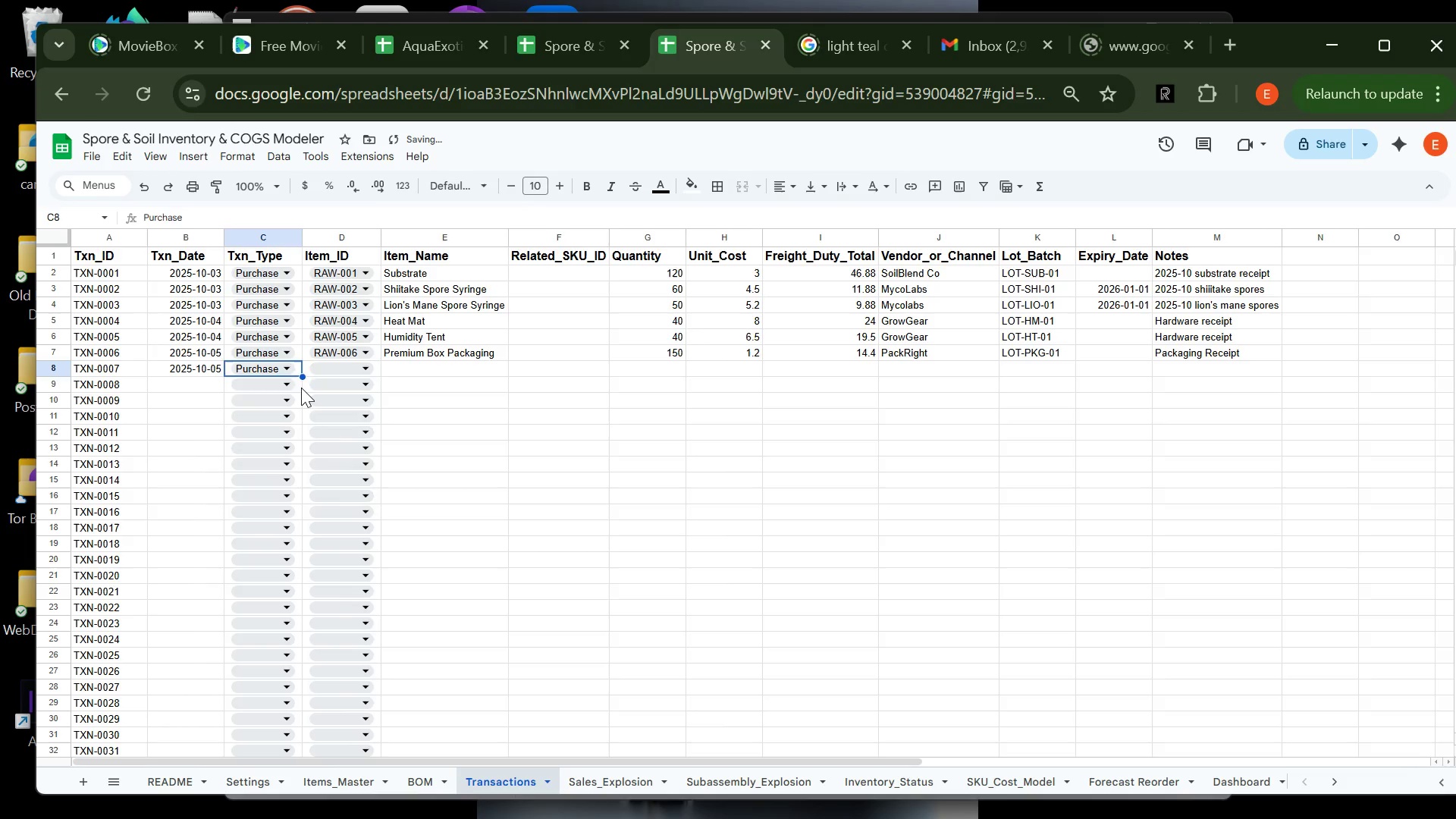 
left_click([301, 388])
 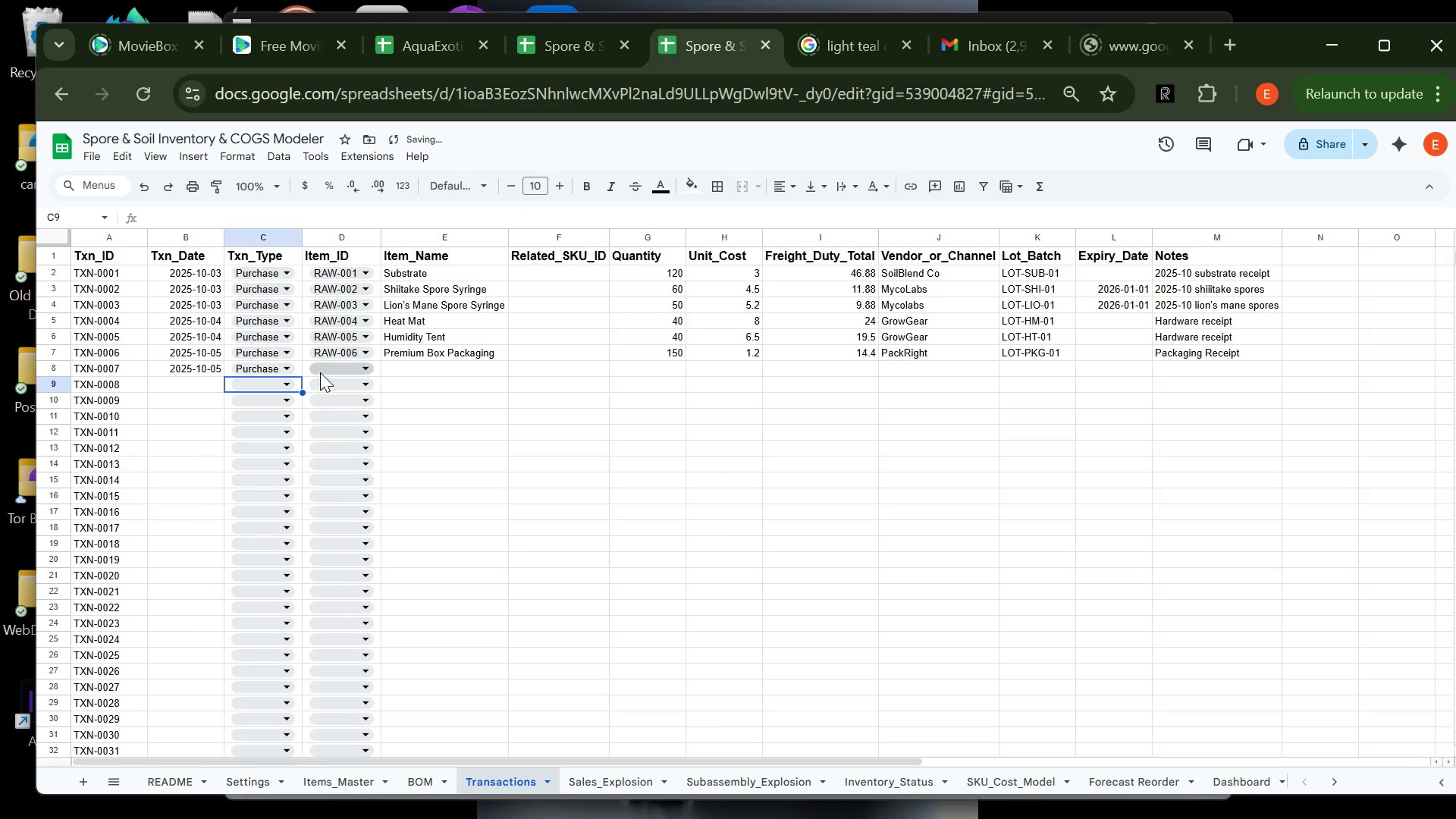 
left_click([321, 372])
 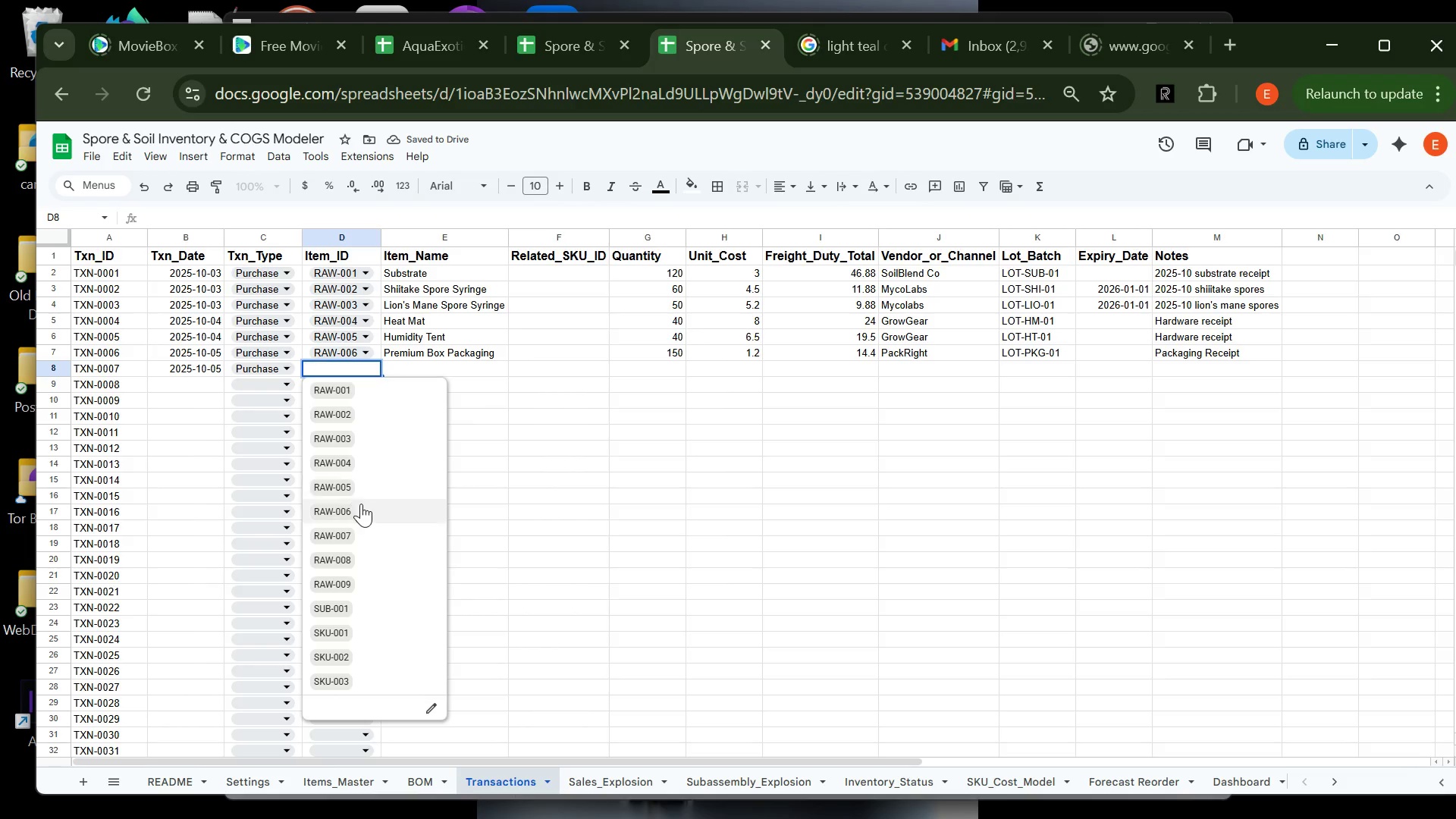 
left_click([365, 529])
 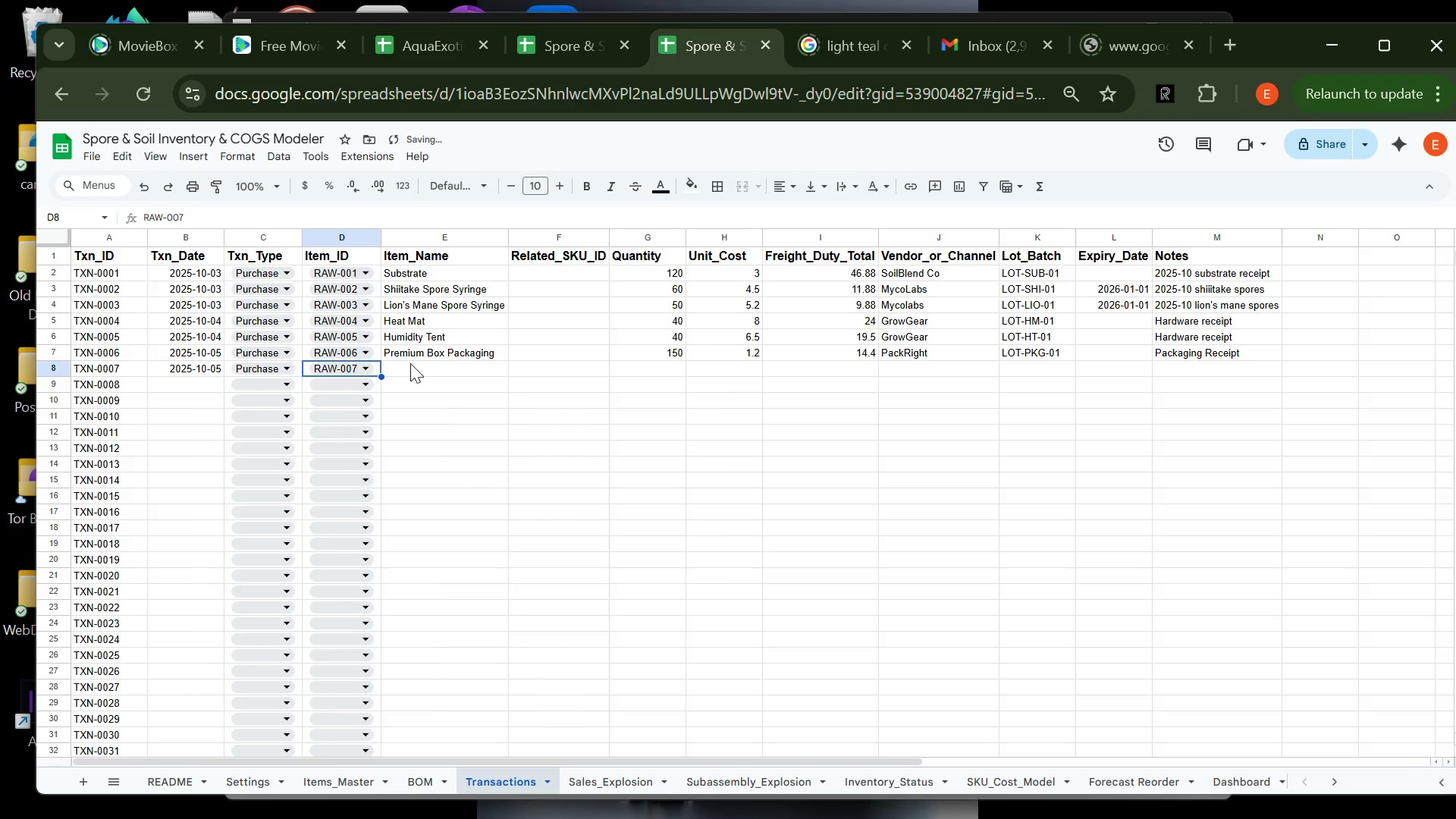 
left_click([410, 363])
 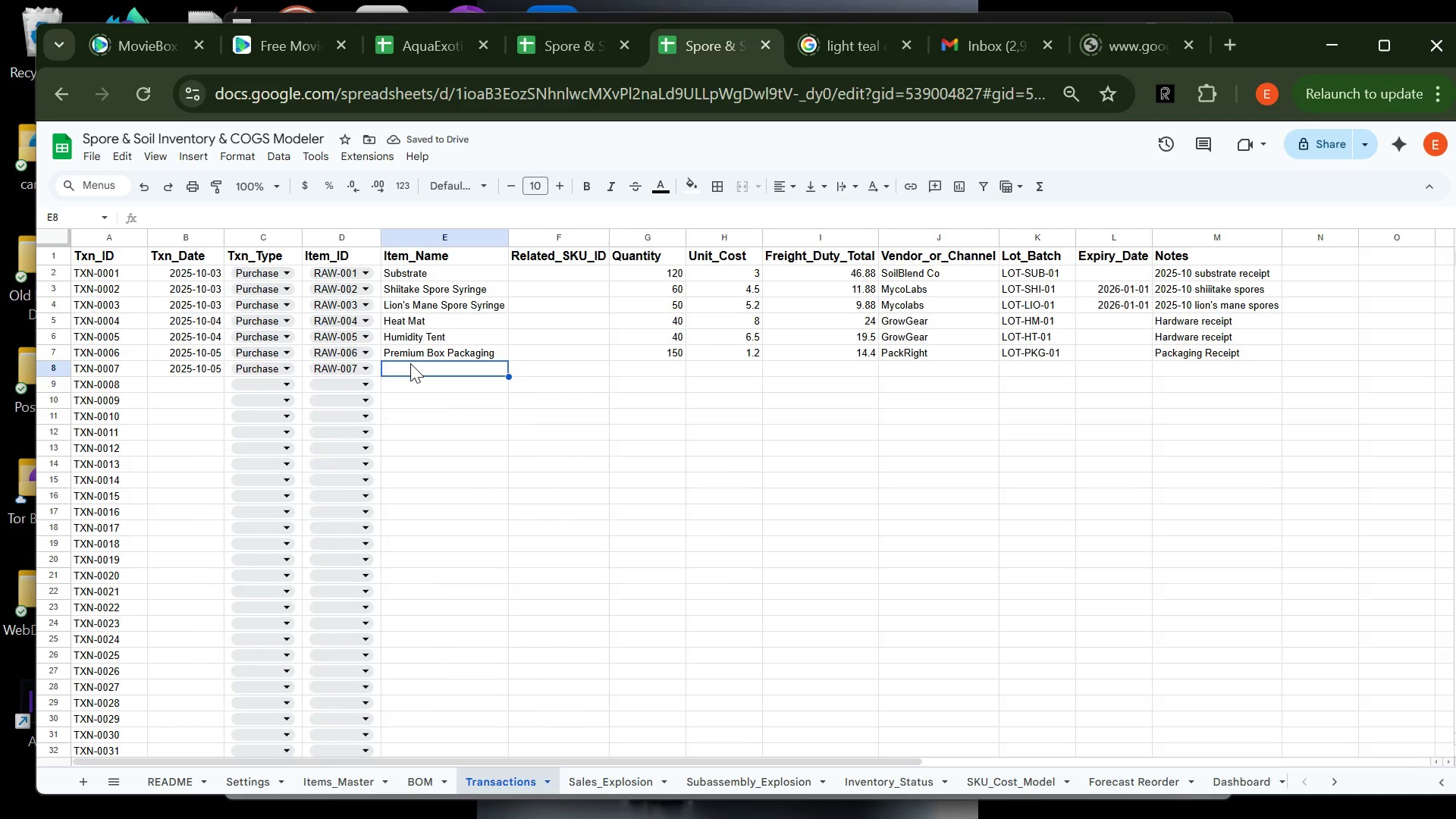 
type(in)
key(Backspace)
key(Backspace)
type(Instru)
key(Backspace)
type(uction Booklet)
key(Tab)
key(Tab)
type(200)
key(Tab)
type(0.4)
key(Tab)
type(1)
 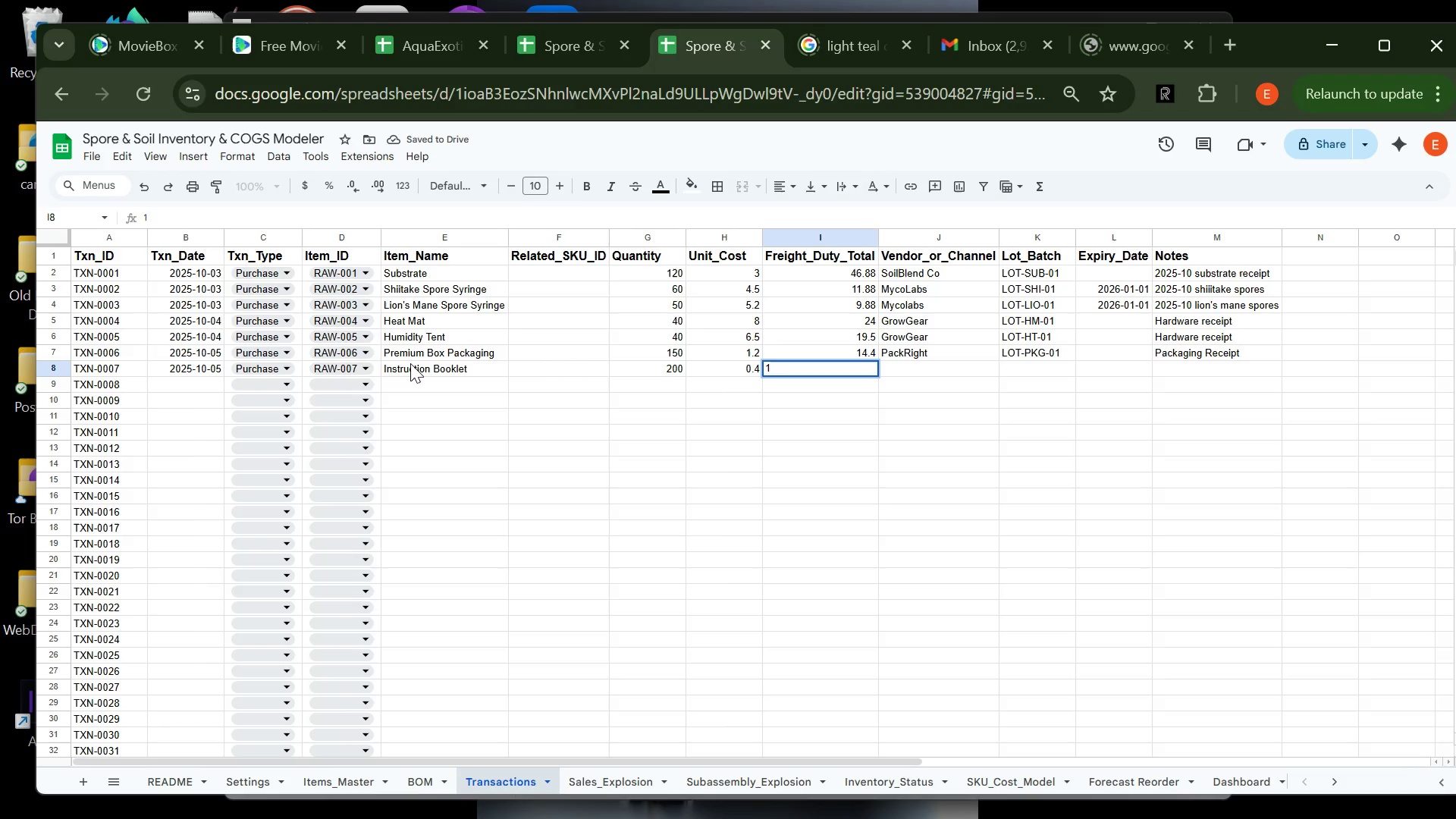 
key(0)
 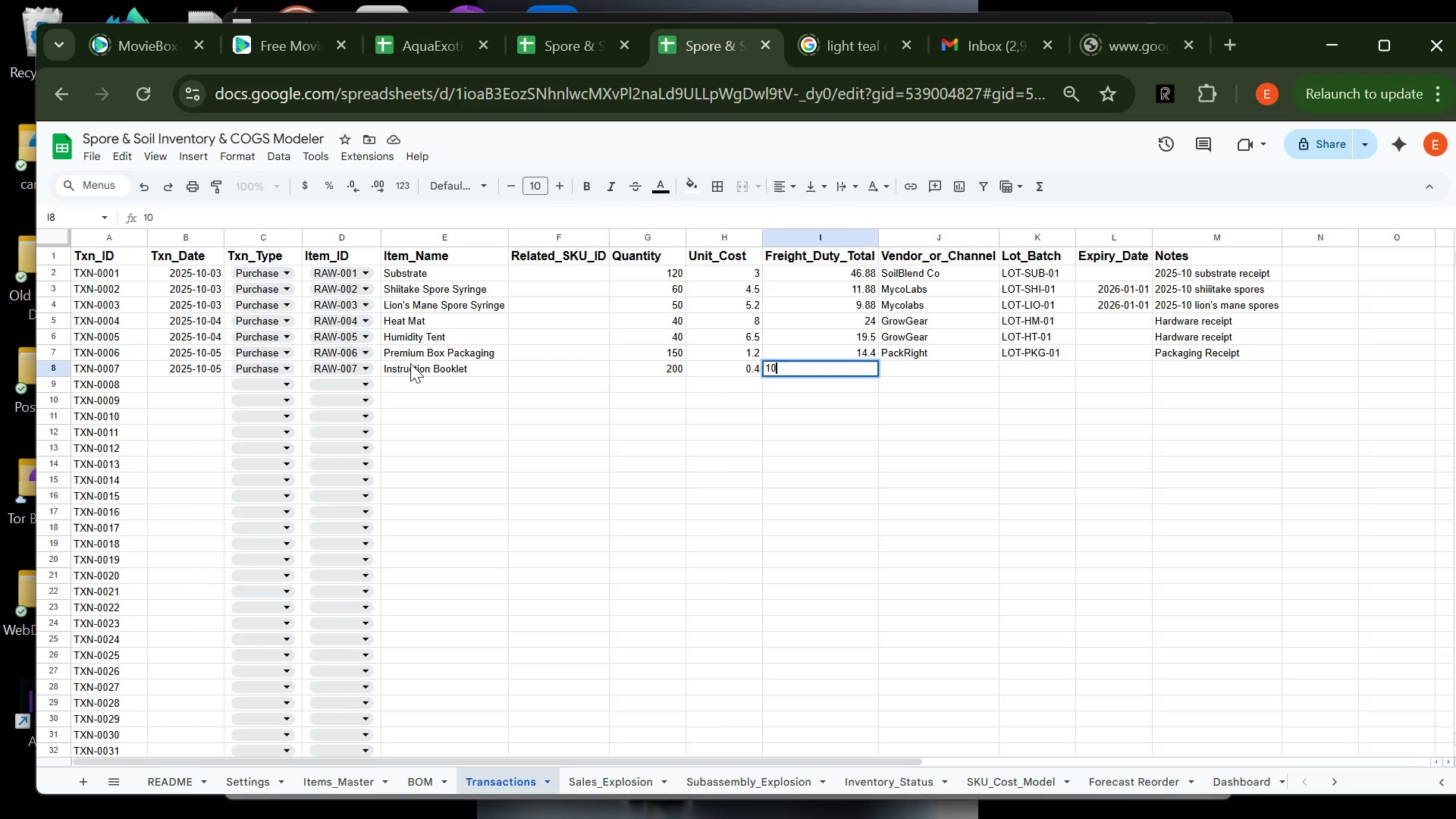 
key(Tab)
 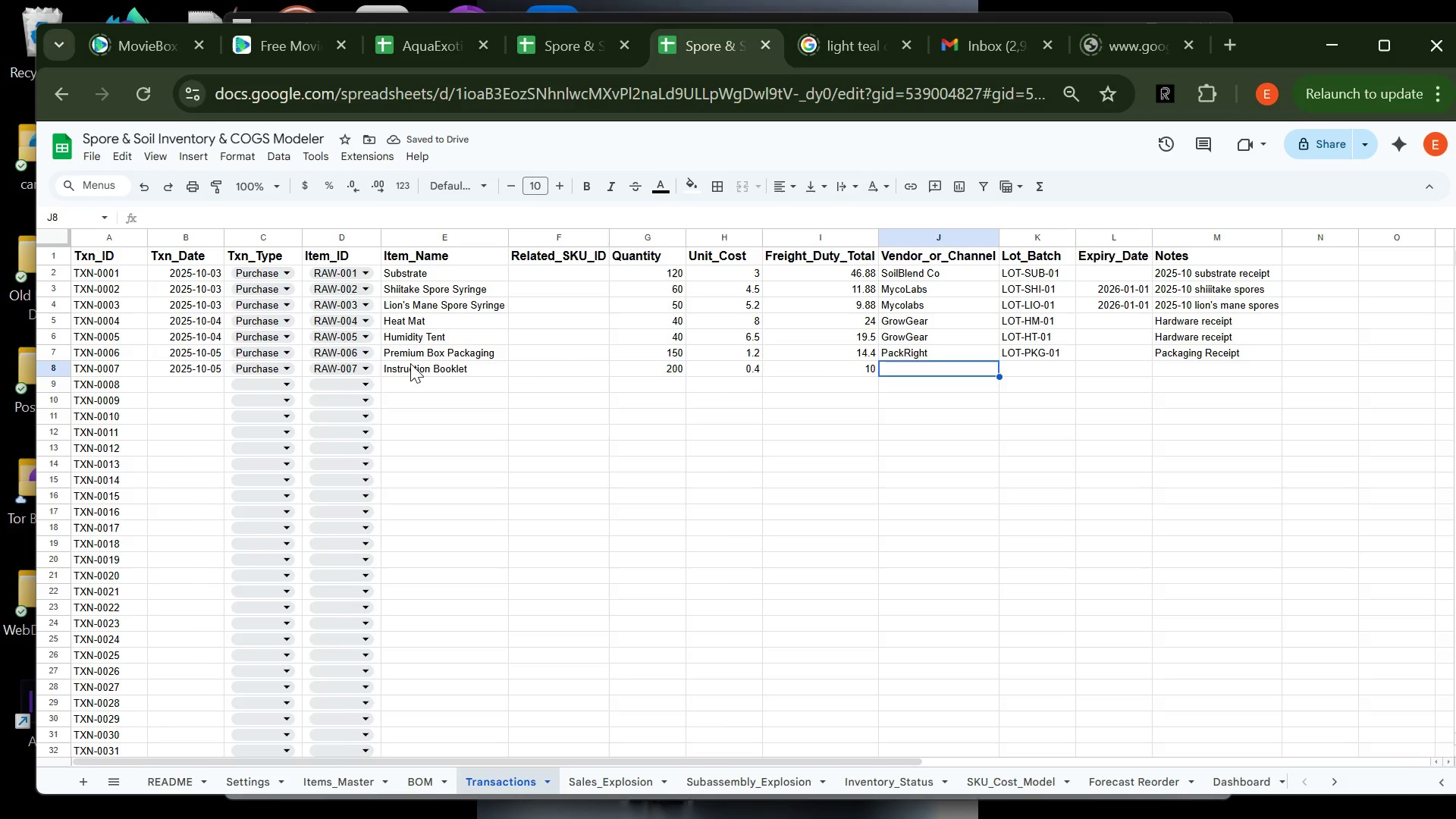 
type(PrintNest)
 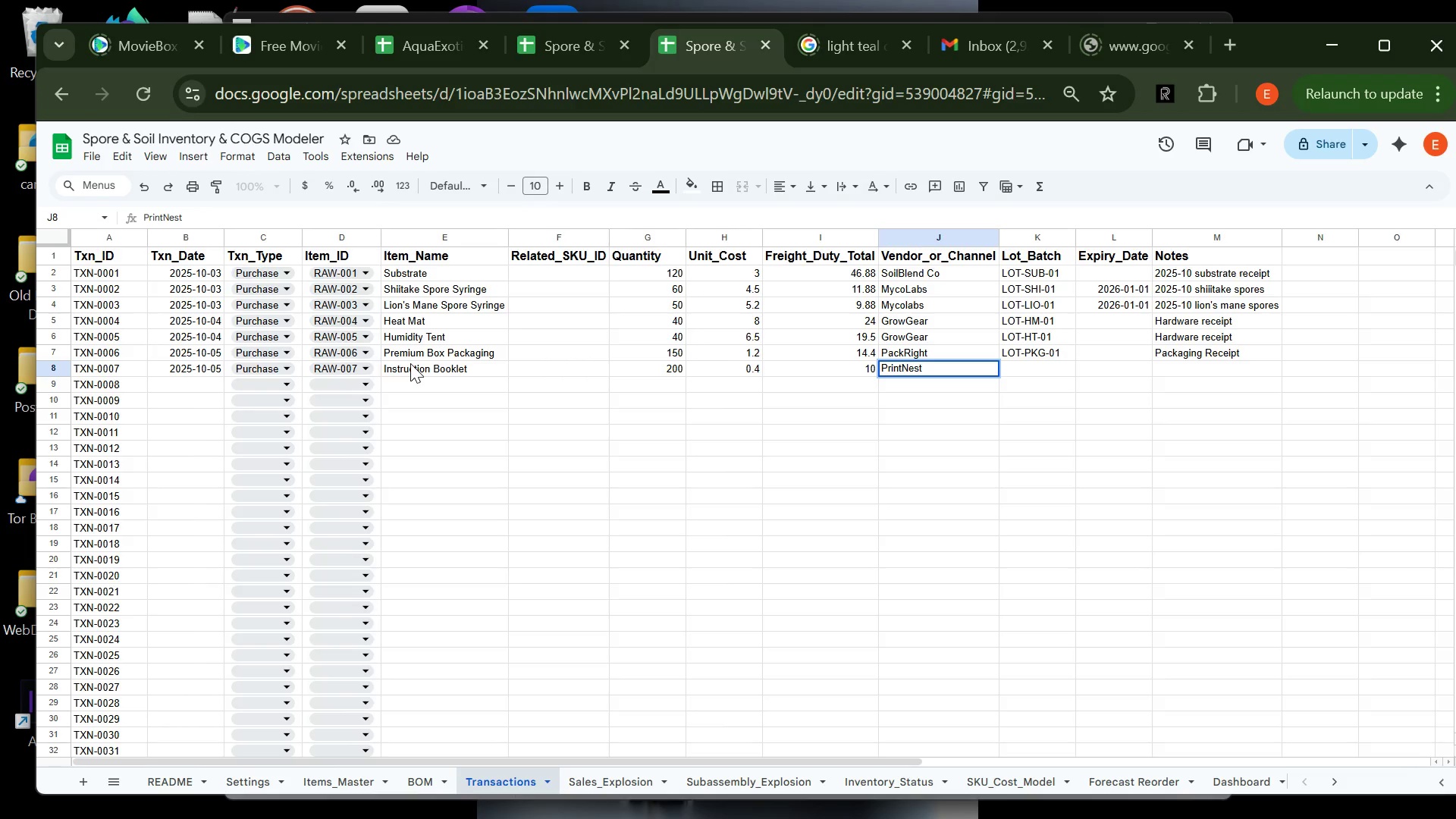 
key(Tab)
 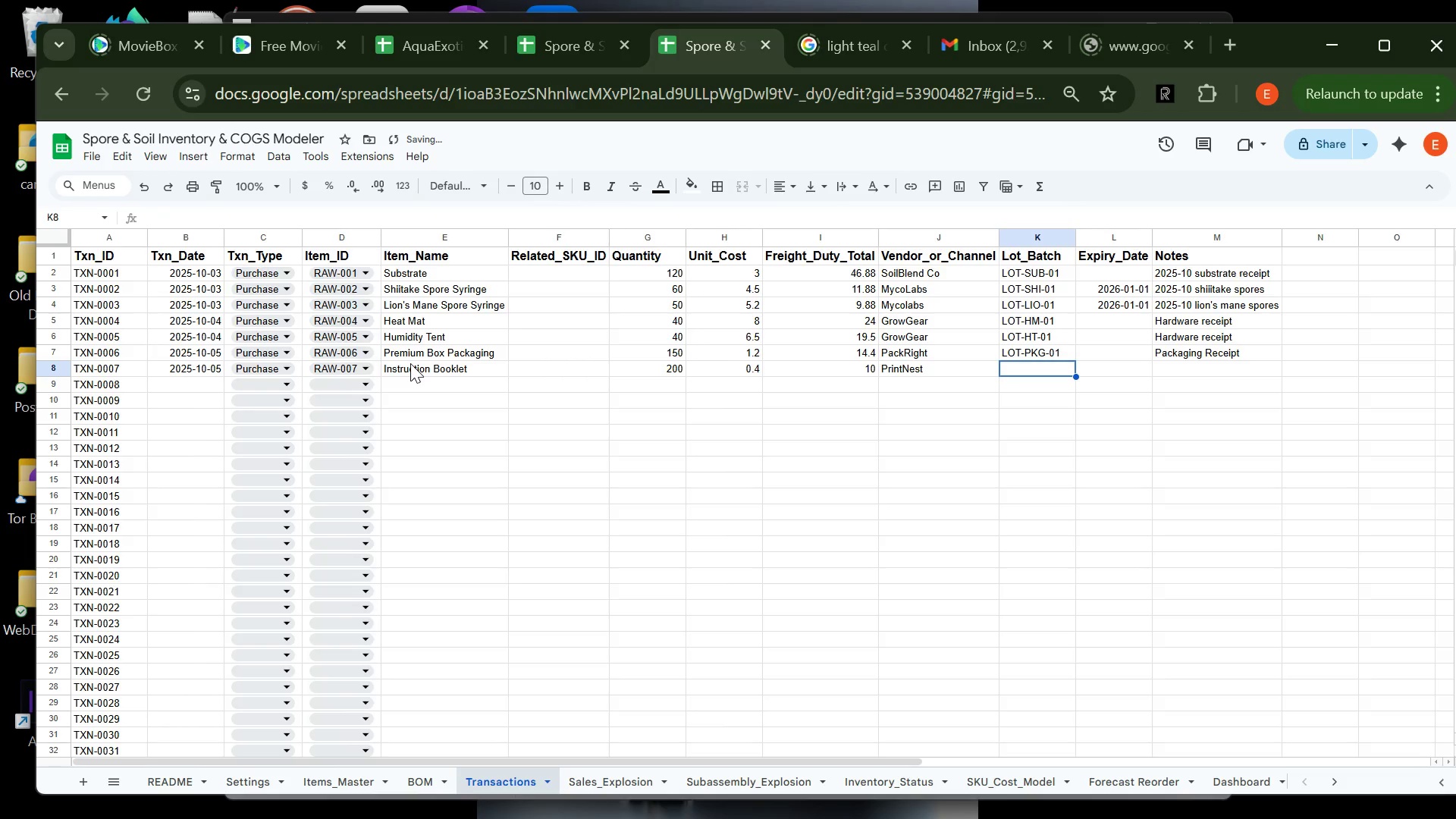 
key(CapsLock)
 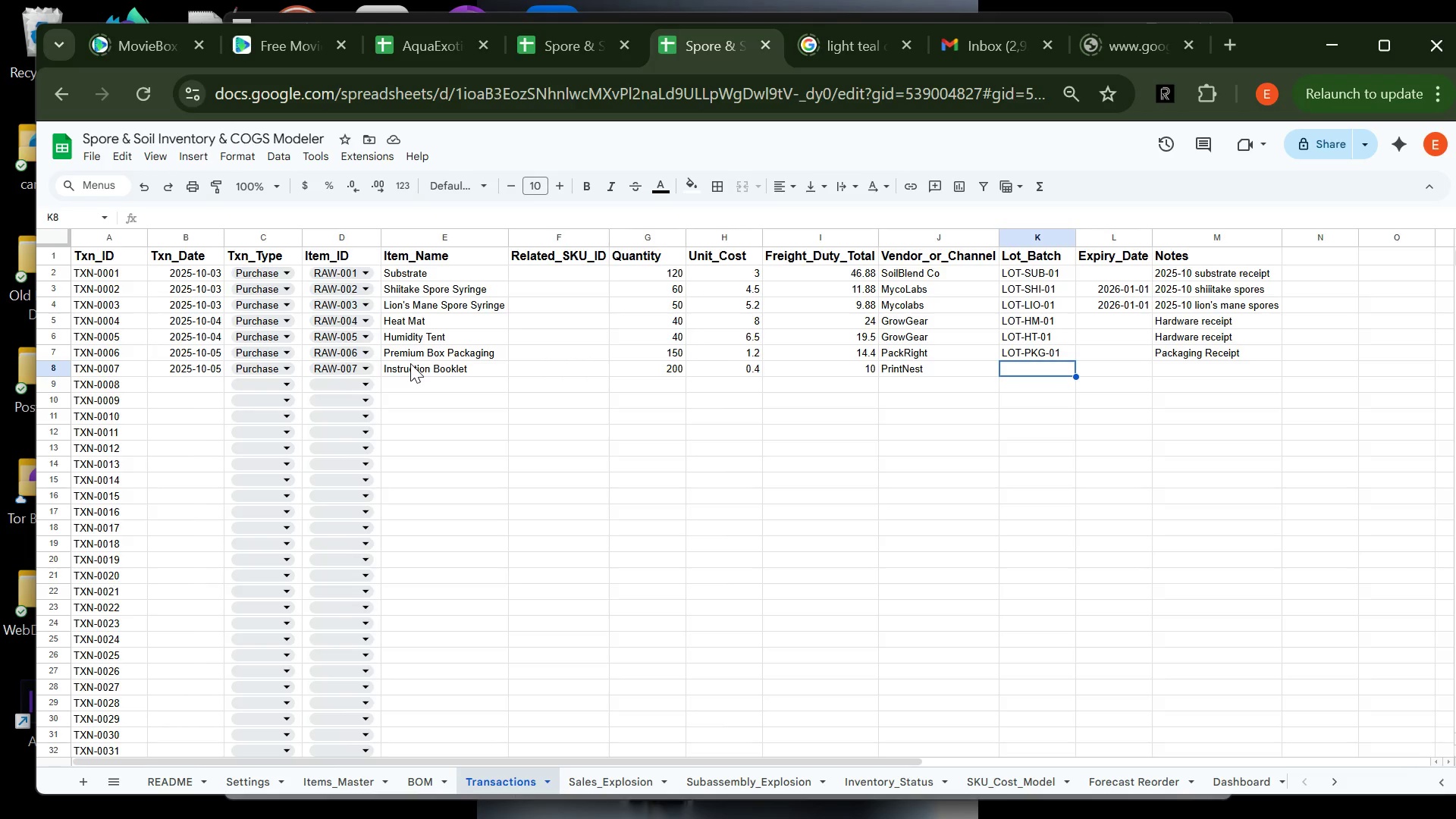 
wait(6.06)
 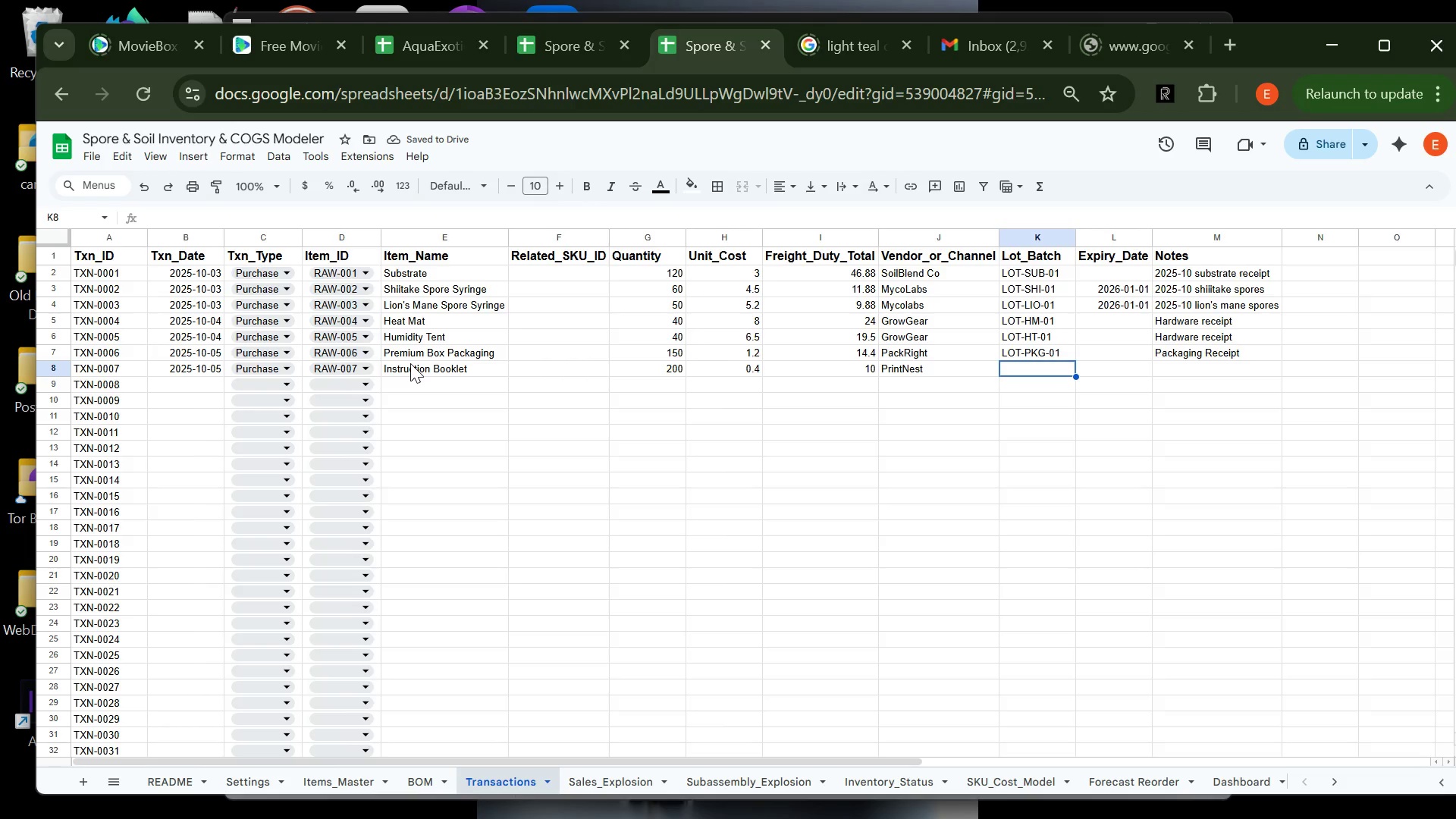 
type(LOT-IB-01)
key(Tab)
key(Tab)
type(Print insert receipt)
 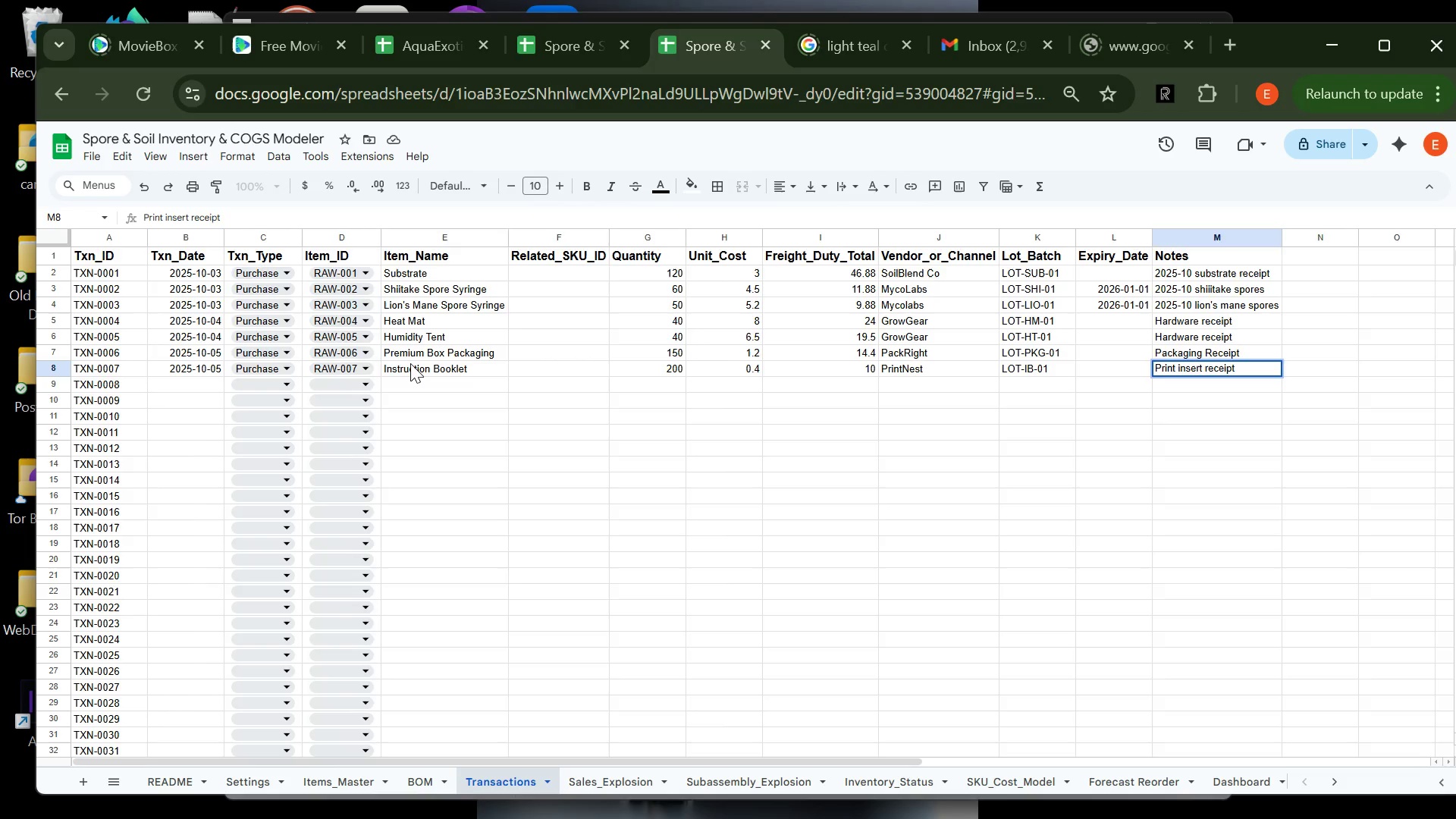 
key(Enter)
 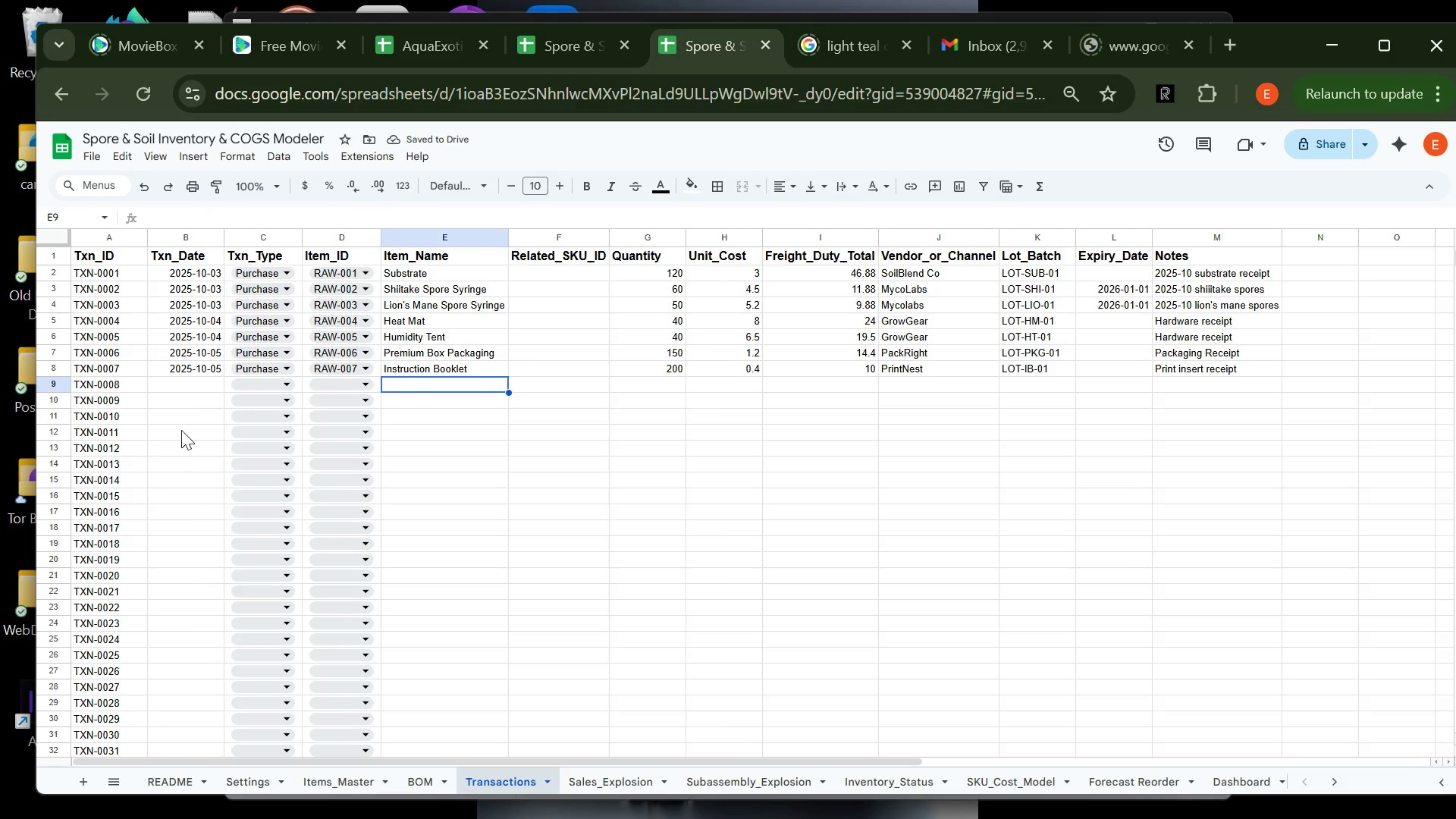 
left_click([184, 382])
 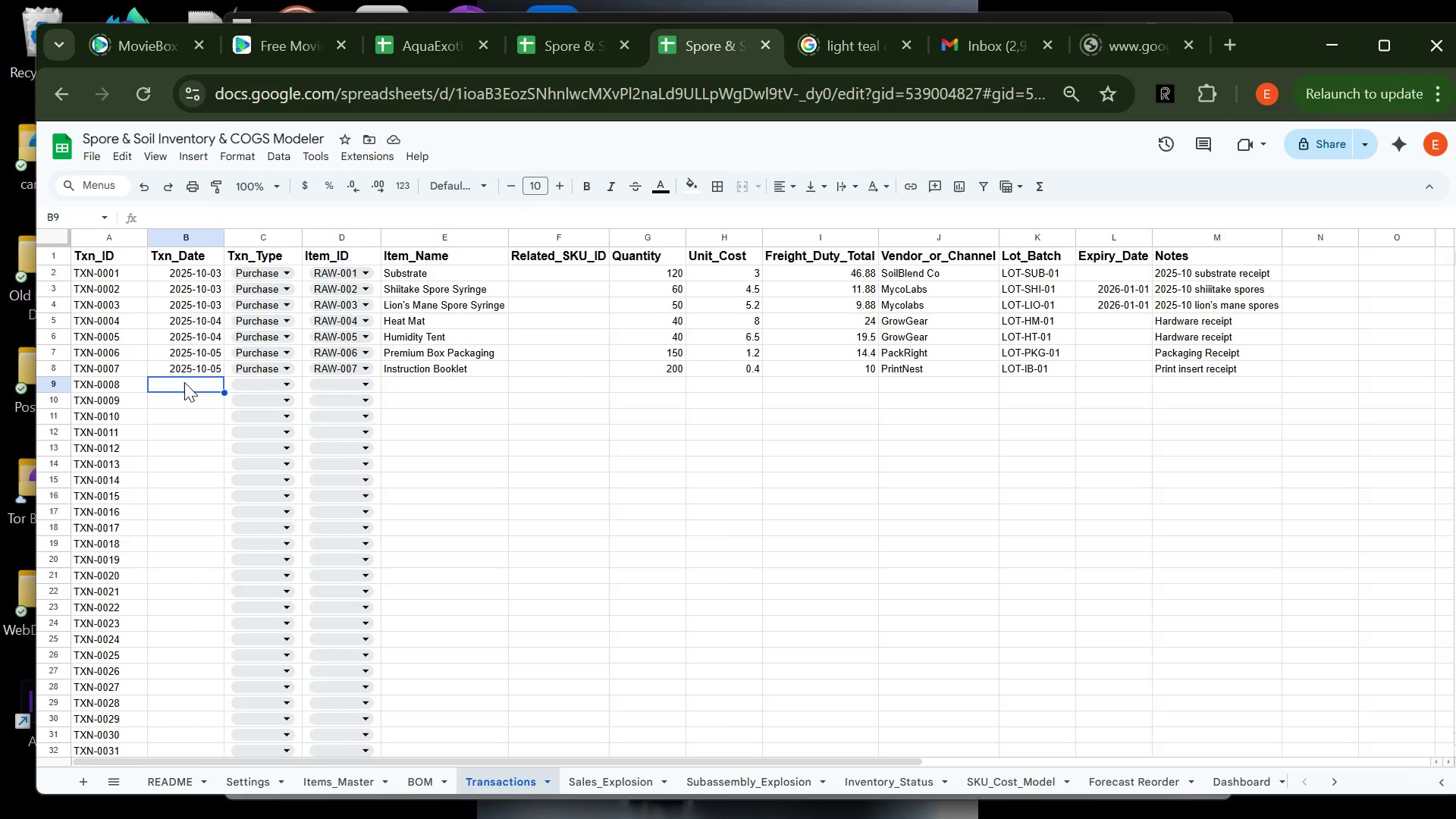 
wait(8.16)
 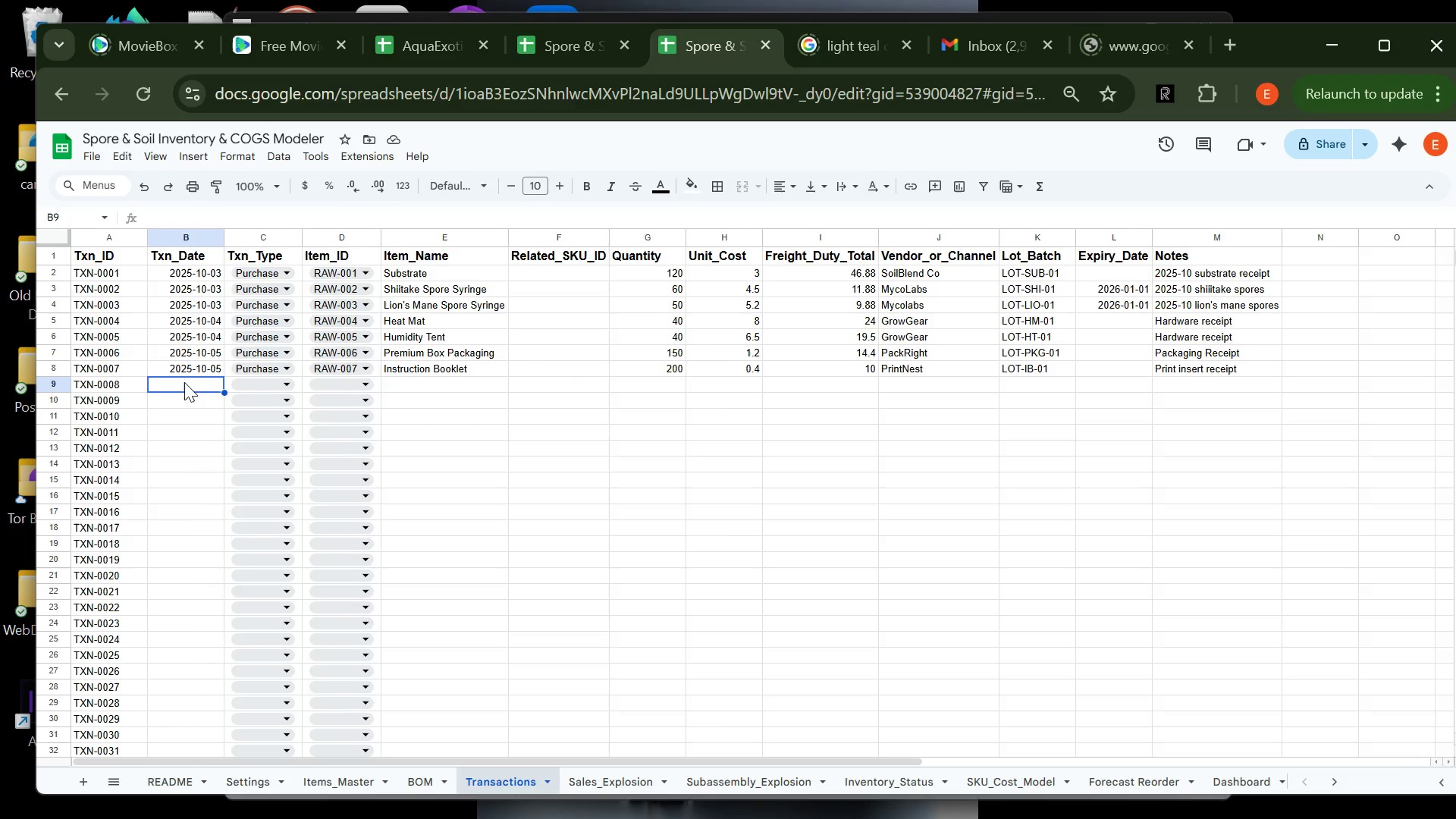 
type(2025-10-05)
key(Tab)
 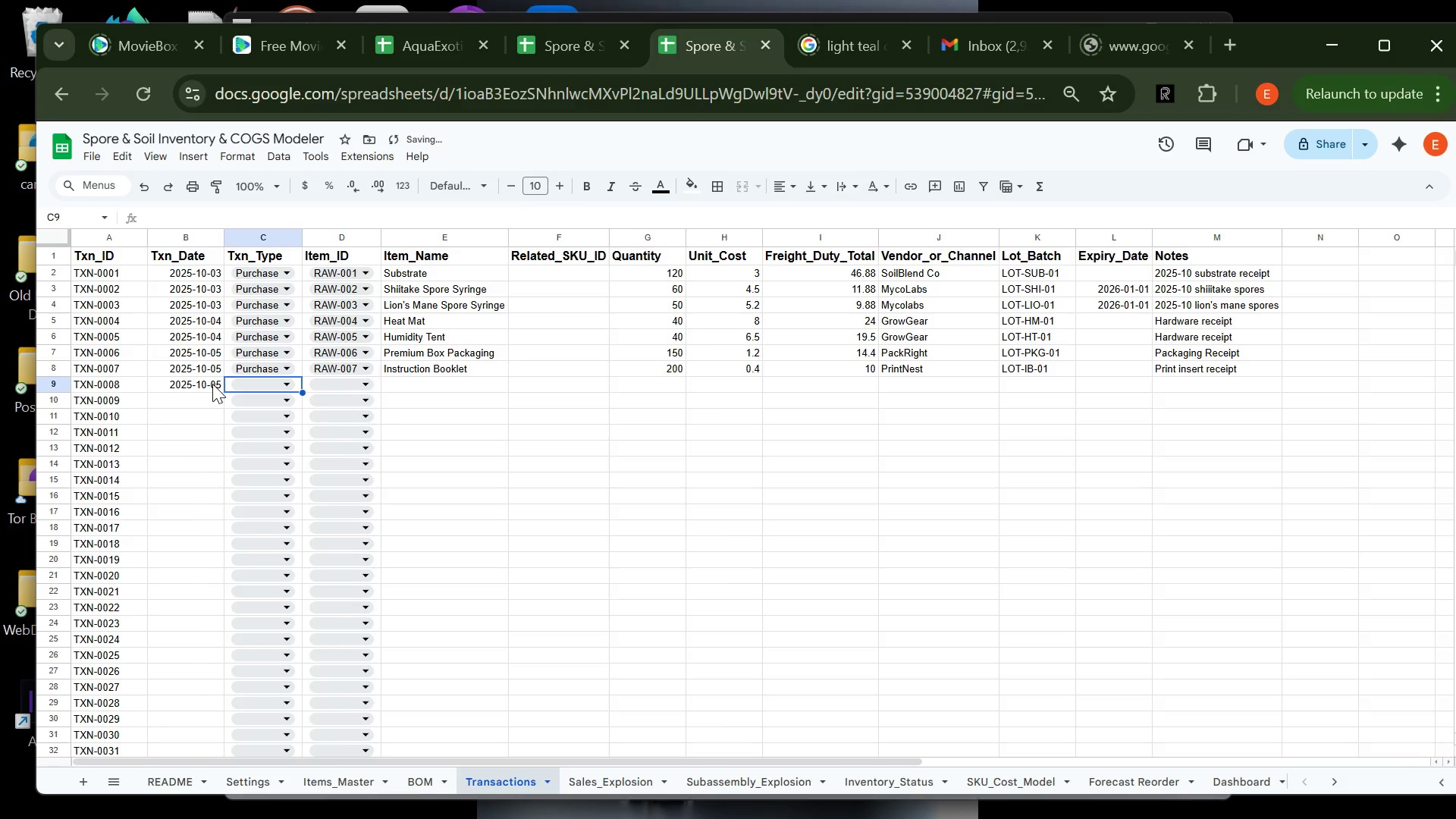 
left_click_drag(start_coordinate=[242, 384], to_coordinate=[284, 406])
 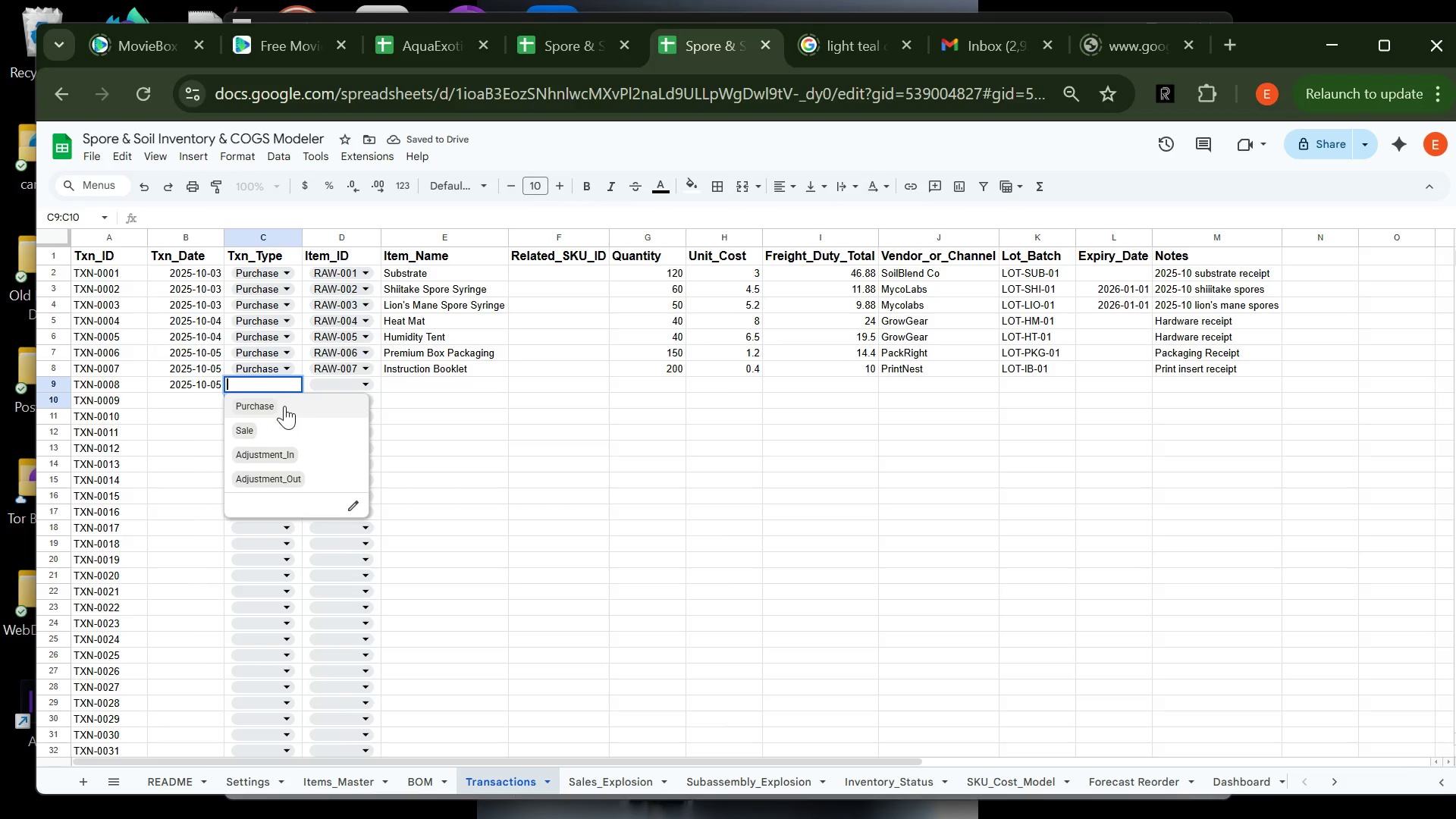 
left_click([284, 406])
 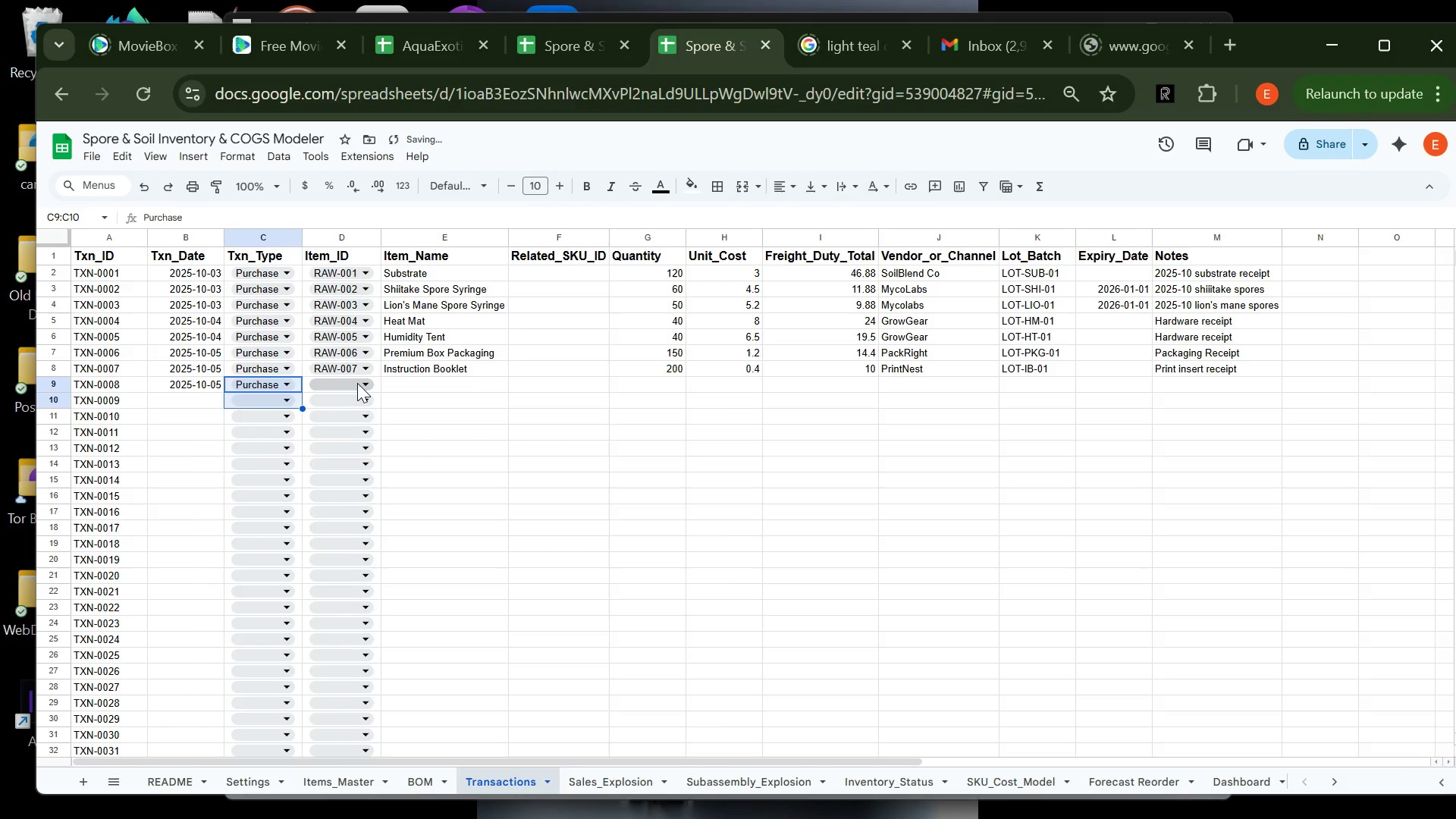 
left_click([357, 383])
 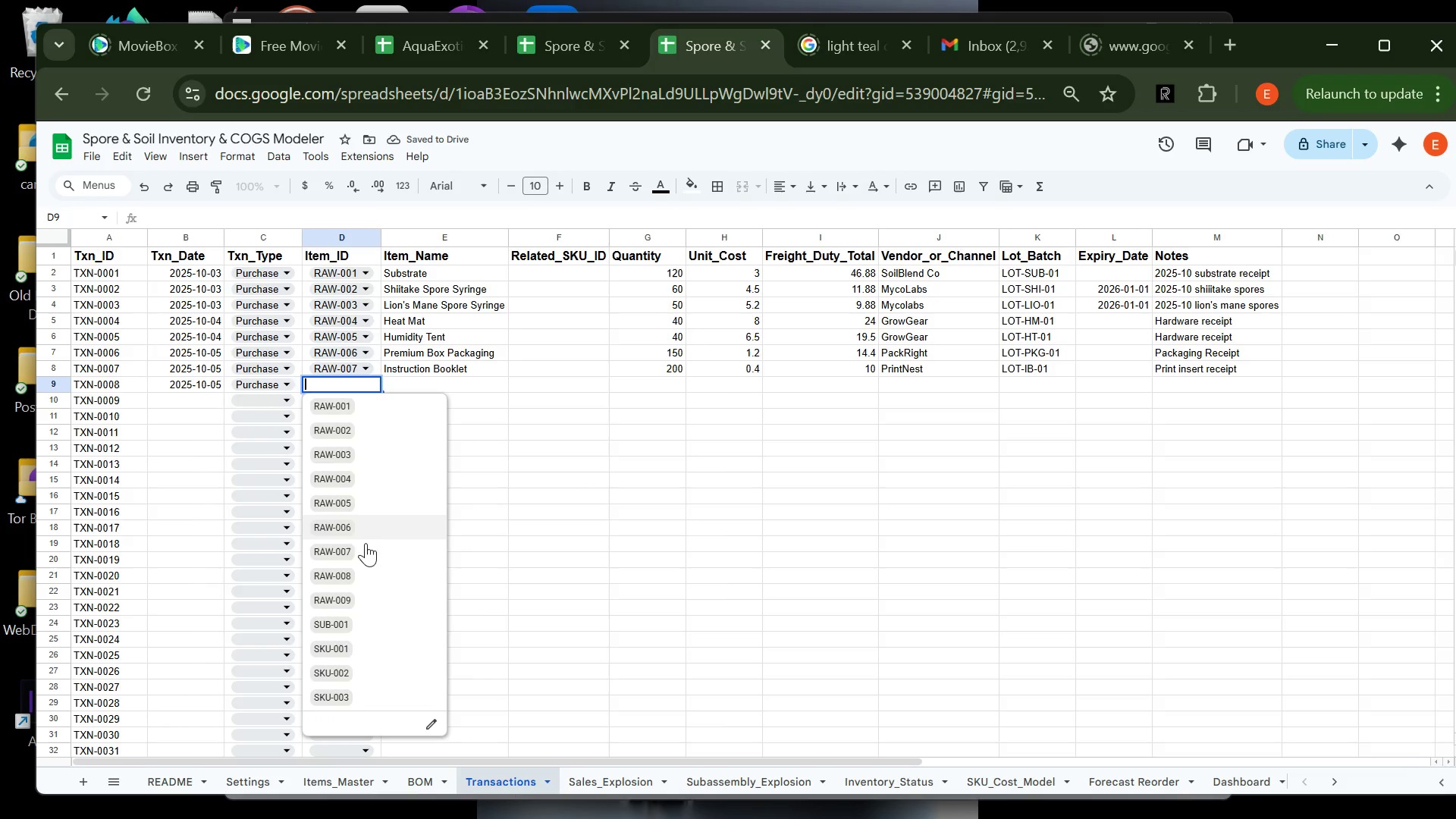 
left_click([373, 567])
 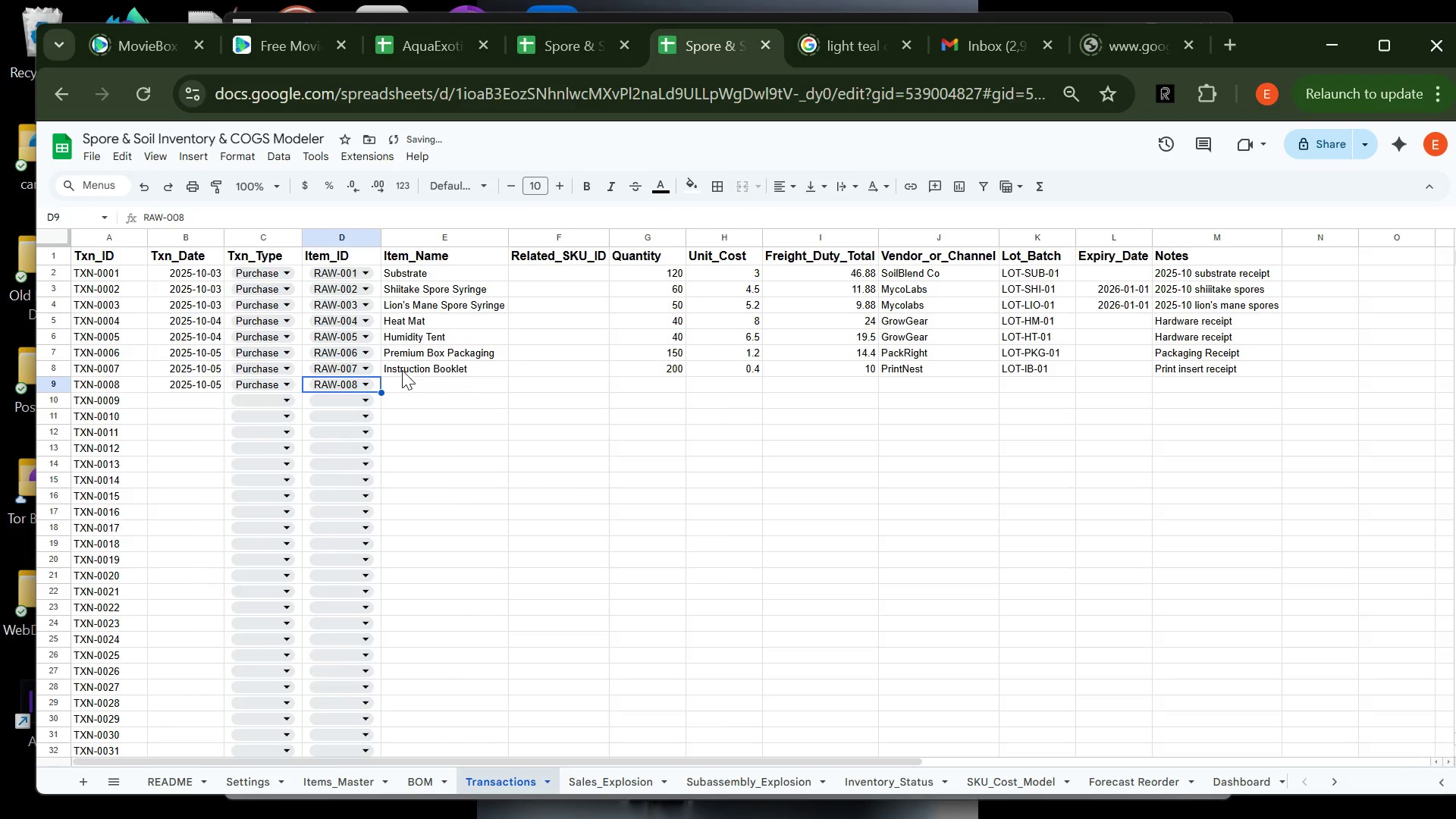 
left_click([414, 383])
 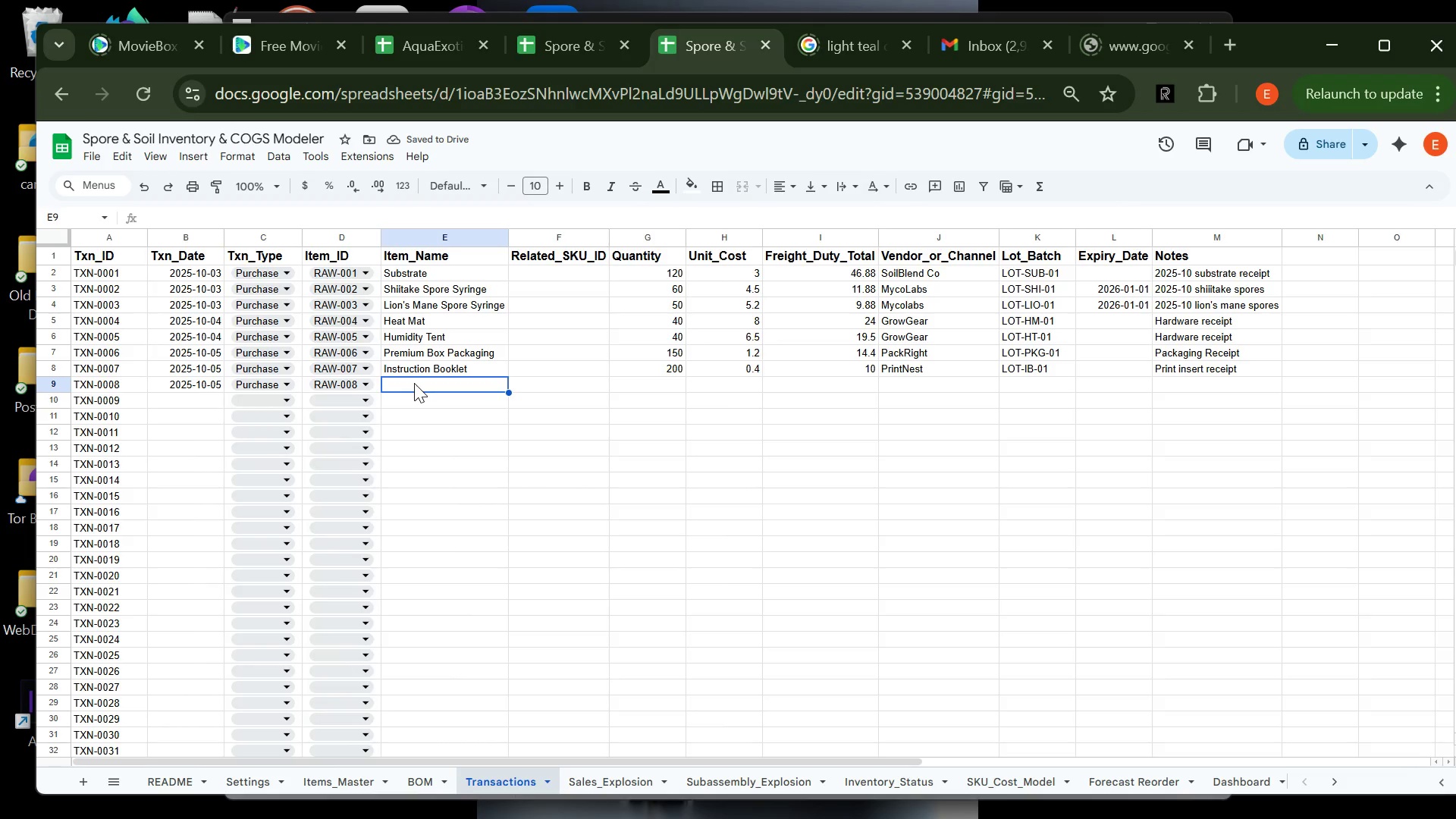 
type(Mister Bottle)
key(Tab)
key(Tab)
type(100)
key(Tab)
type(1.8)
key(Tab)
type(14.94)
key(Tab)
 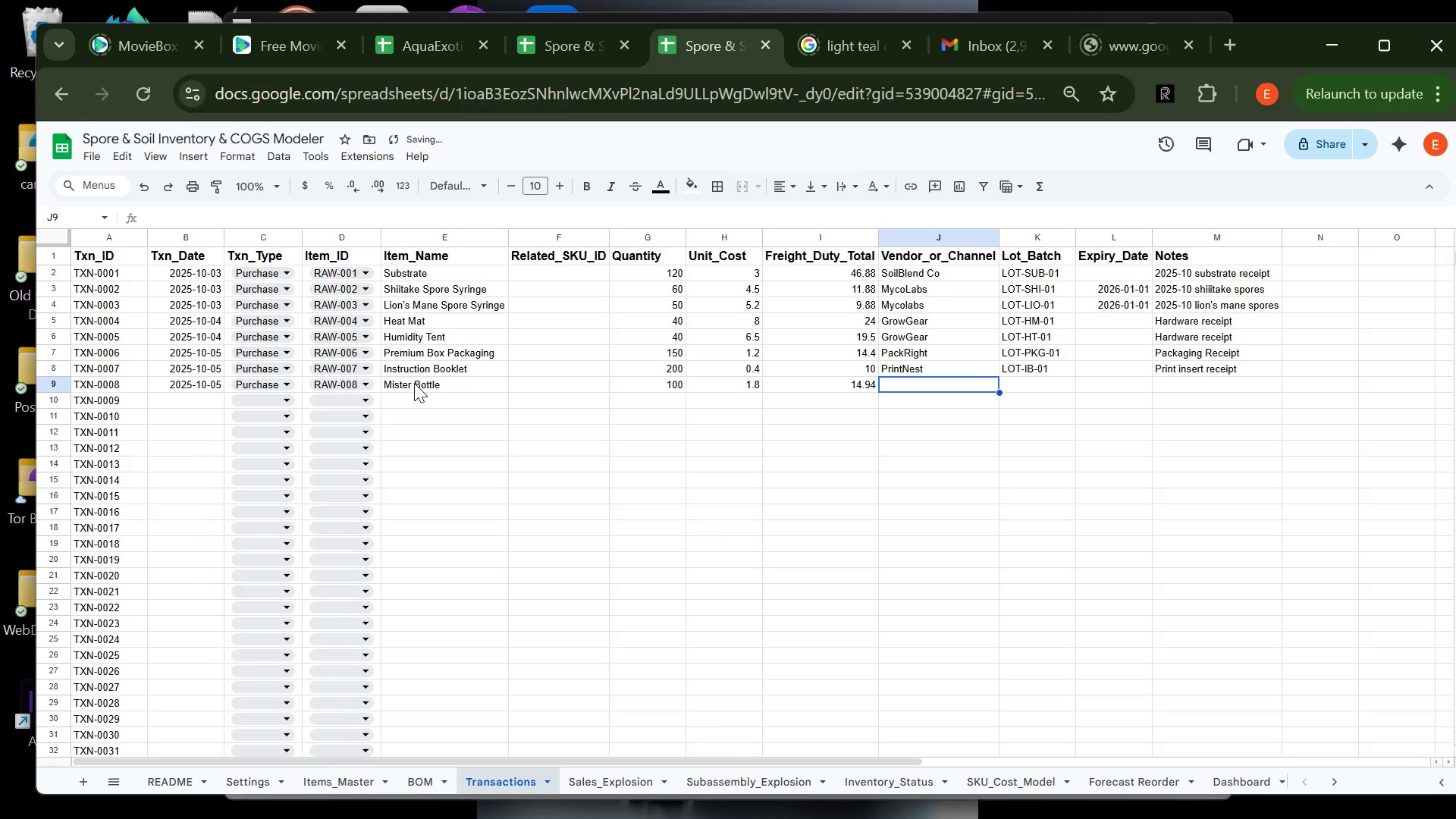 
wait(14.81)
 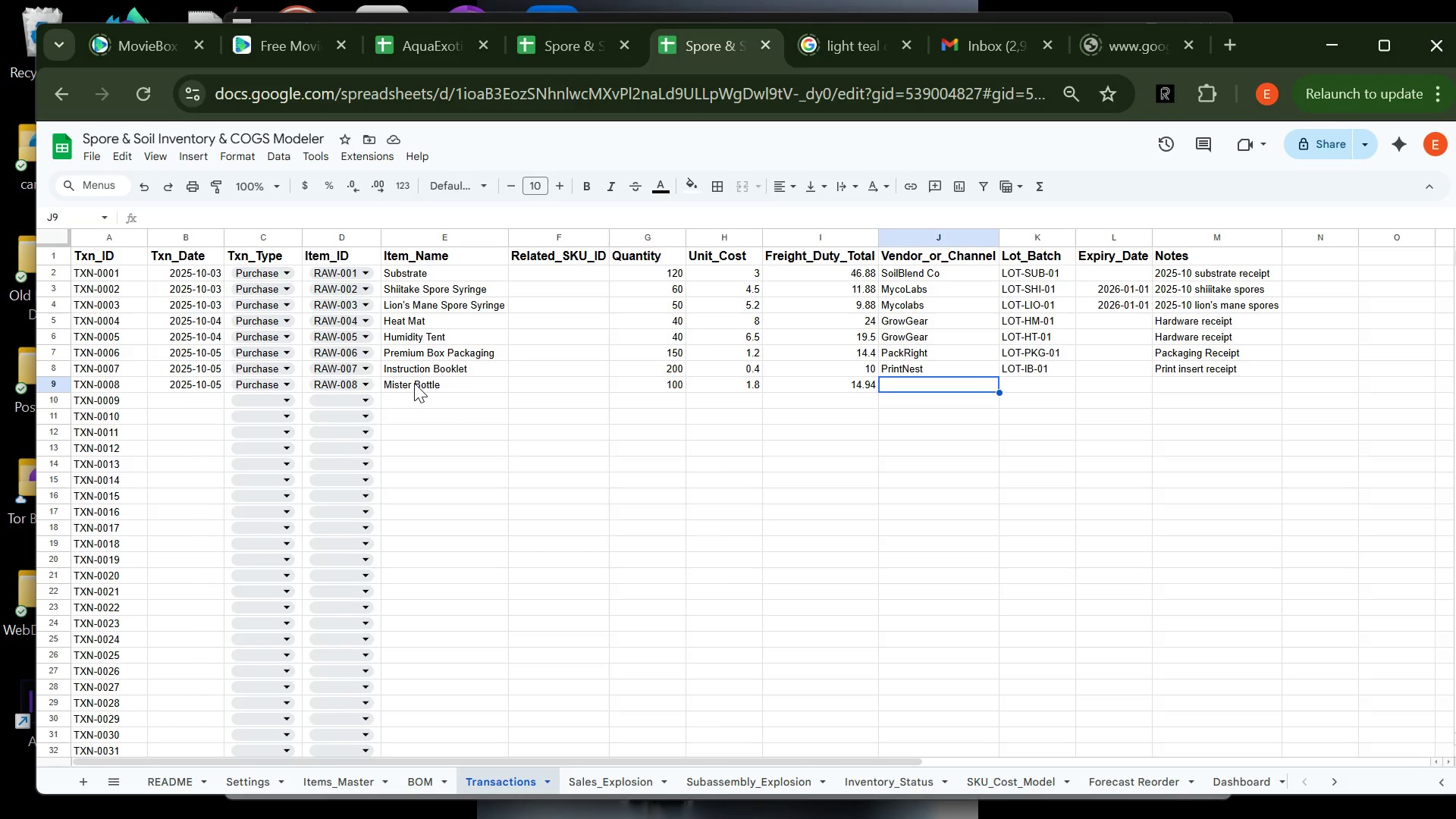 
type(Grow)
key(Tab)
 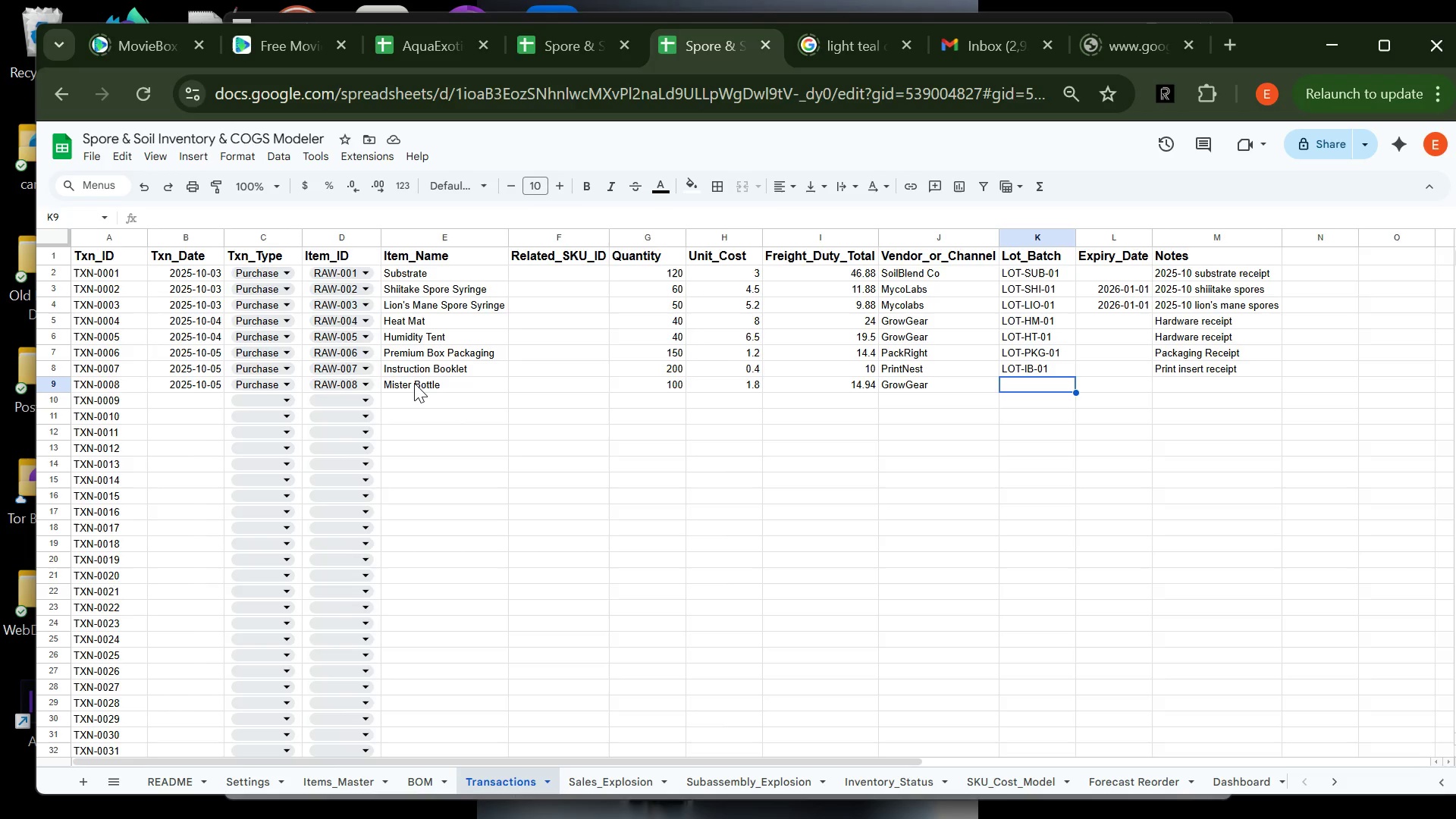 
wait(13.05)
 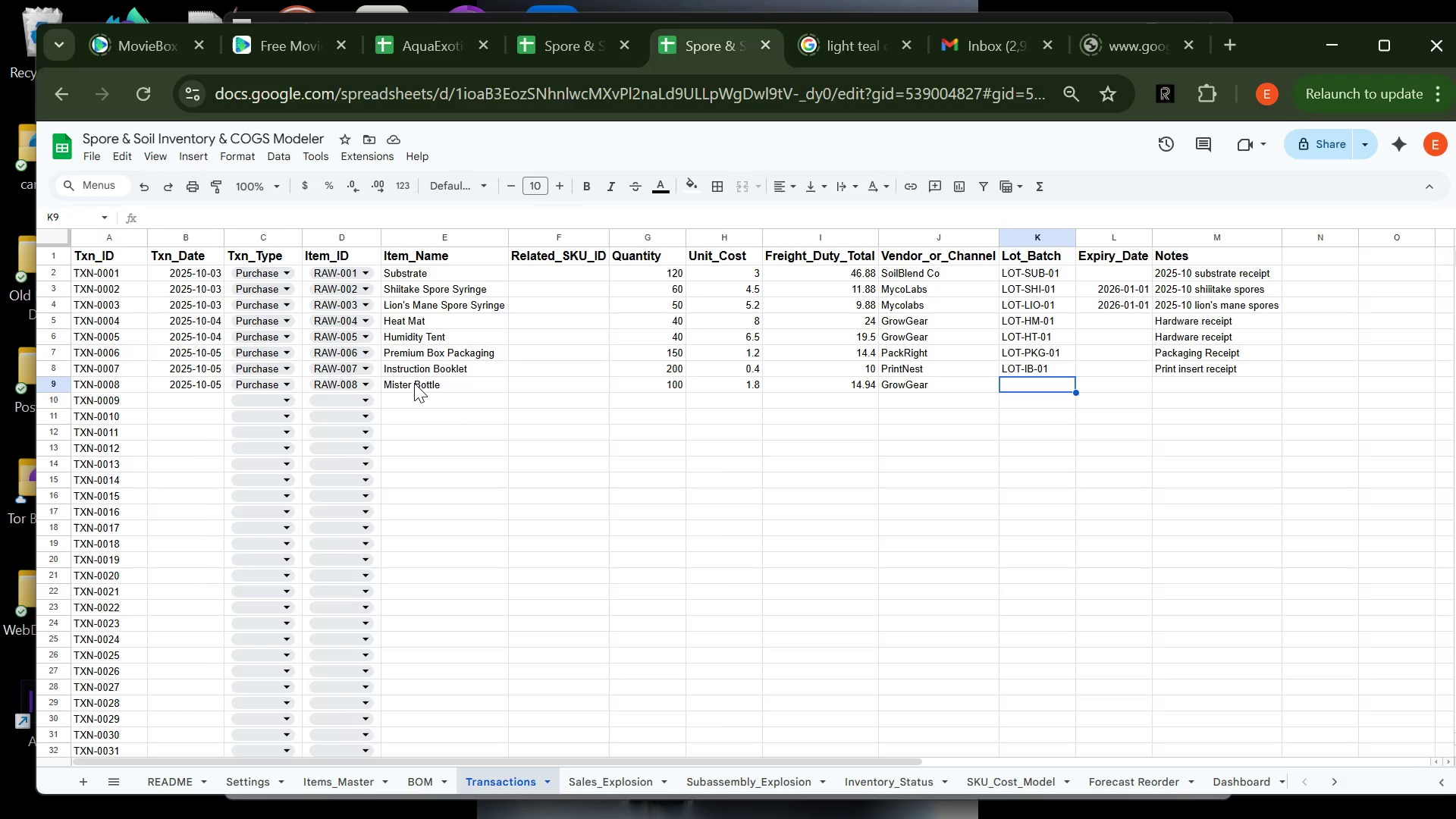 
type(L)
key(Backspace)
type(loy)
key(Backspace)
type(t-)
 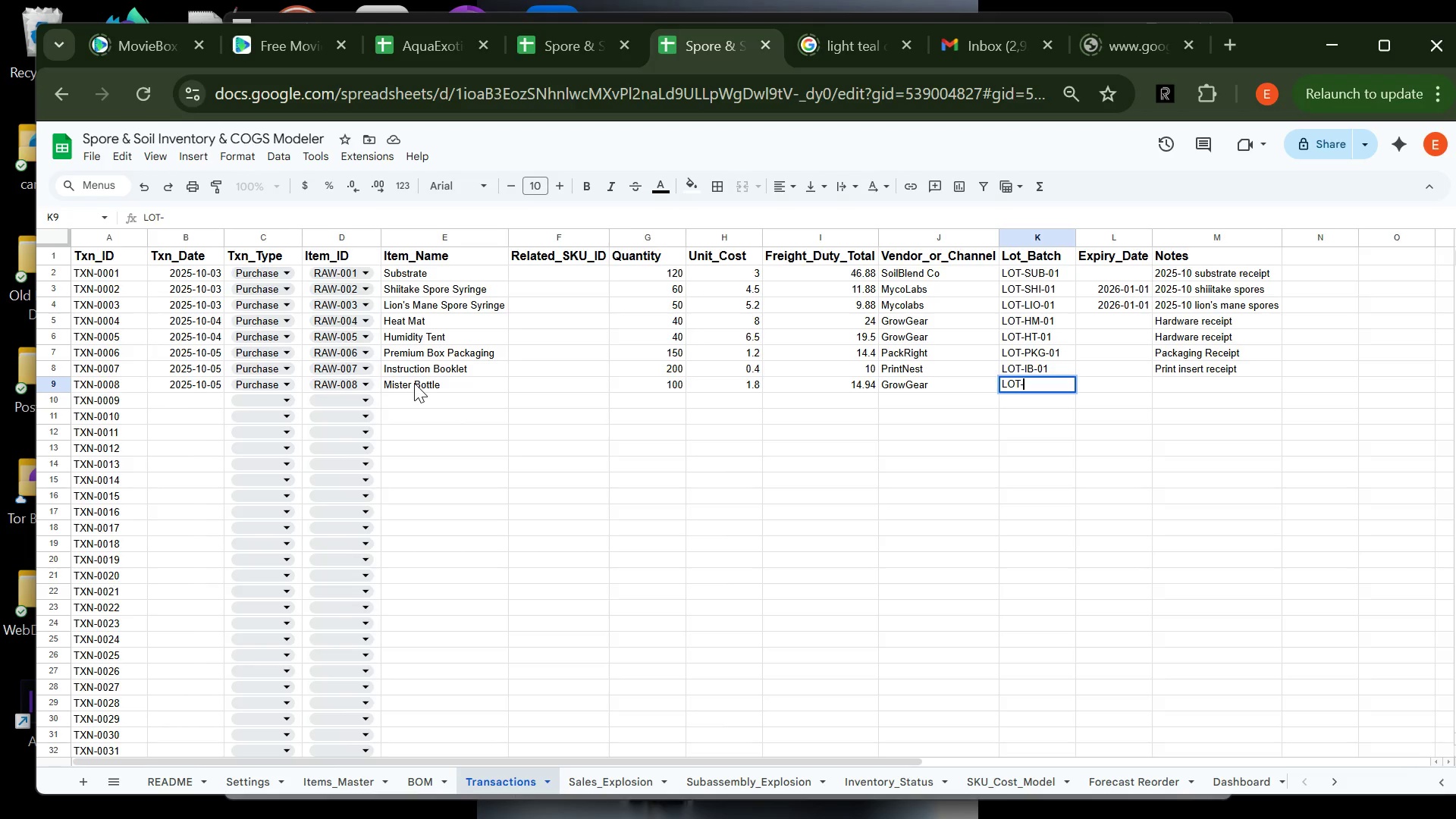 
type(MB-01)
key(Tab)
type(A)
key(Backspace)
key(Tab)
type(Acessory receipt)
 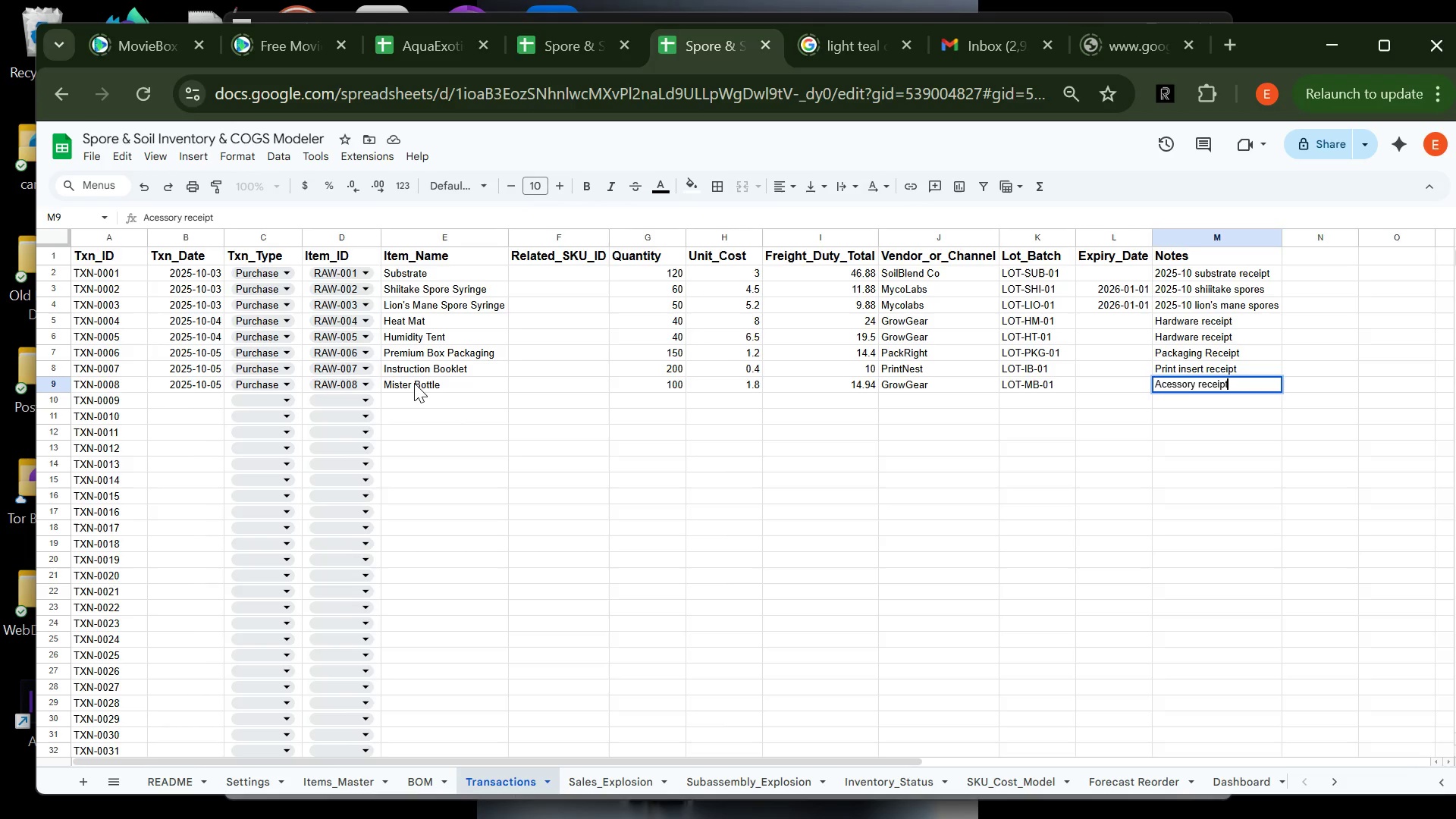 
wait(11.53)
 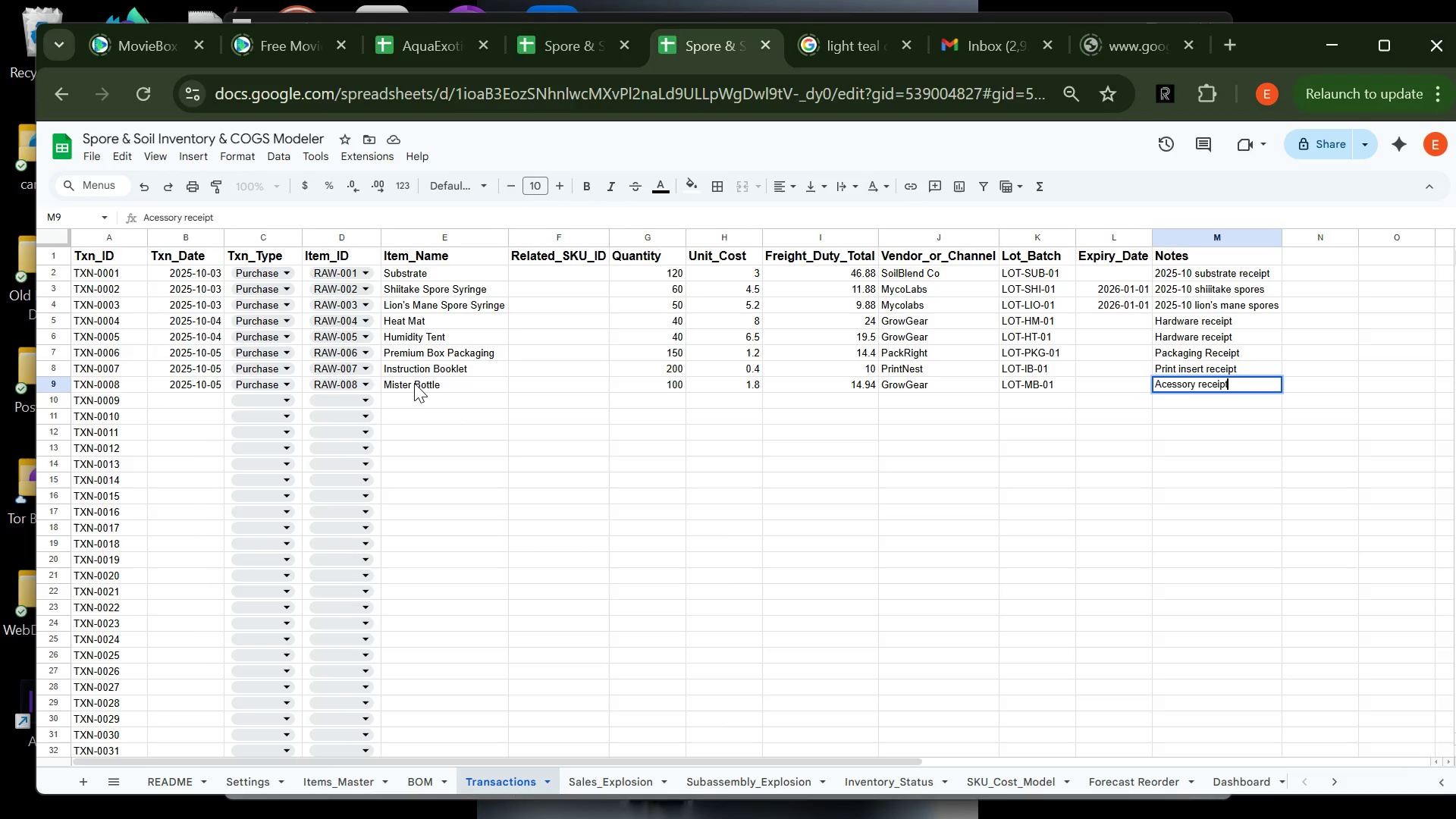 
key(Enter)
 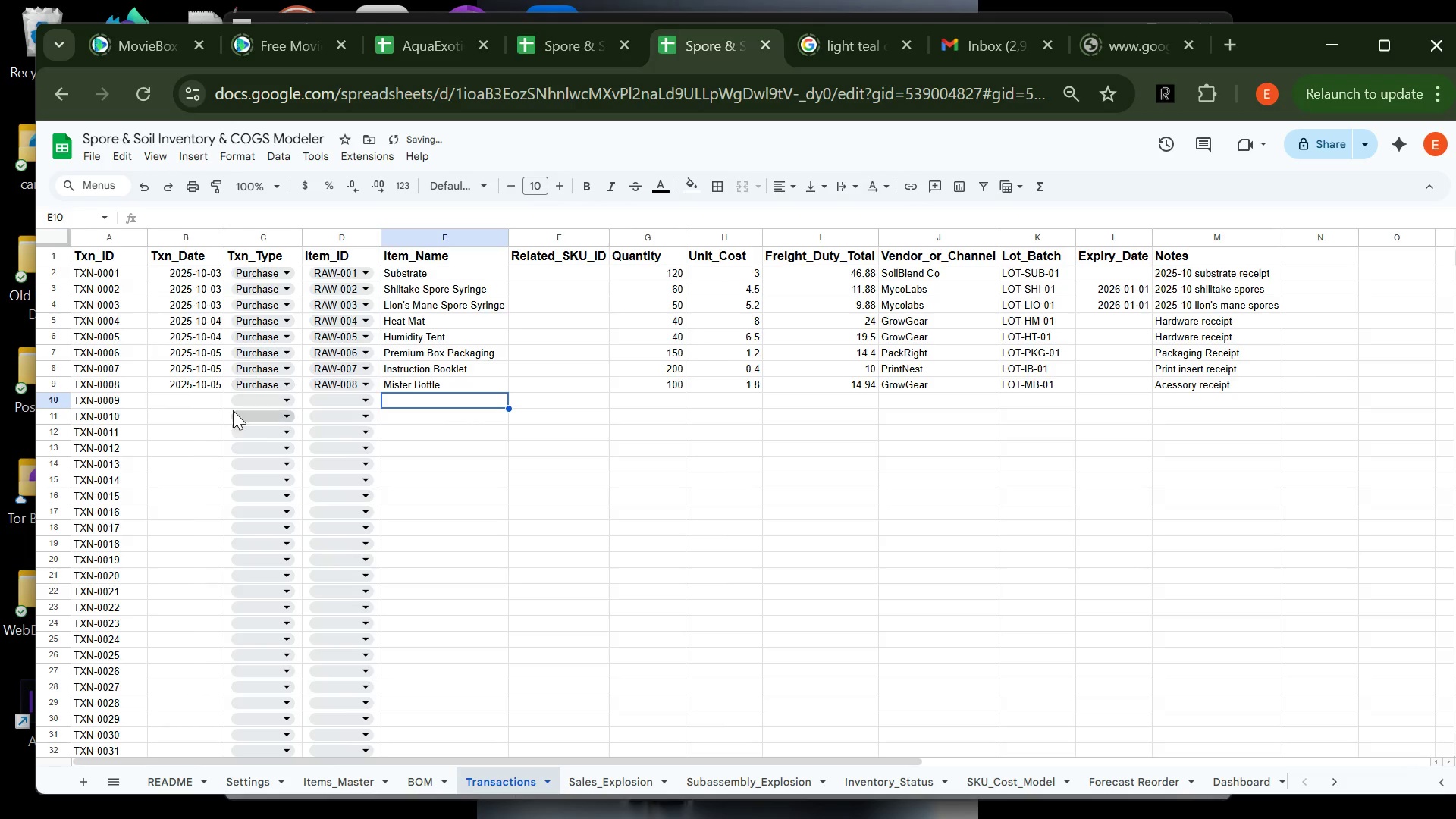 
left_click([195, 397])
 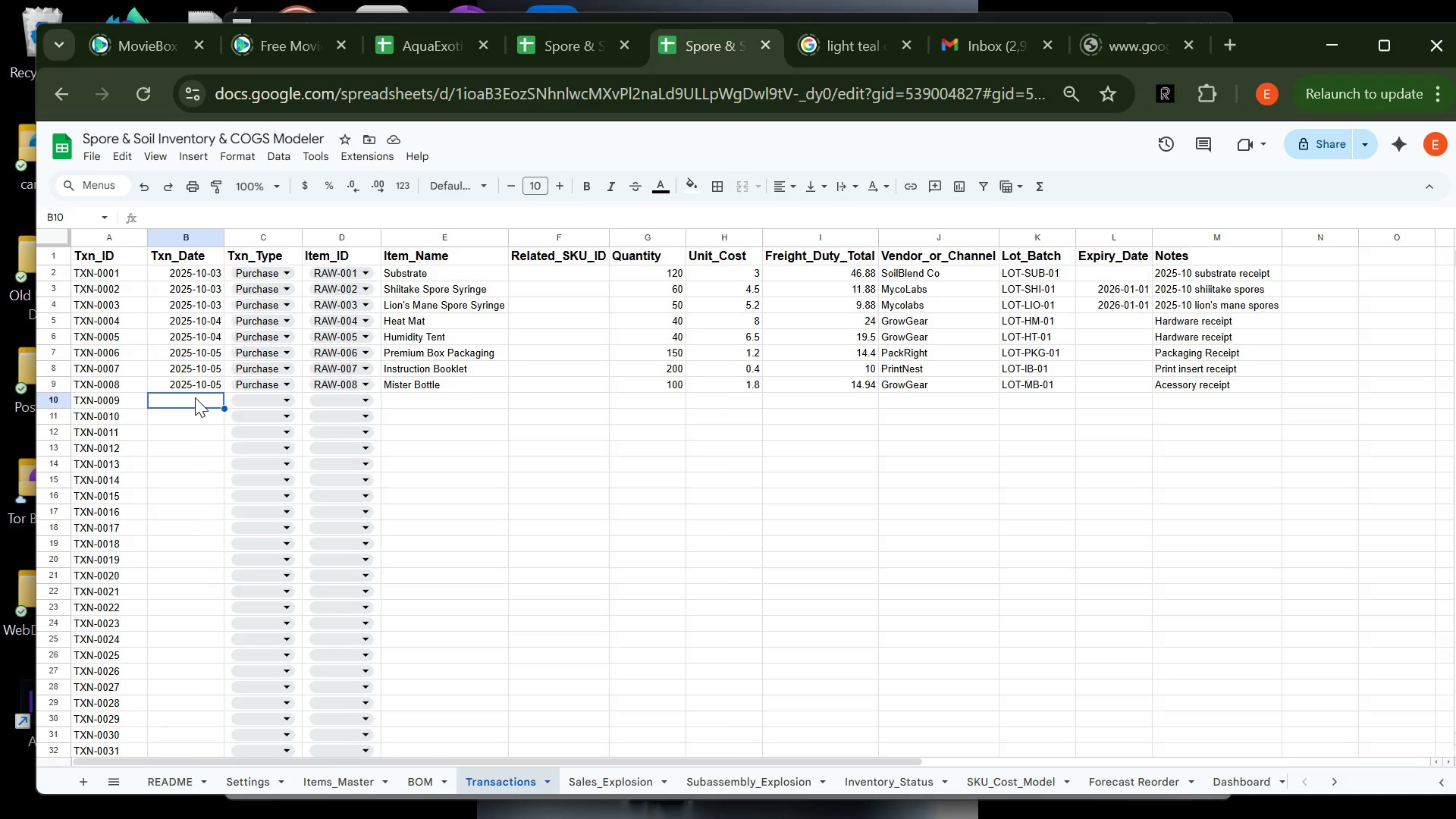 
wait(14.81)
 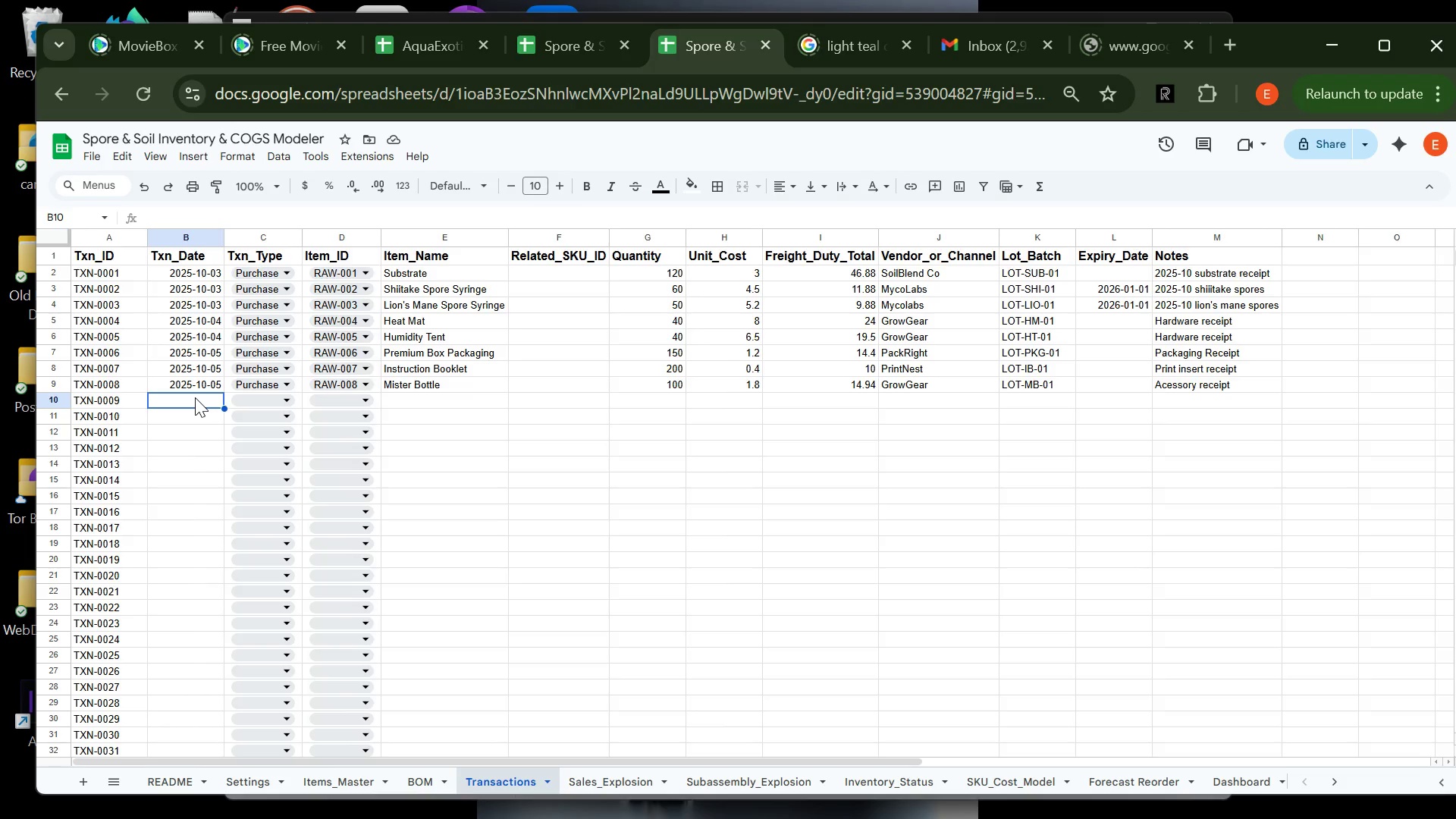 
type(2025-)
 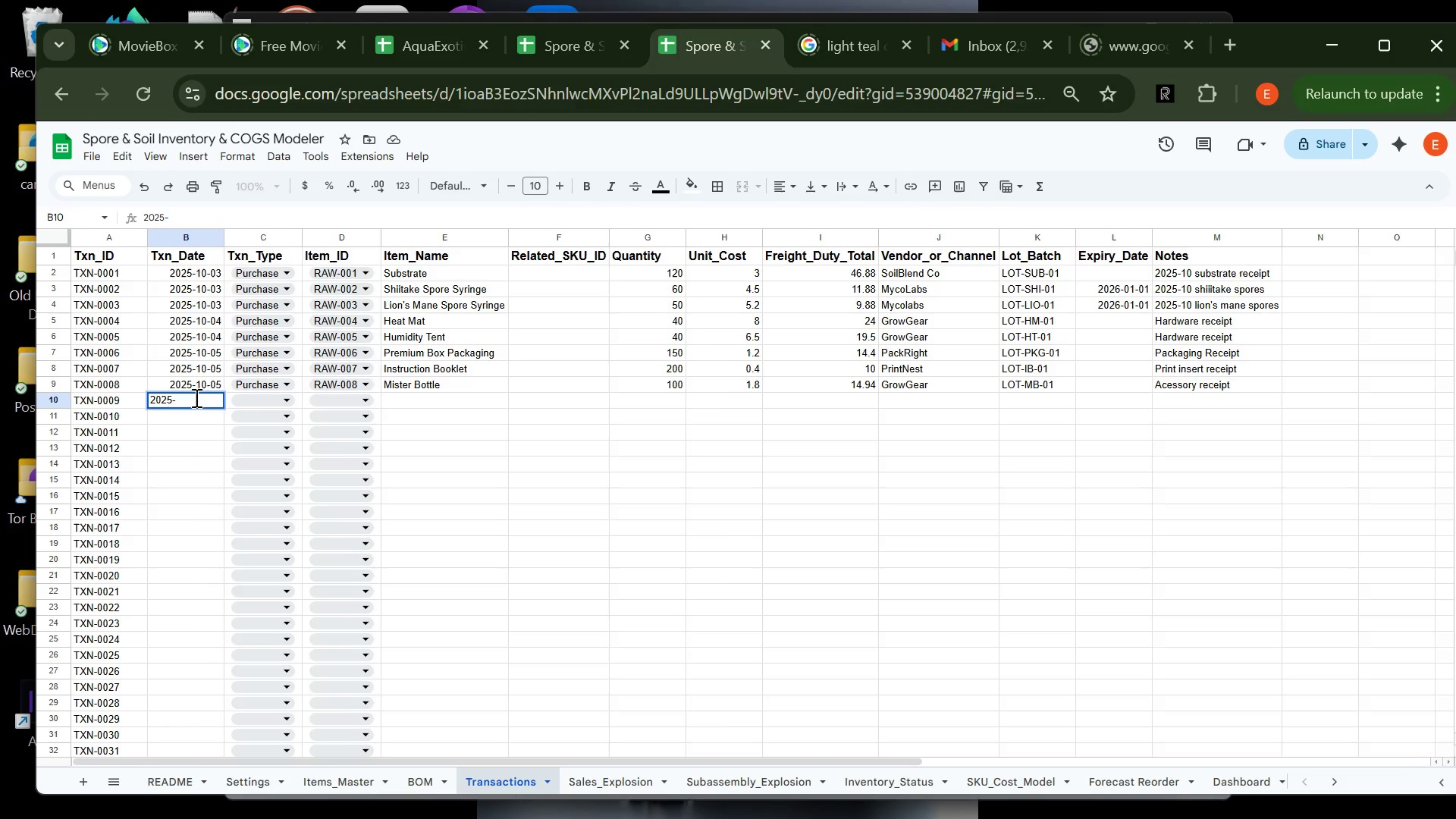 
type(10-05)
key(Tab)
 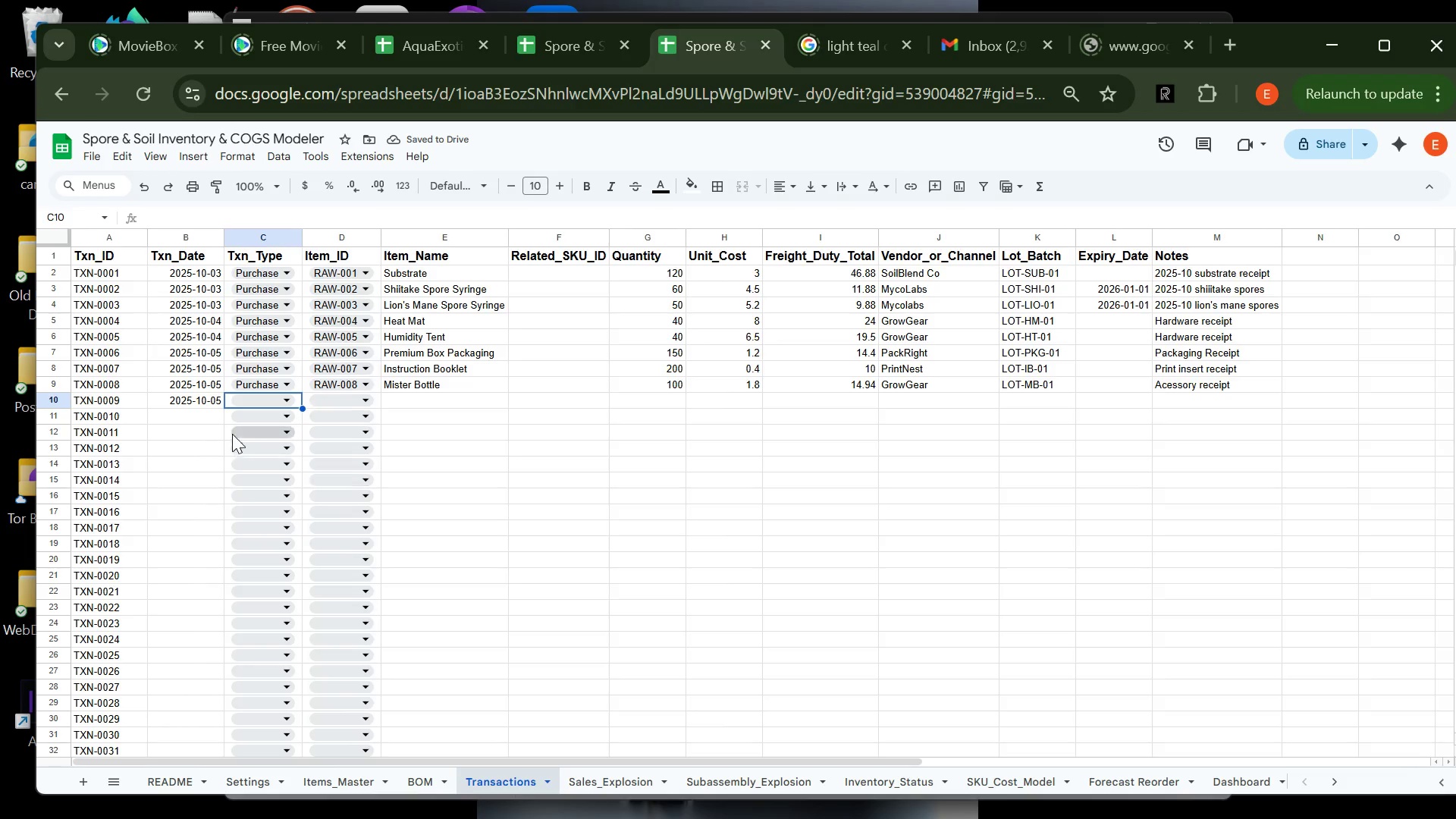 
left_click([250, 403])
 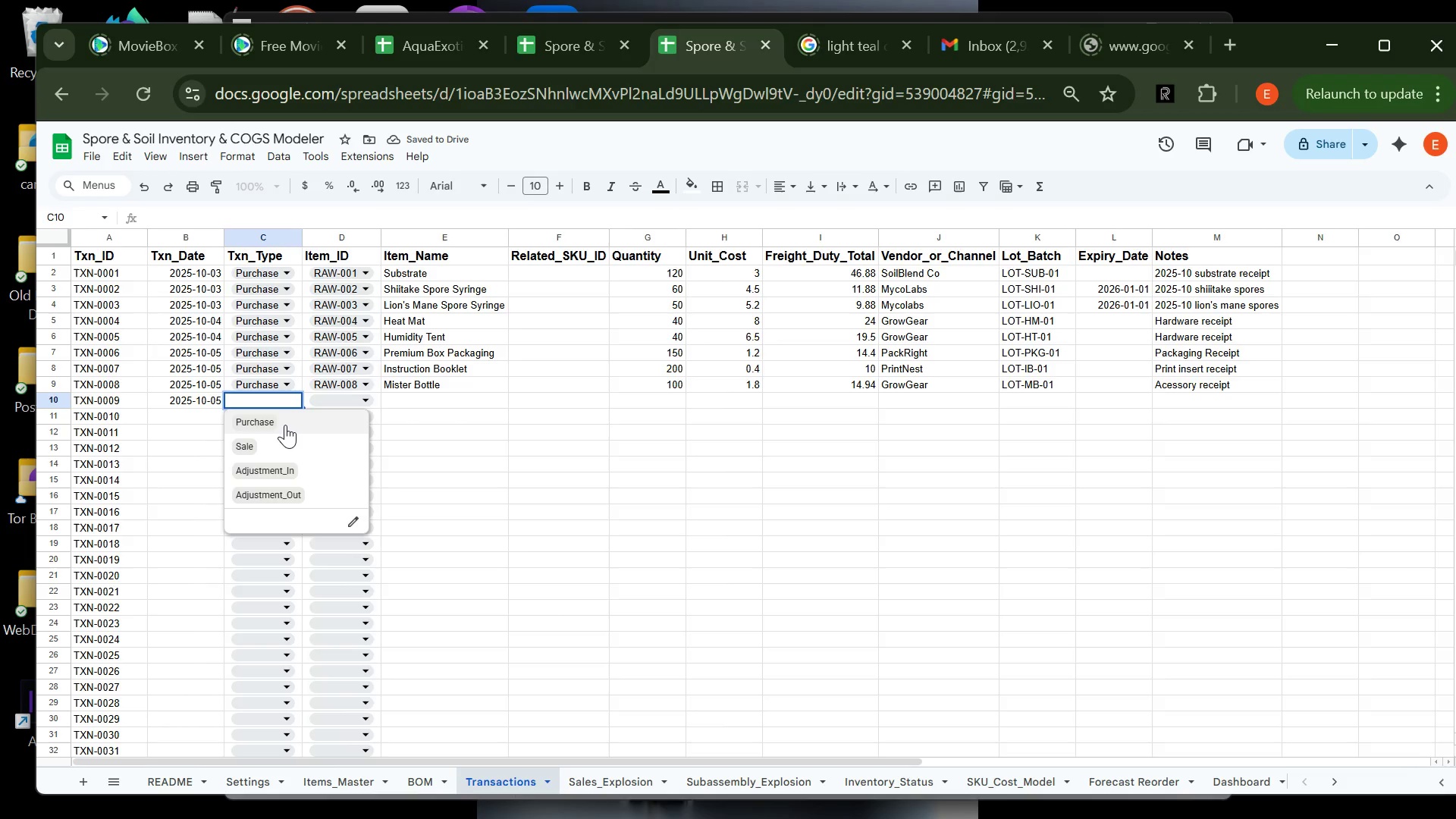 
left_click([285, 425])
 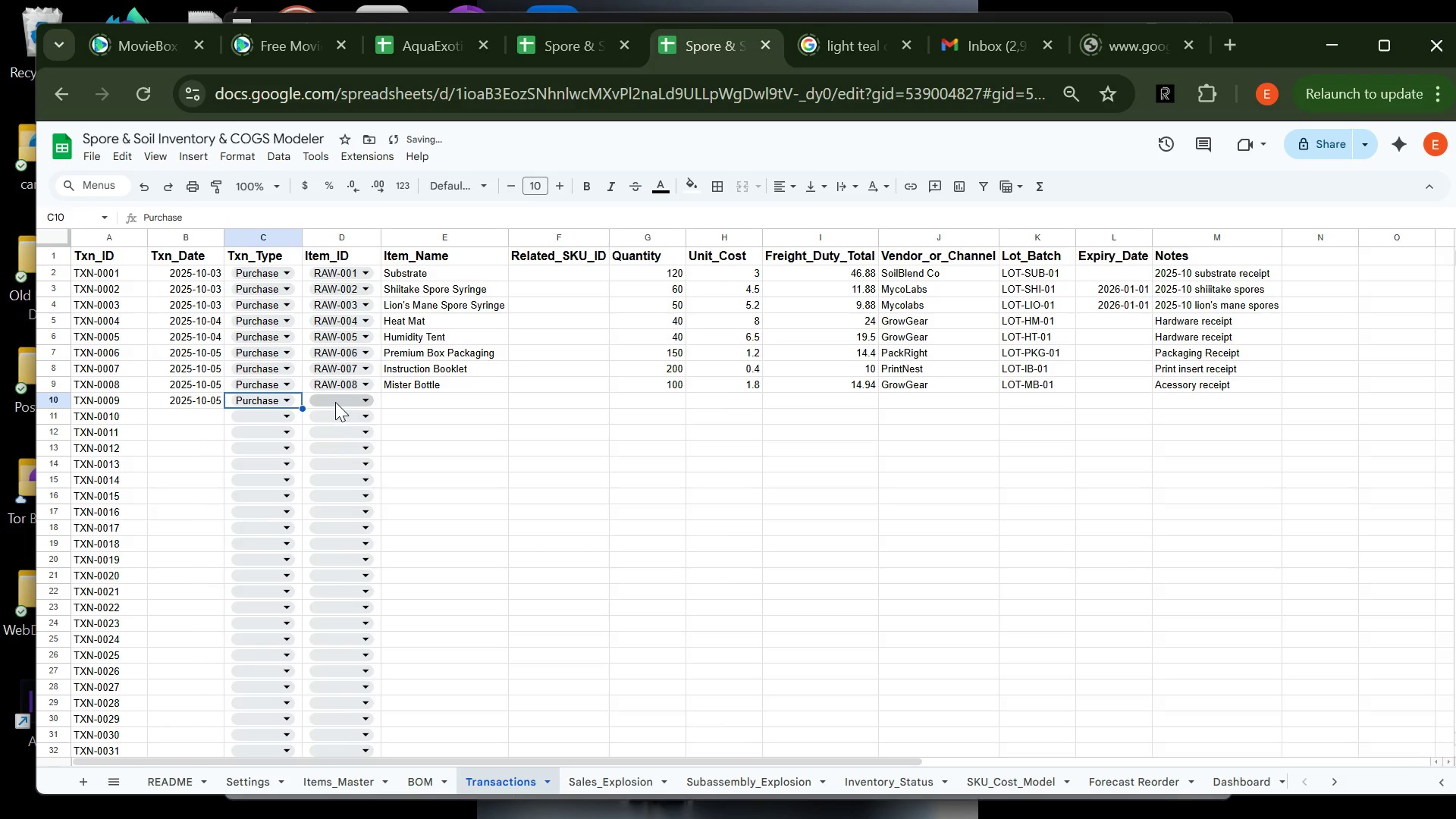 
left_click([334, 400])
 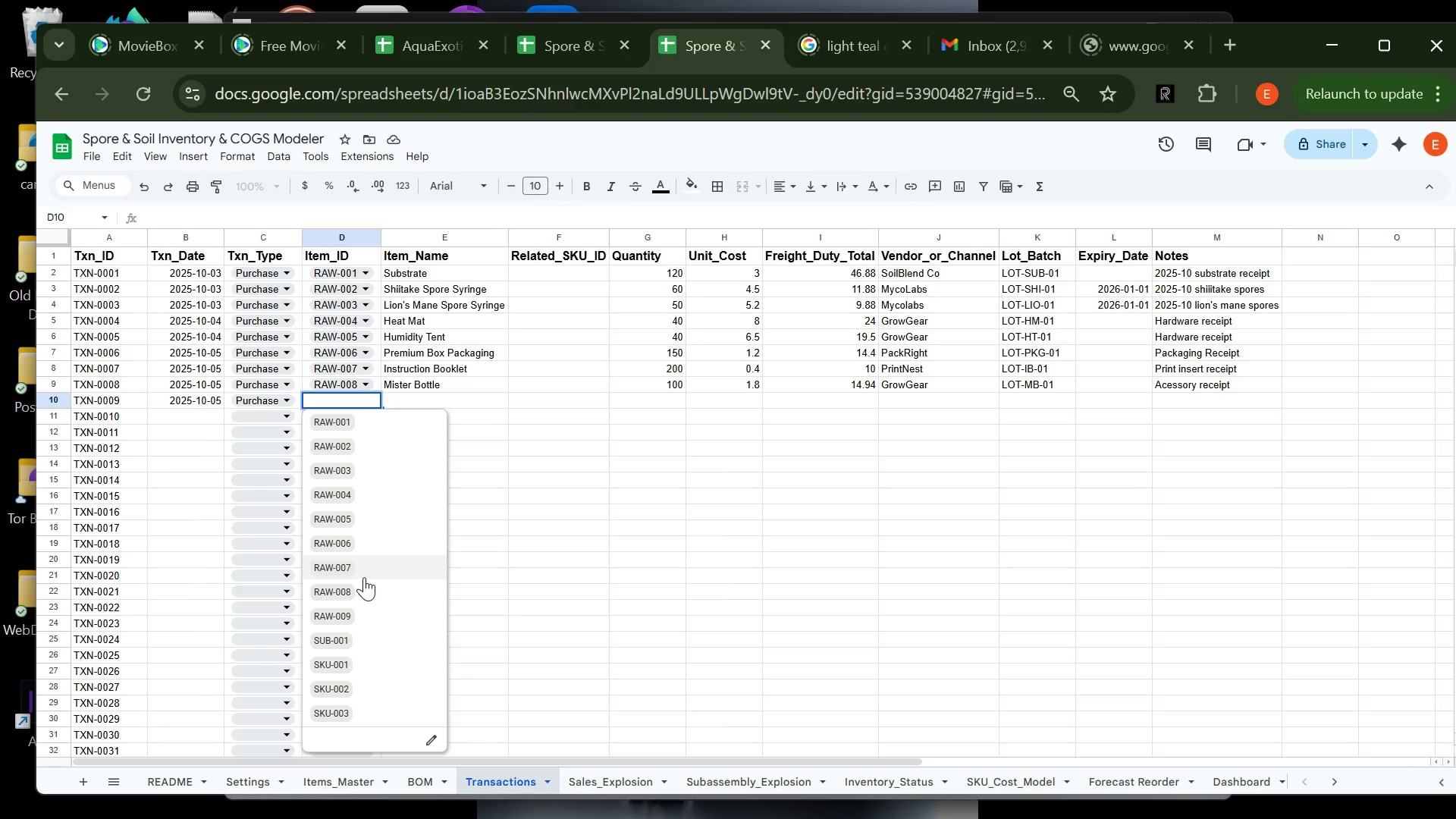 
wait(11.41)
 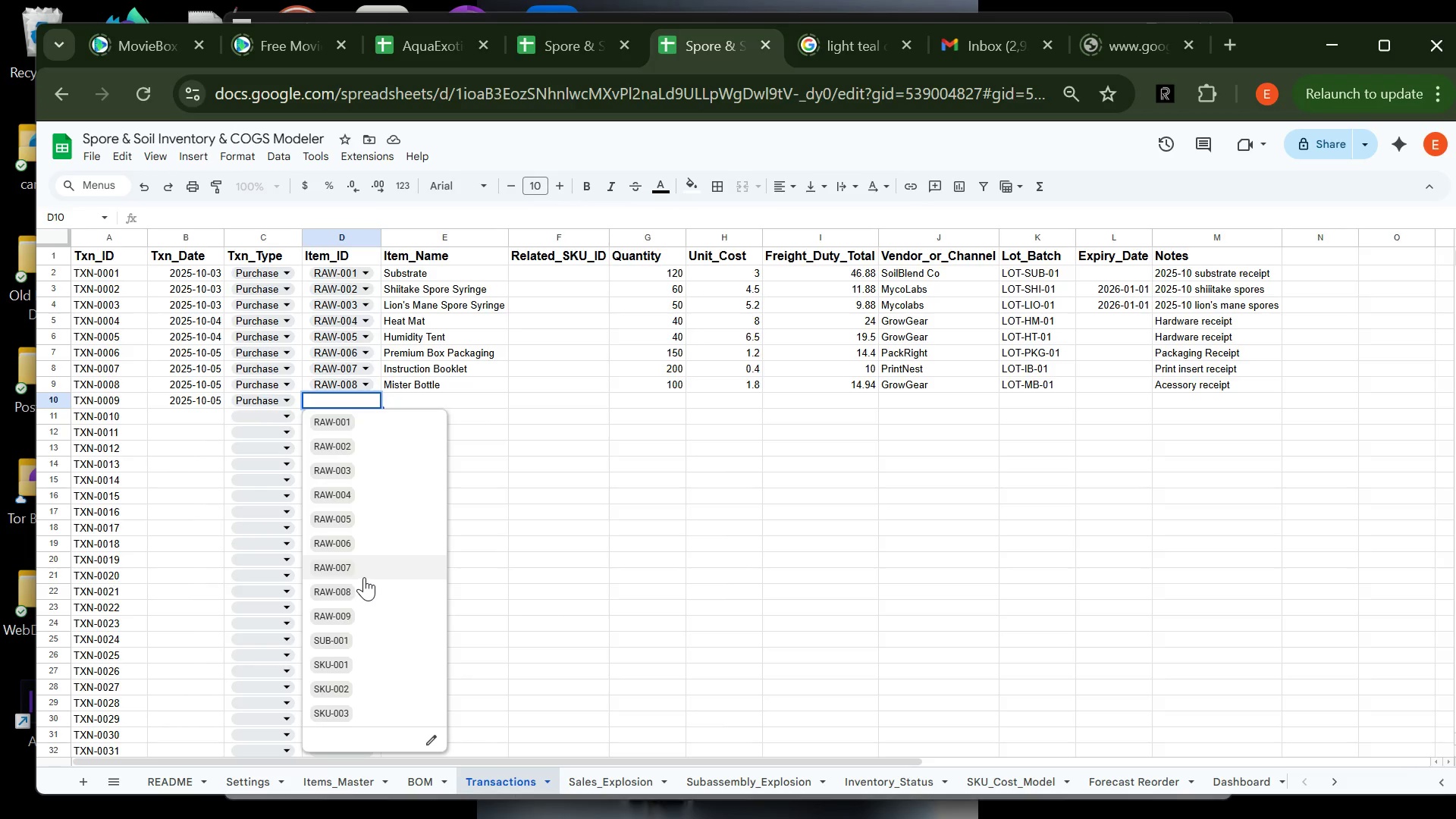 
left_click([367, 619])
 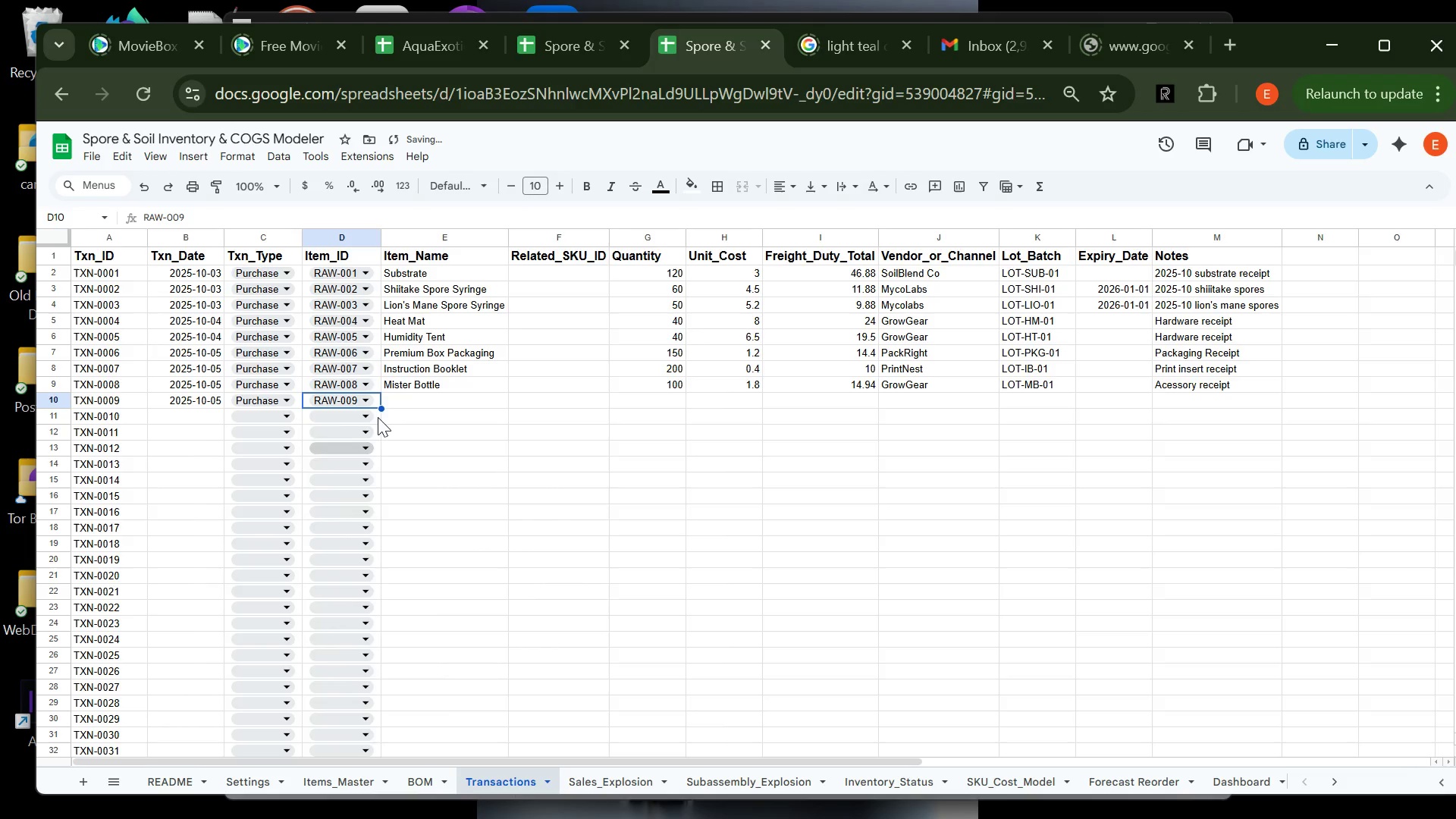 
left_click([422, 400])
 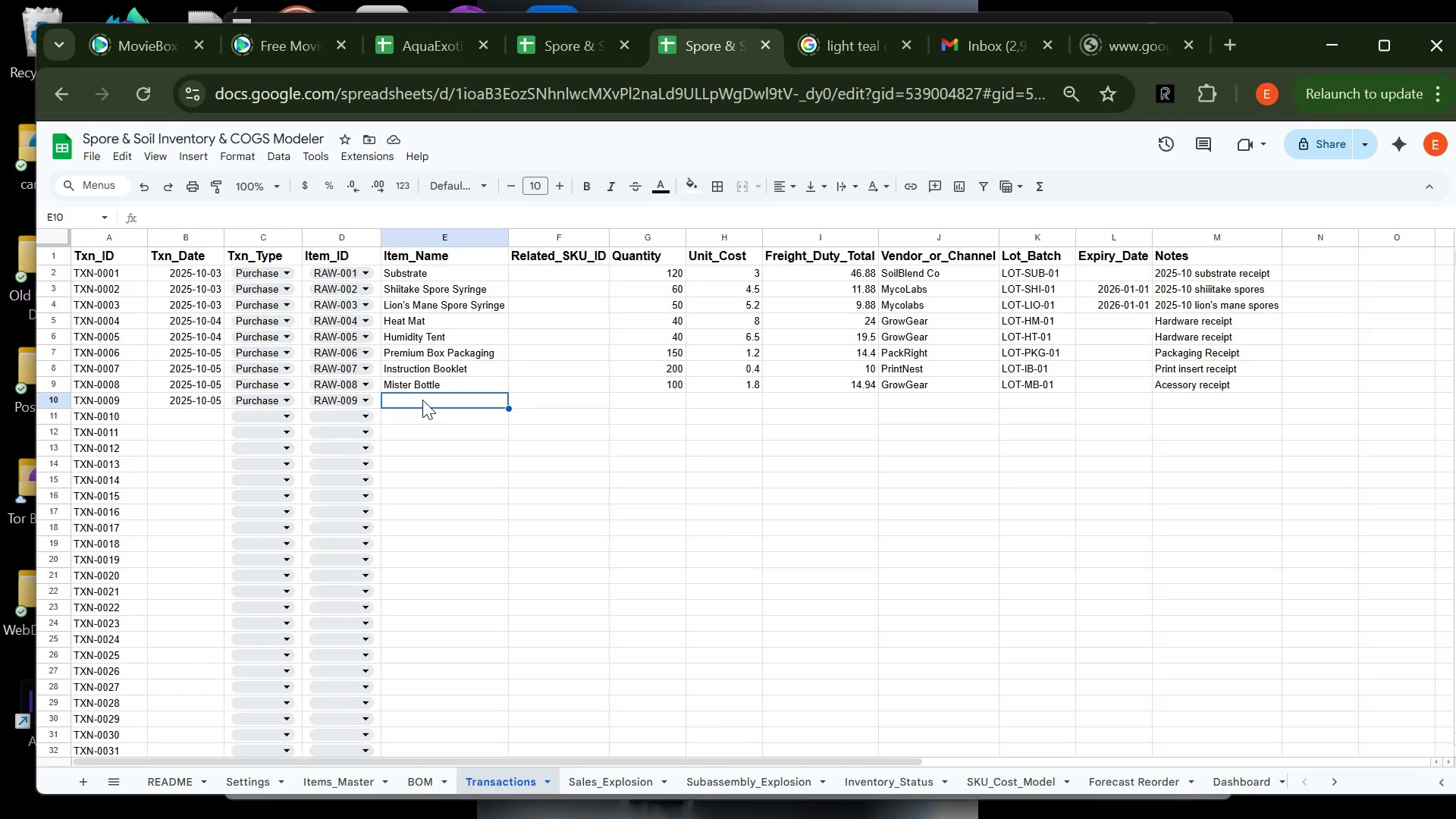 
type(100)
key(Backspace)
key(Backspace)
key(Backspace)
key(Backspace)
type(Thermometer Strip)
key(Tab)
key(Tab)
type(120)
key(Tab)
type(0.75)
key(Tab)
type(9.63)
key(Tab)
 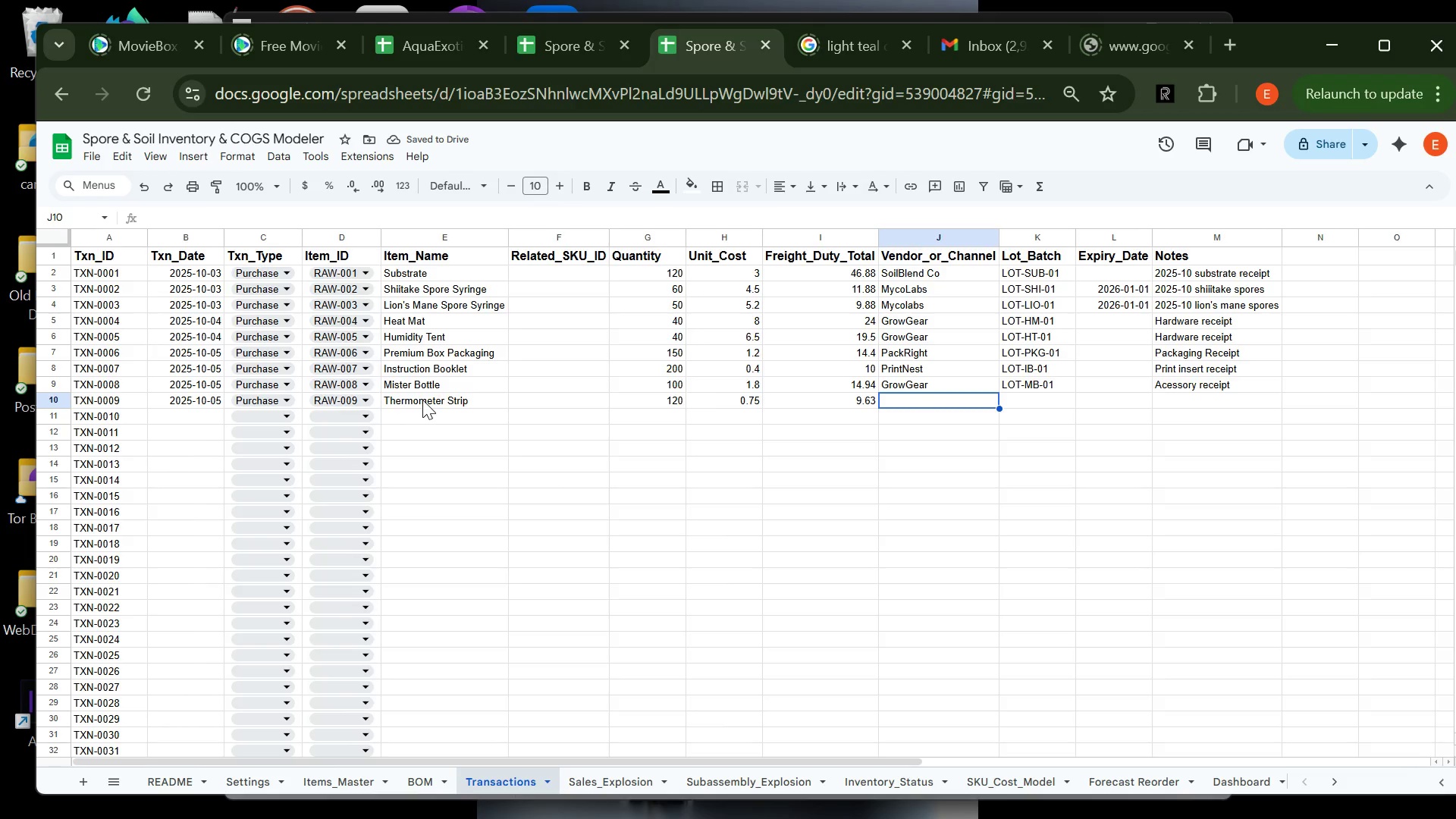 
type(LabWrap)
key(Tab)
type(LOT-TS-01)
key(Tab)
key(Tab)
type(a)
key(Backspace)
type(a)
key(Backspace)
key(Backspace)
type(A)
key(Tab)
 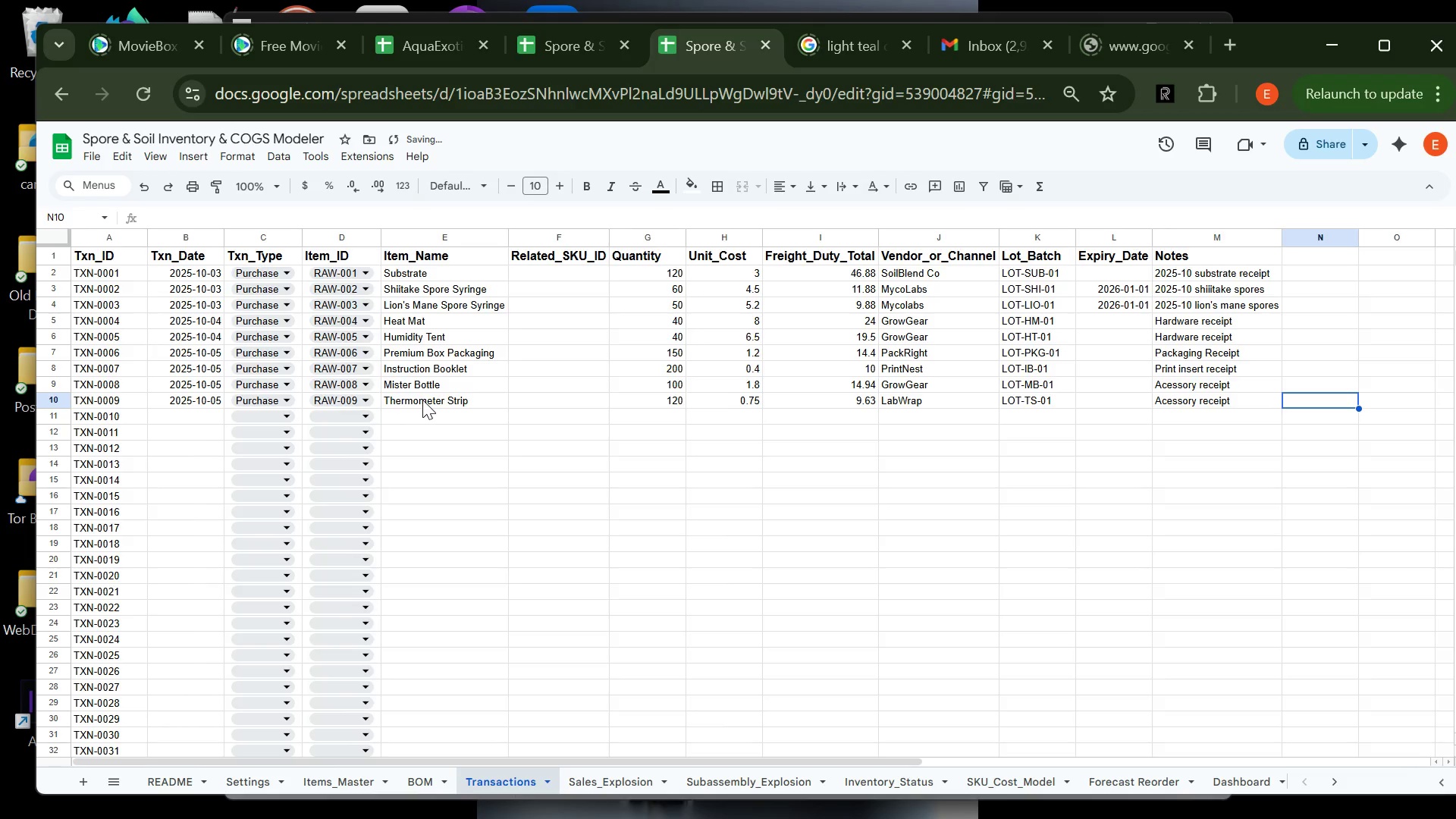 
left_click([161, 422])
 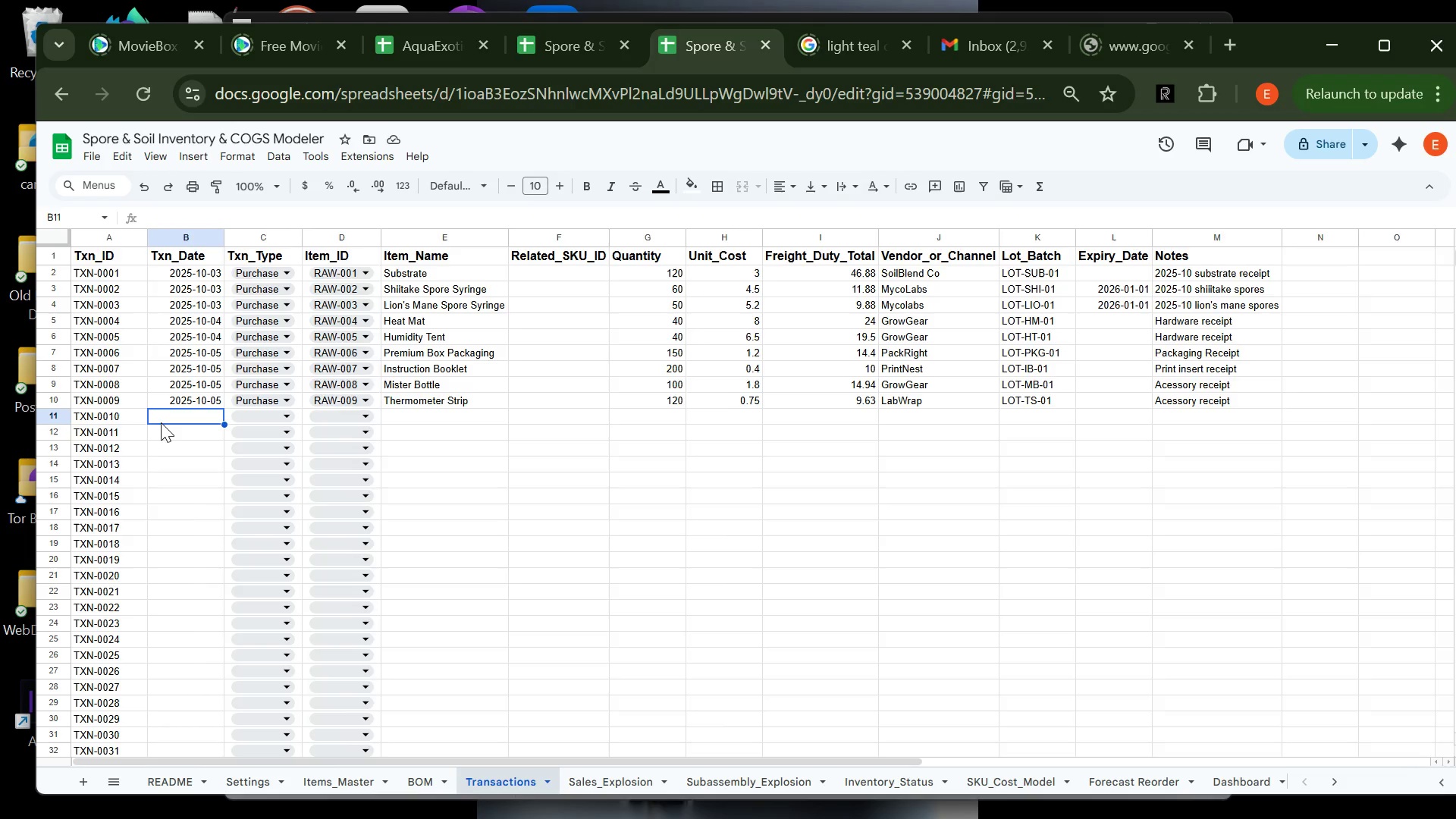 
wait(9.39)
 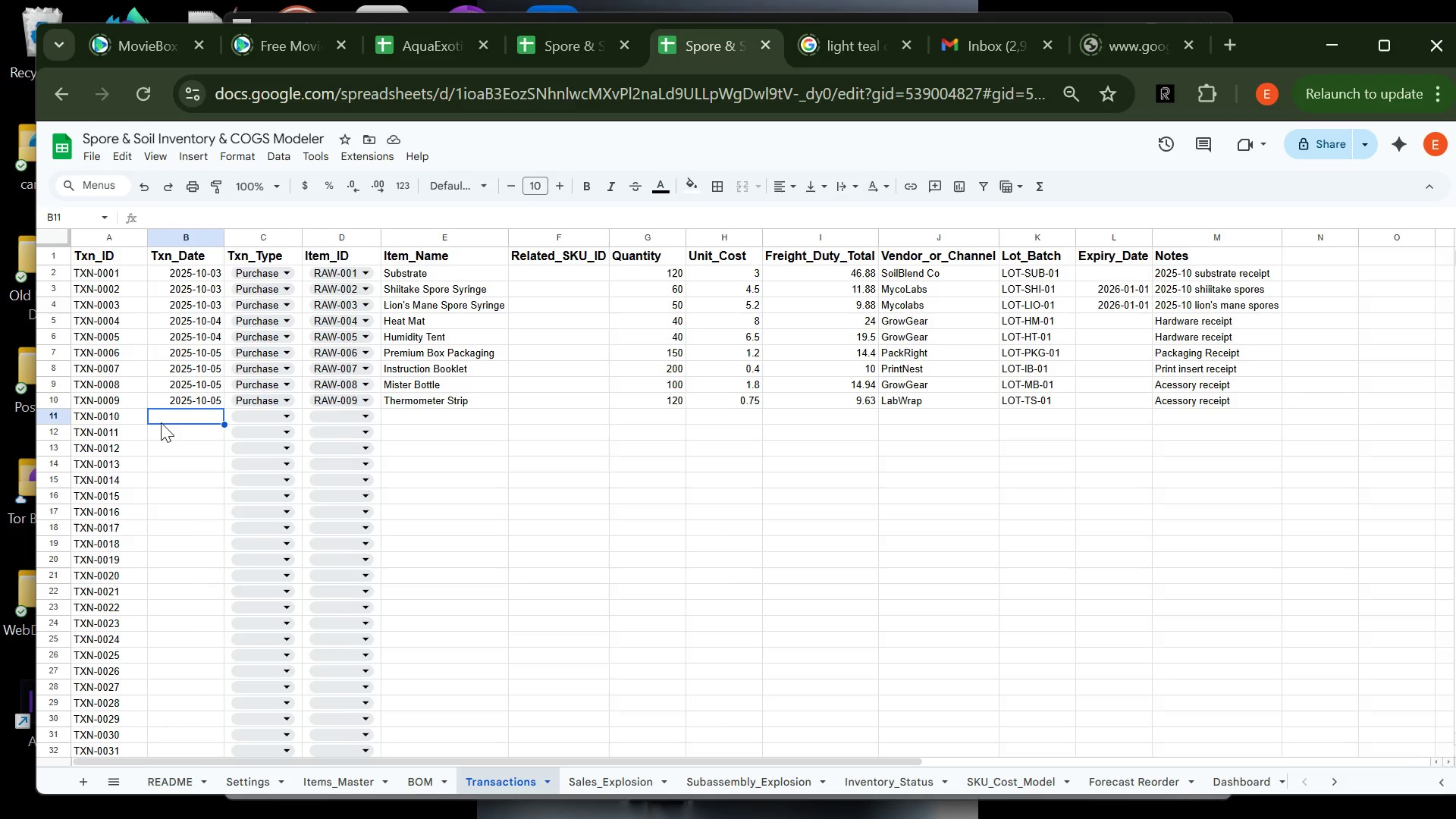 
type(2025-10-10)
key(Tab)
 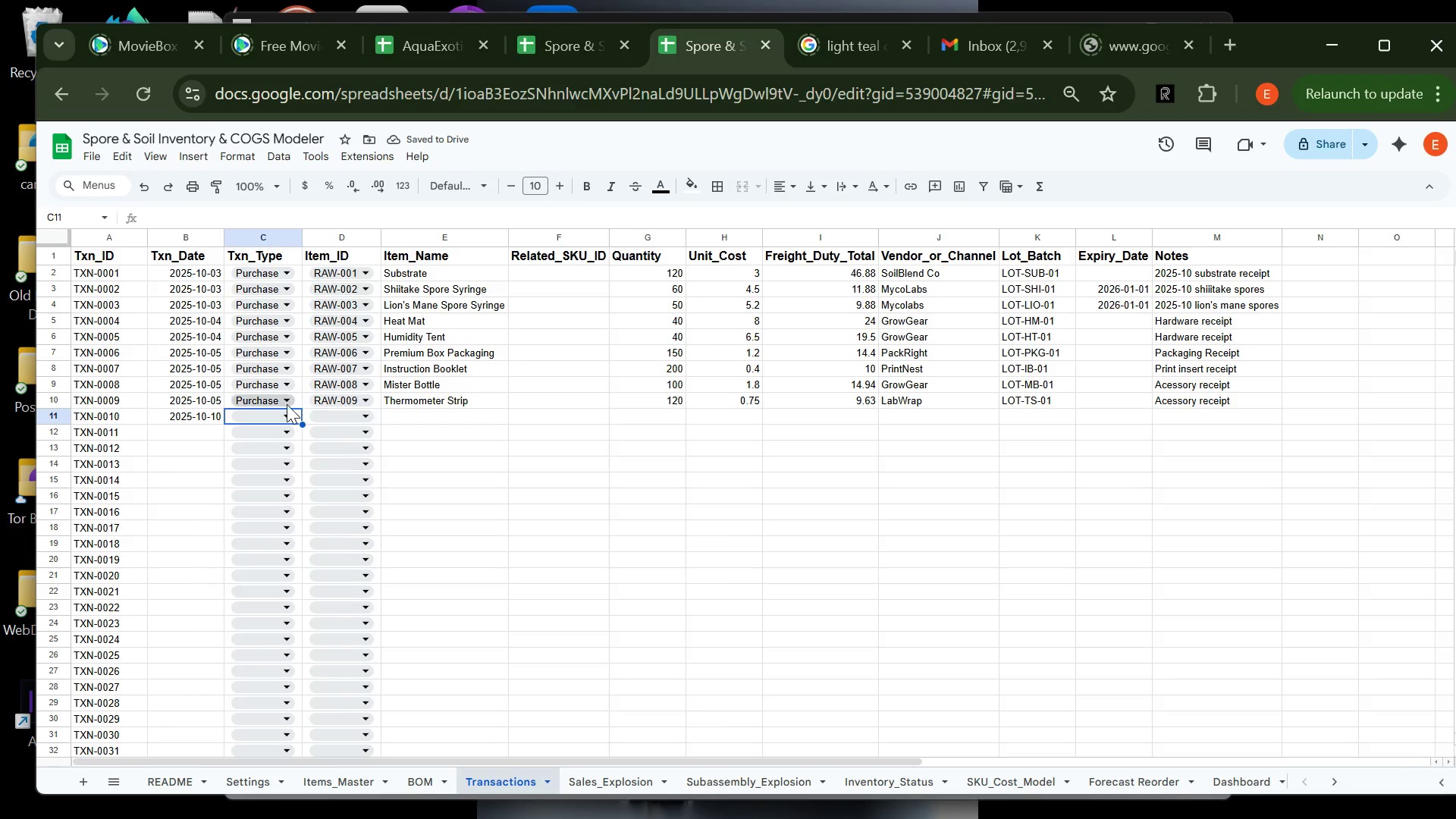 
left_click([260, 419])
 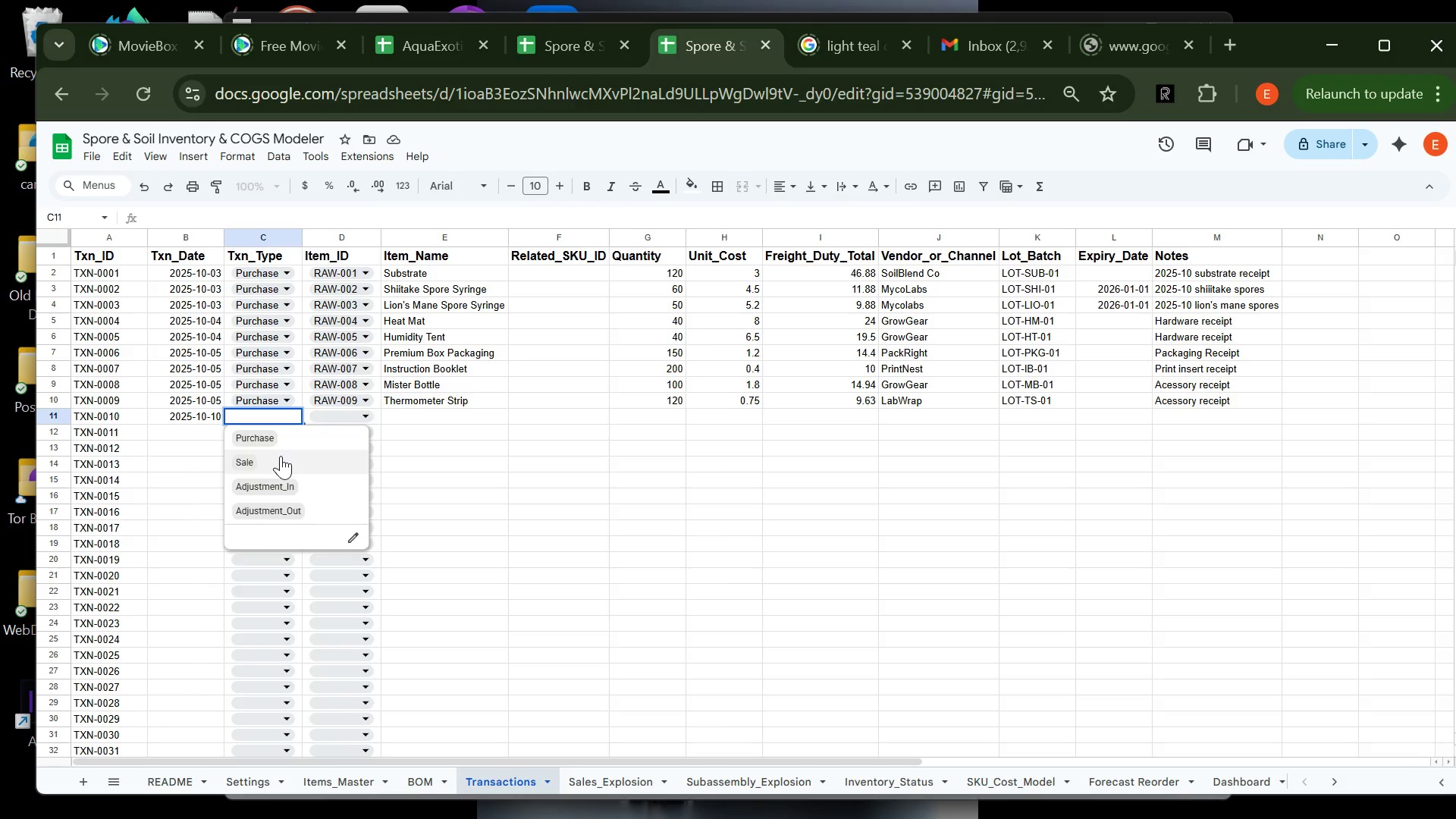 
left_click([281, 466])
 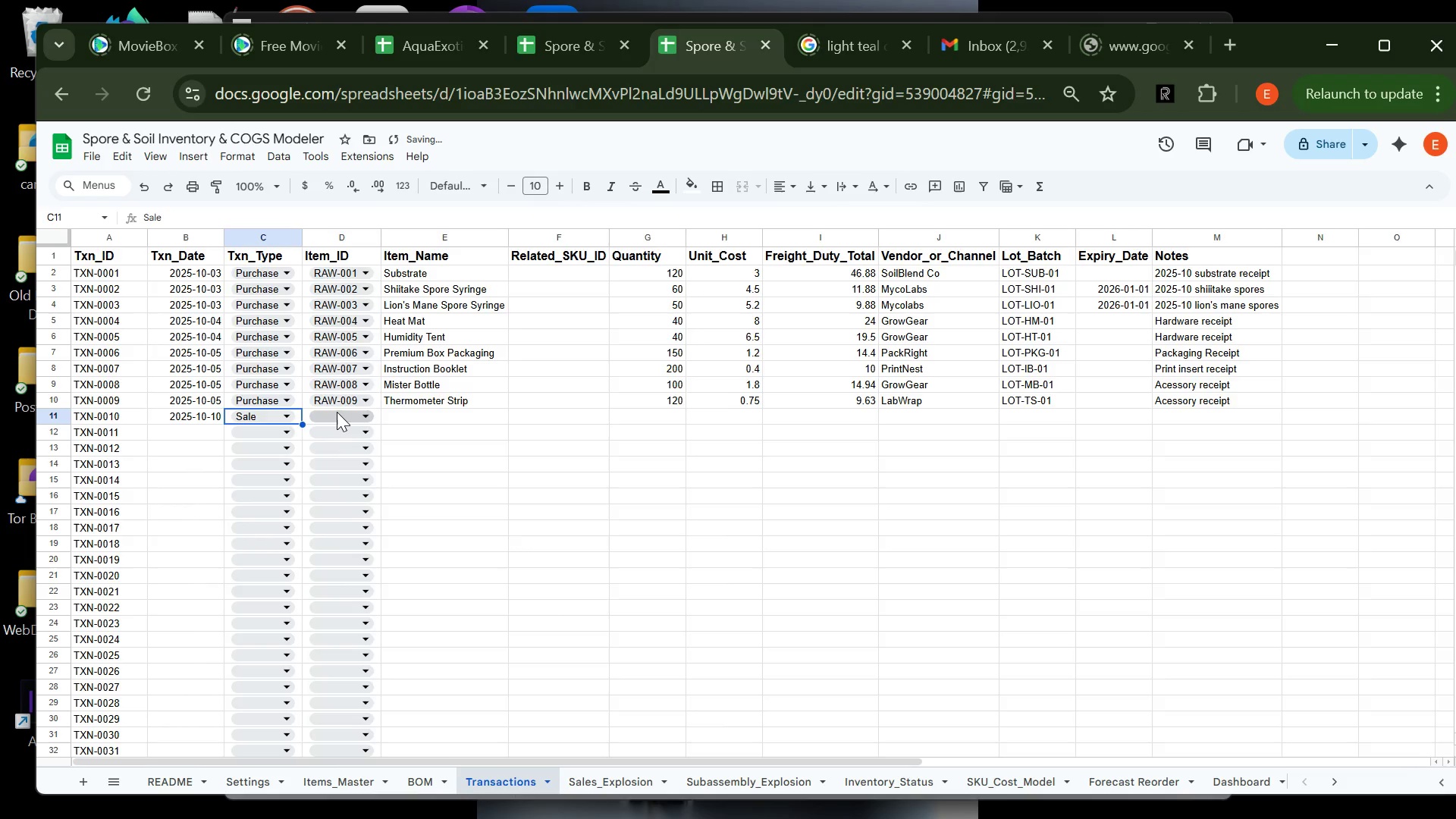 
left_click([337, 412])
 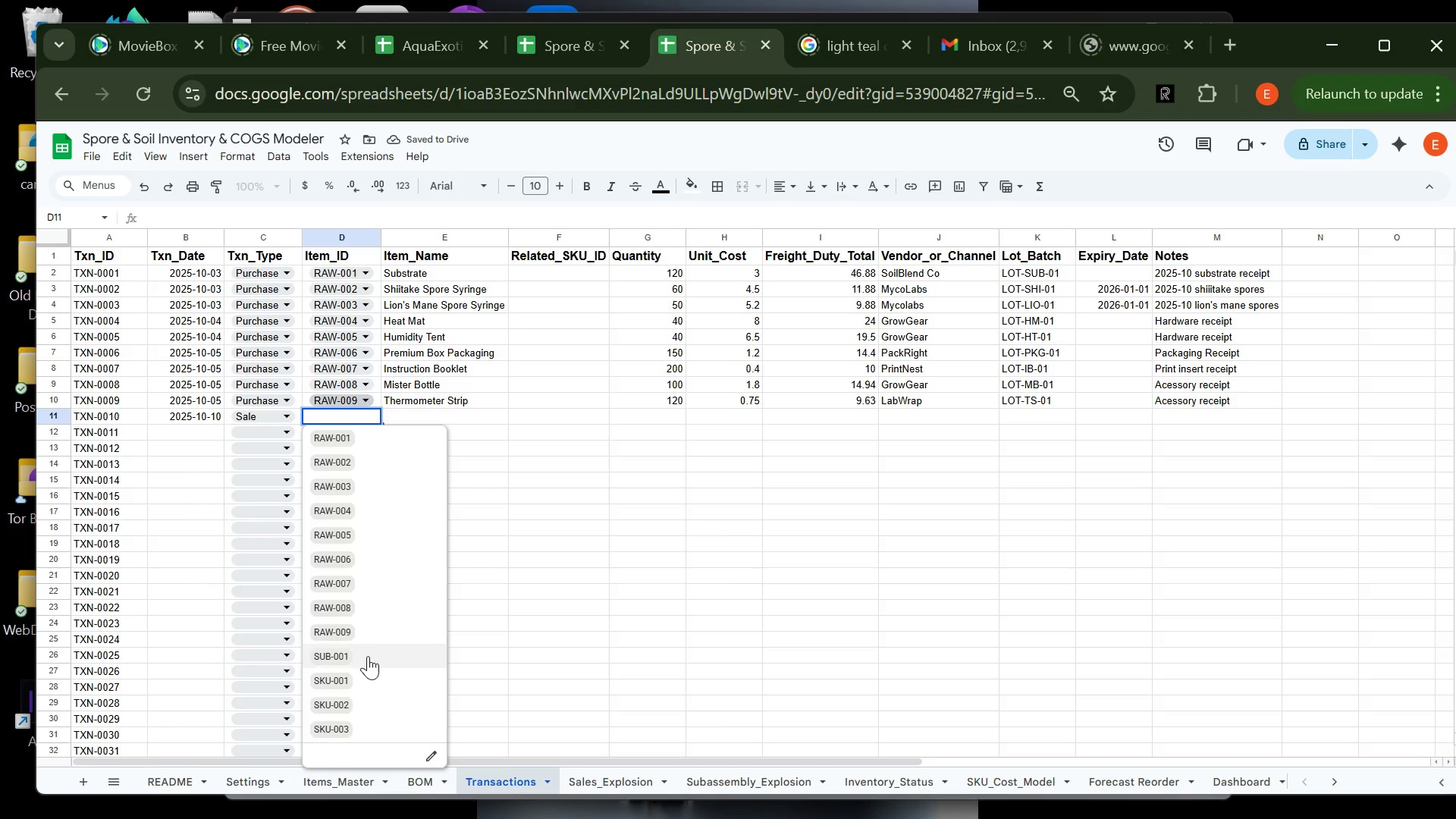 
left_click([366, 676])
 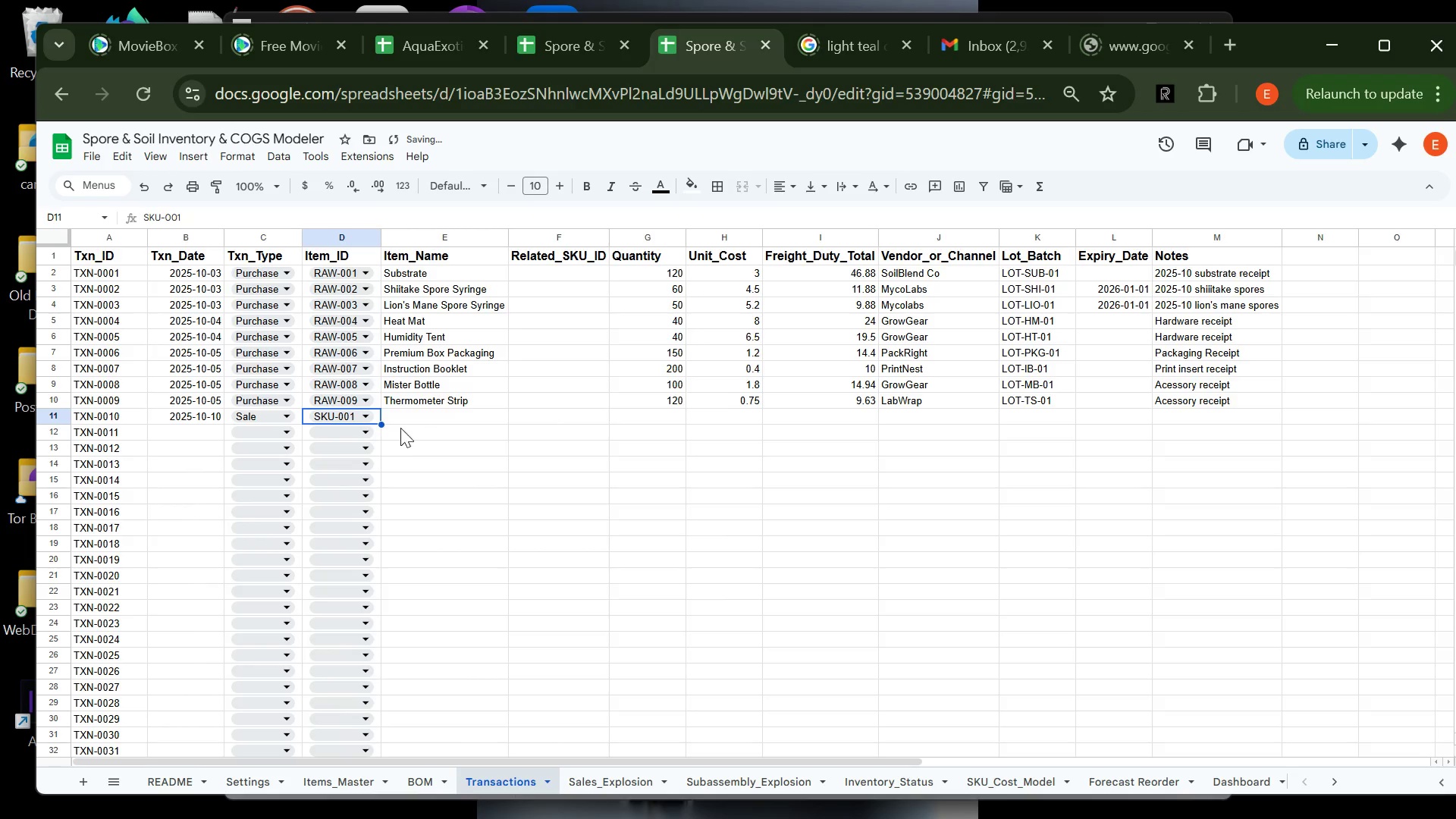 
key(Tab)
type(t)
key(Backspace)
type(The )
key(Backspace)
key(Backspace)
key(Backspace)
key(Backspace)
key(Backspace)
key(Backspace)
type(The )
 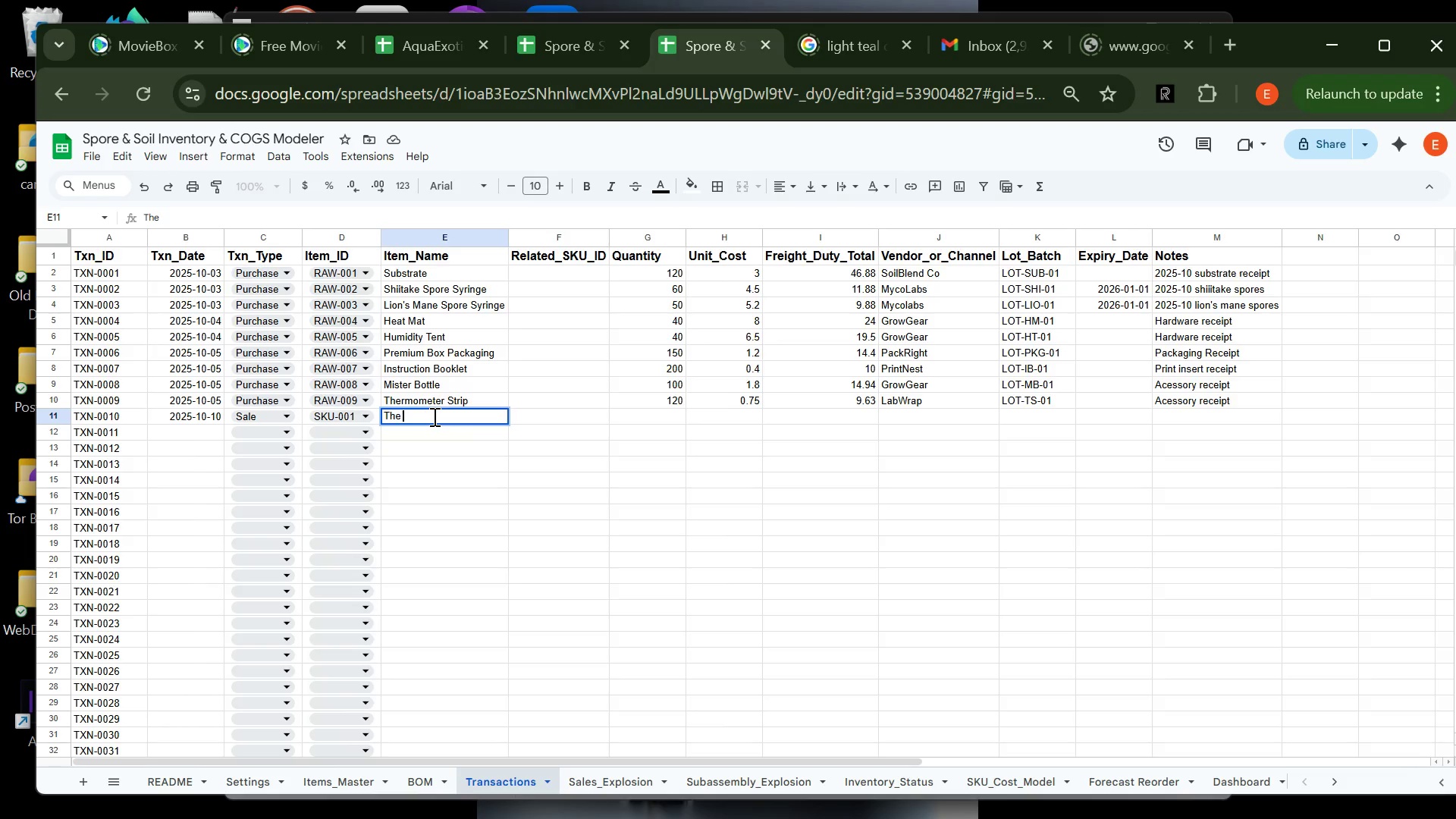 
type(Shiitake Starter)
key(Tab)
key(Tab)
 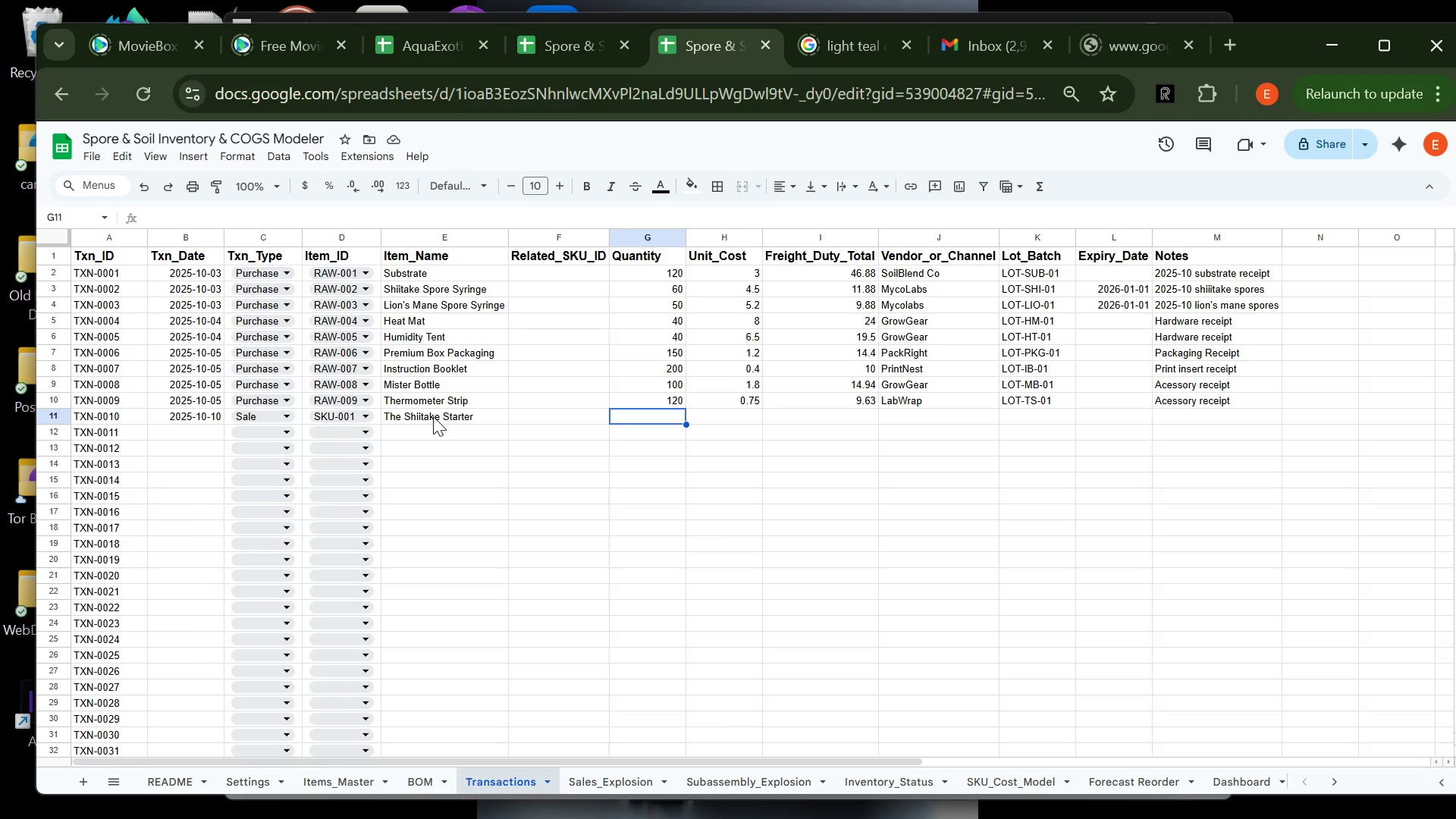 
wait(9.19)
 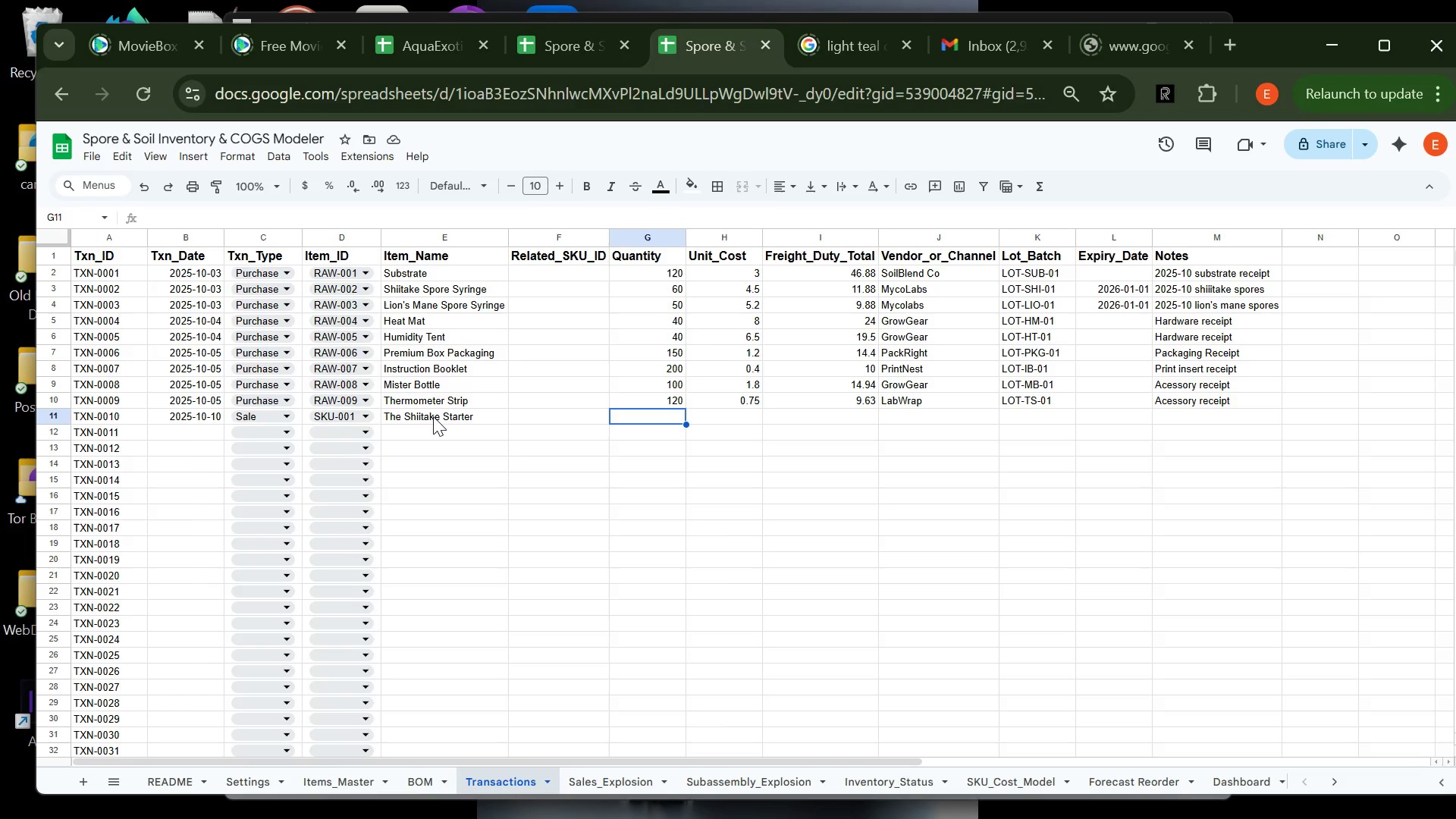 
key(ArrowLeft)
 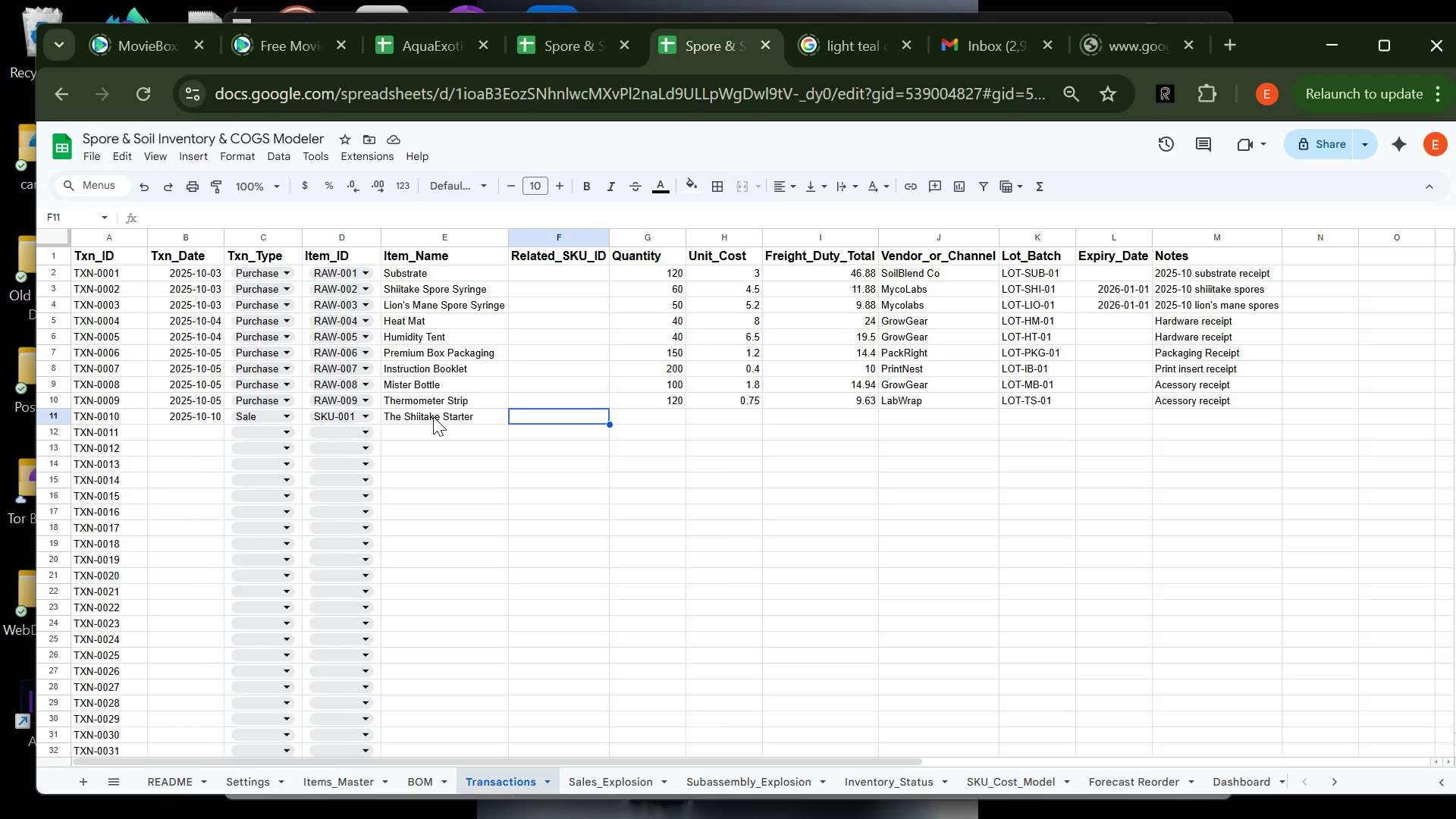 
type(SKU-001)
key(Tab)
type(12)
key(Tab)
type(29.99)
key(Tab)
type(0)
key(Tab)
 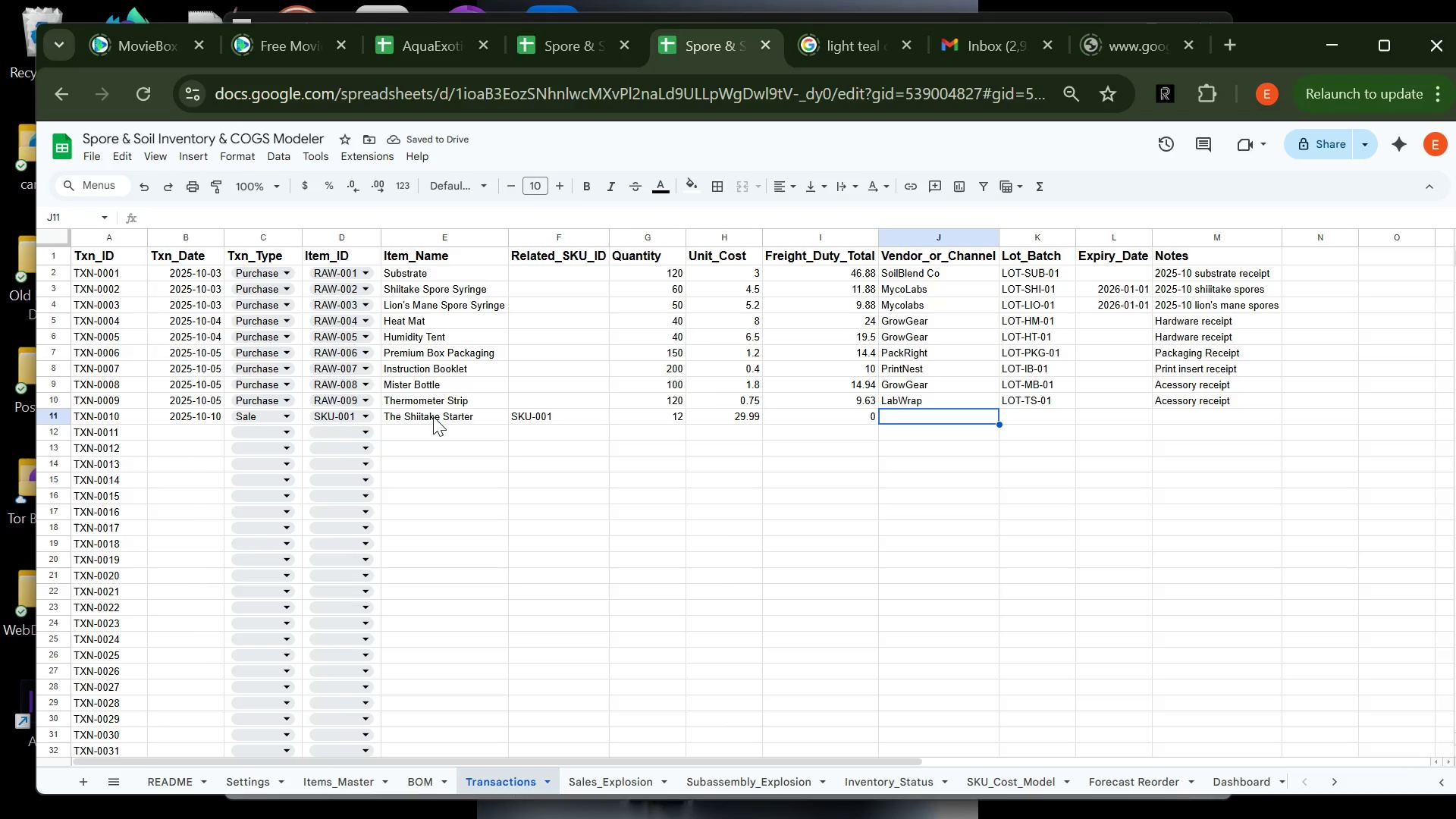 
type(dtc)
key(Backspace)
key(Backspace)
key(Backspace)
type(DTC-)
key(Backspace)
type(W)
key(Backspace)
type(-Web)
key(Tab)
key(Tab)
key(Tab)
 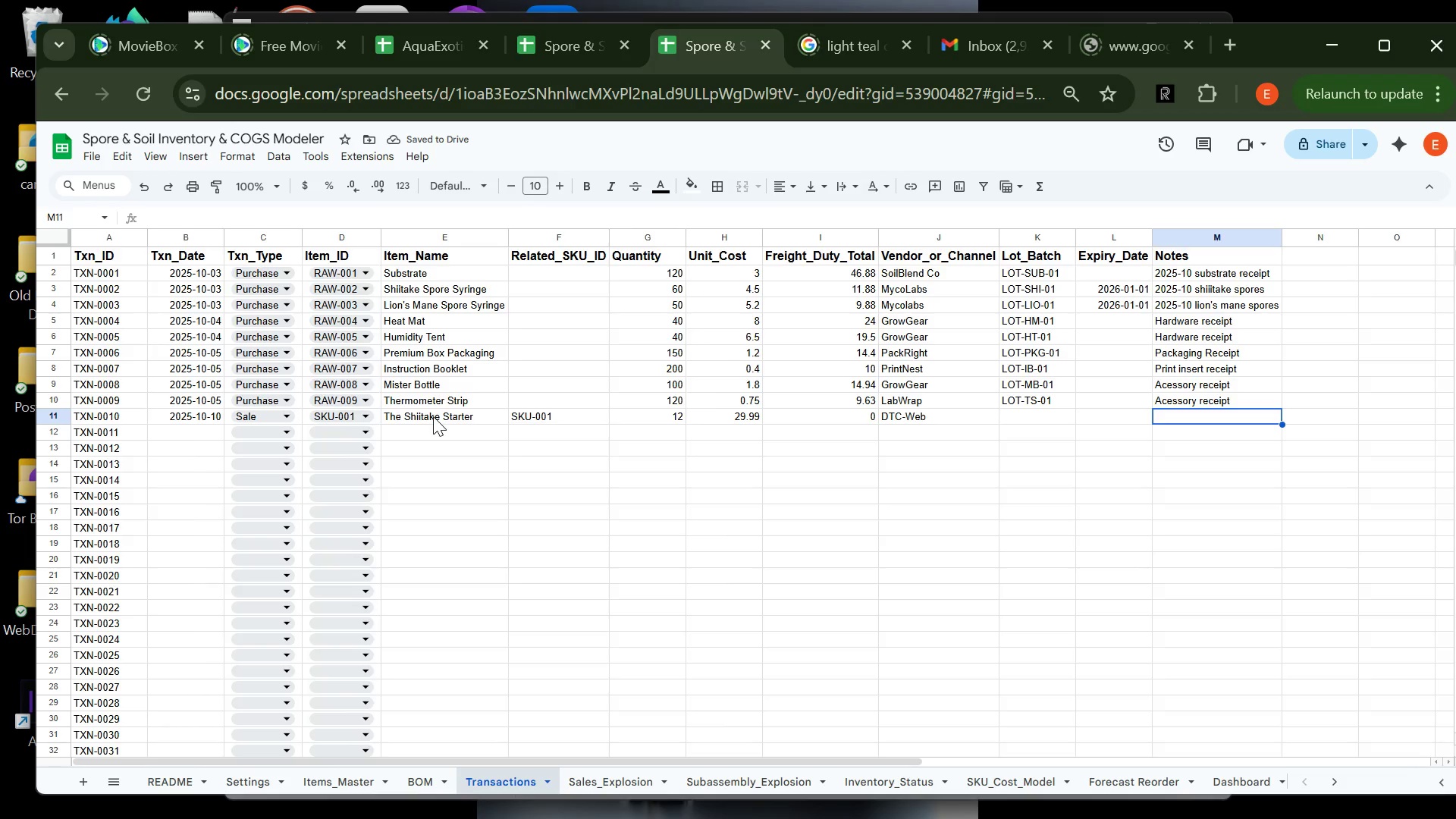 
wait(8.16)
 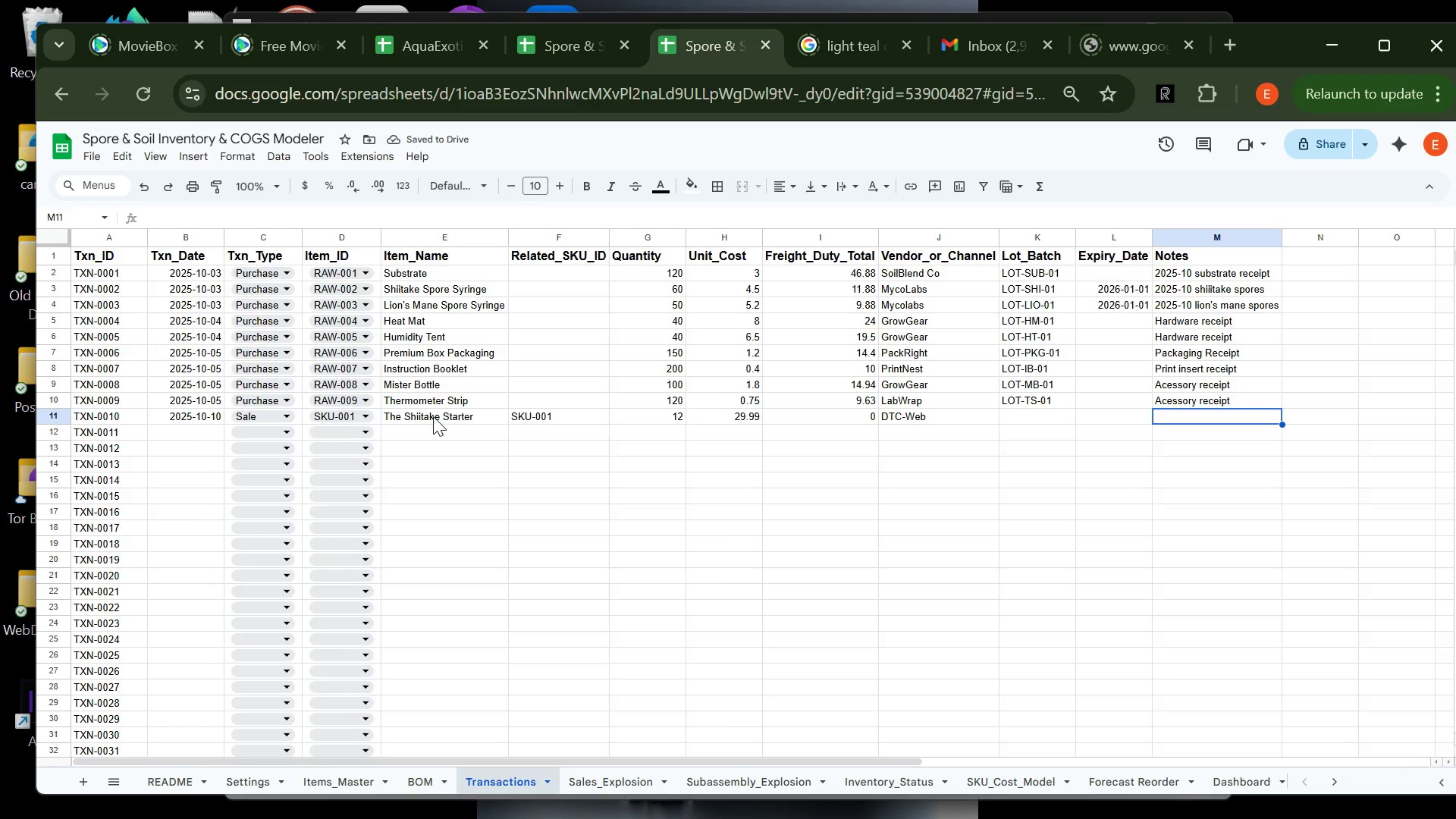 
type(2025-10 )
 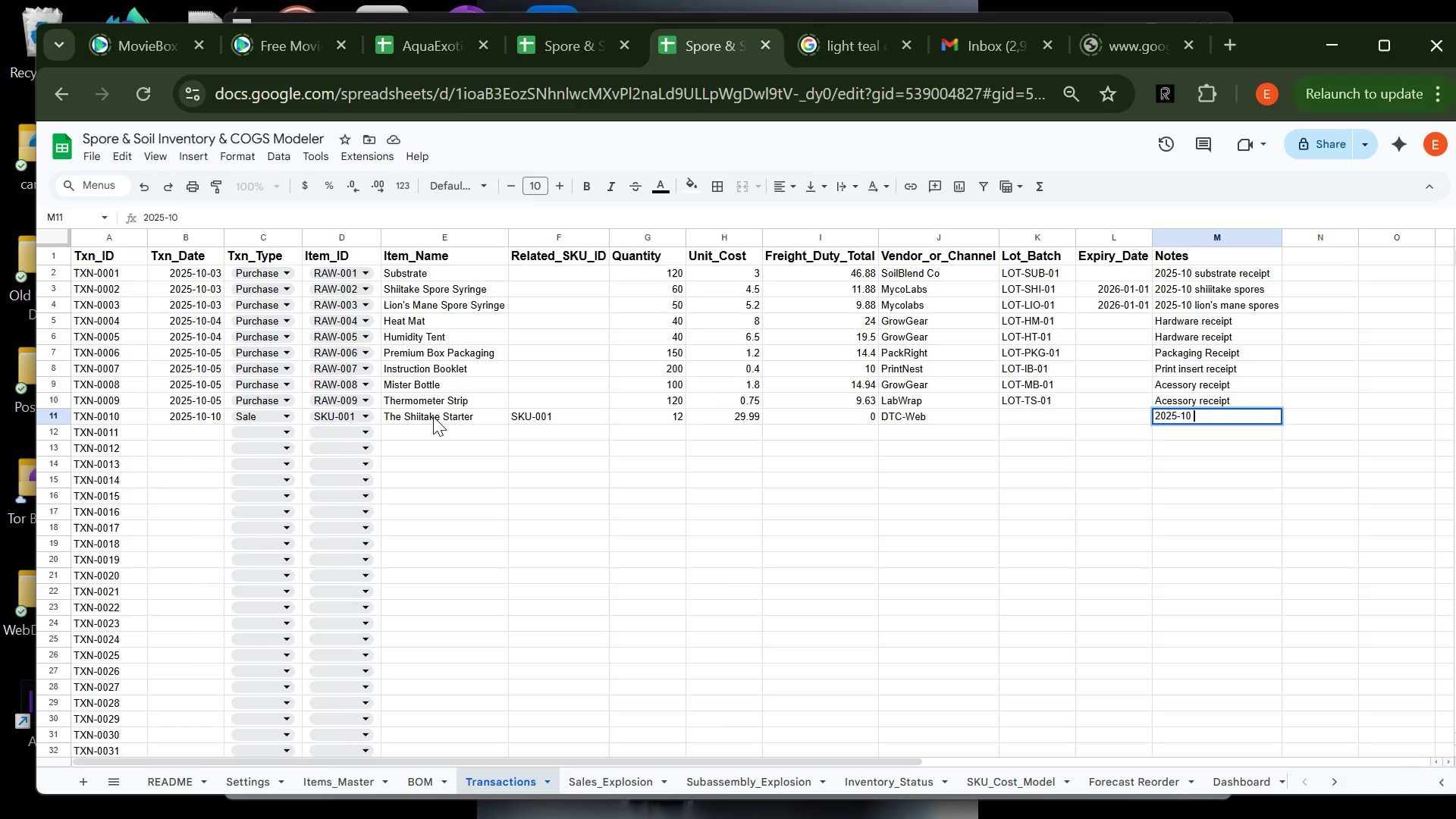 
type(subscriber batch)
 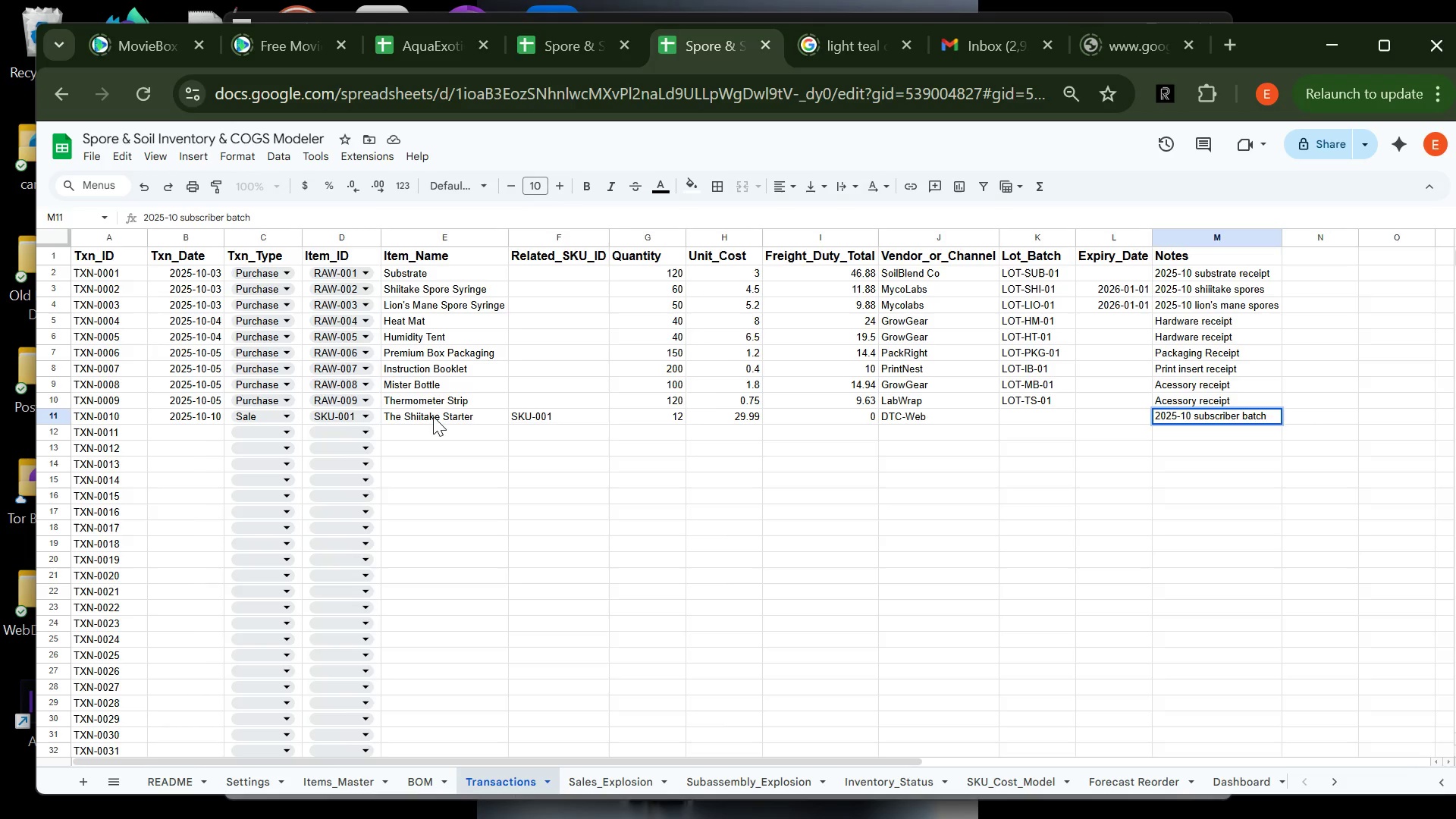 
key(Enter)
 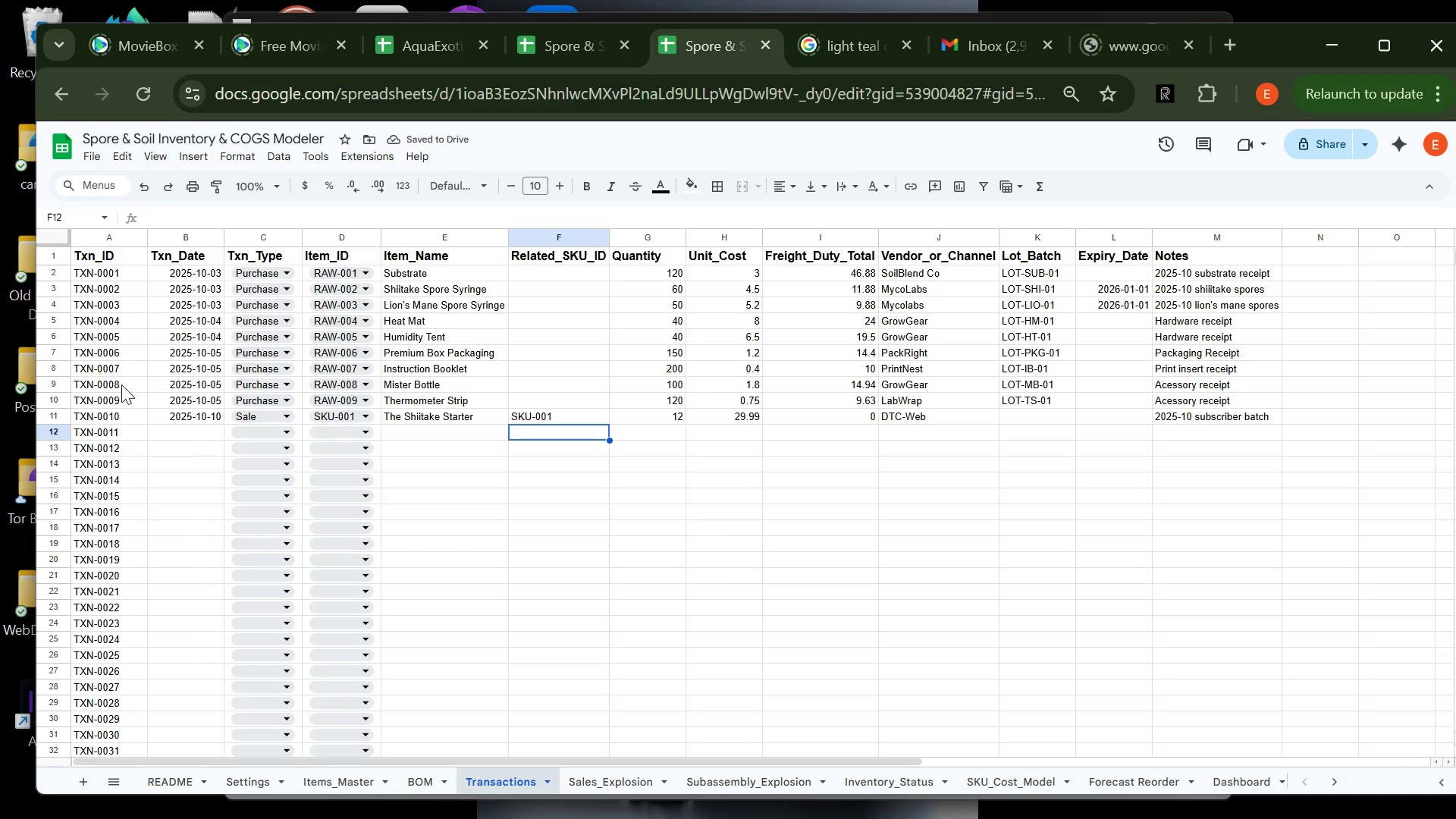 
left_click([186, 441])
 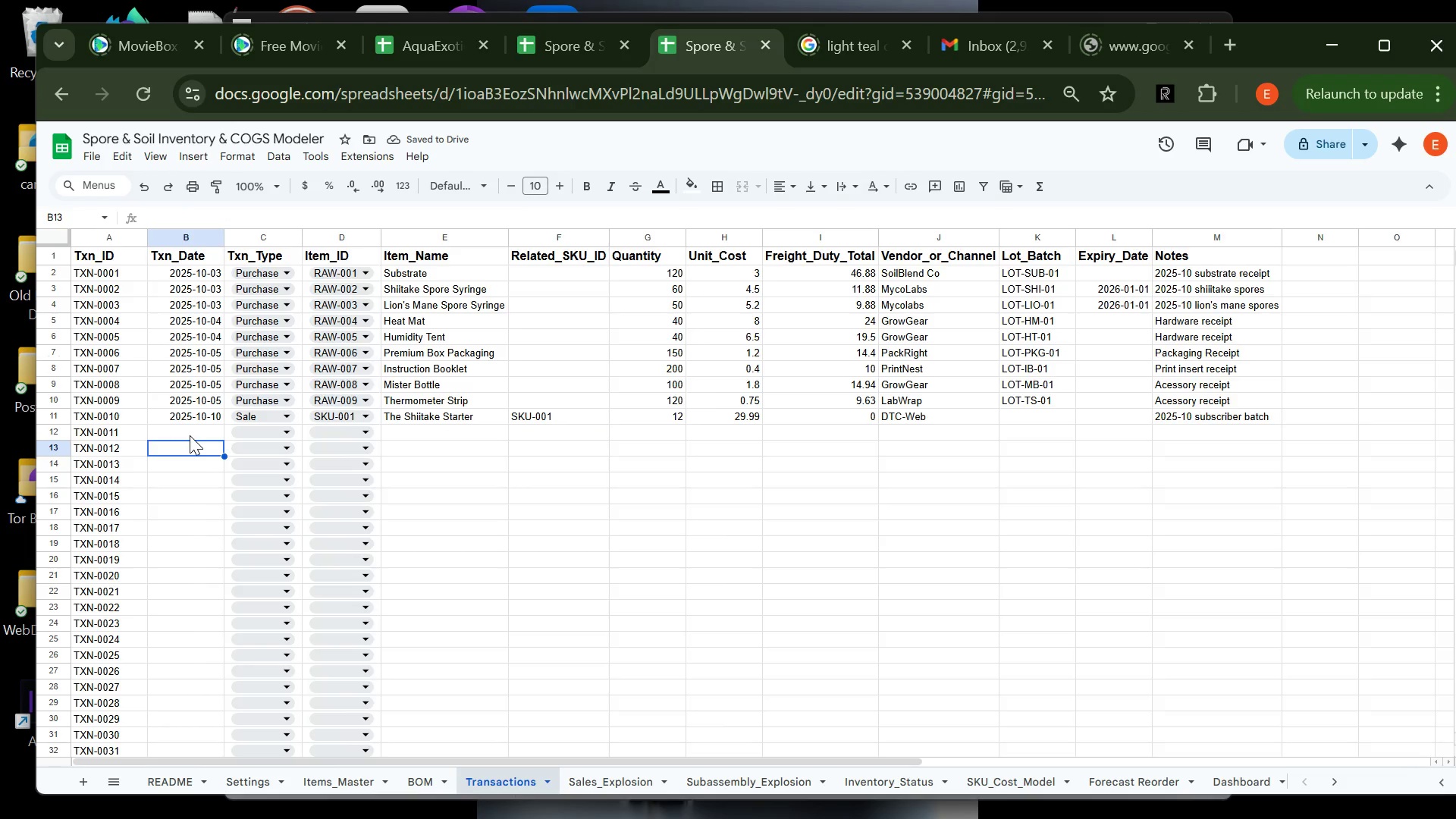 
left_click([190, 435])
 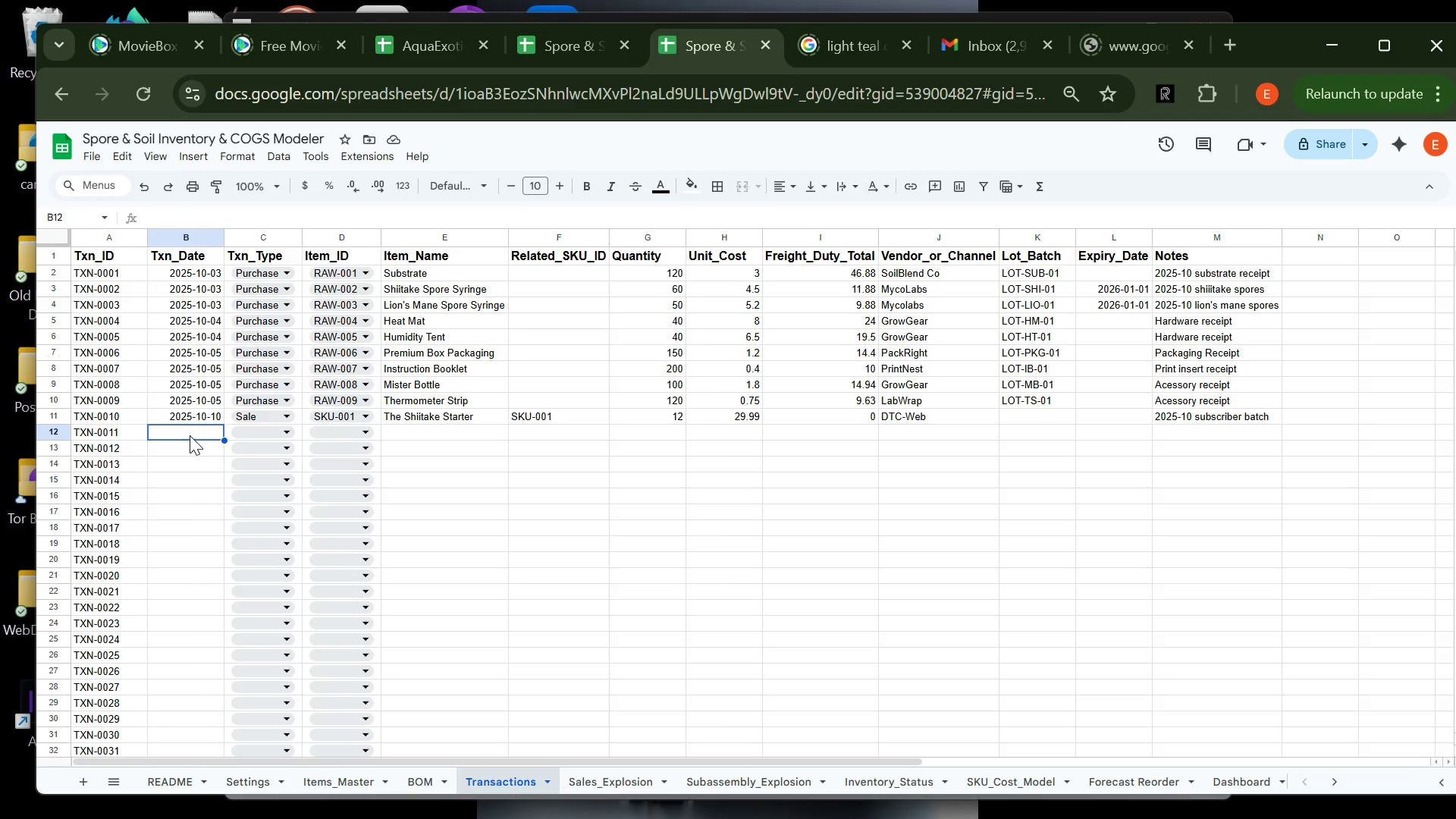 
type(2025-10-10)
key(Tab)
 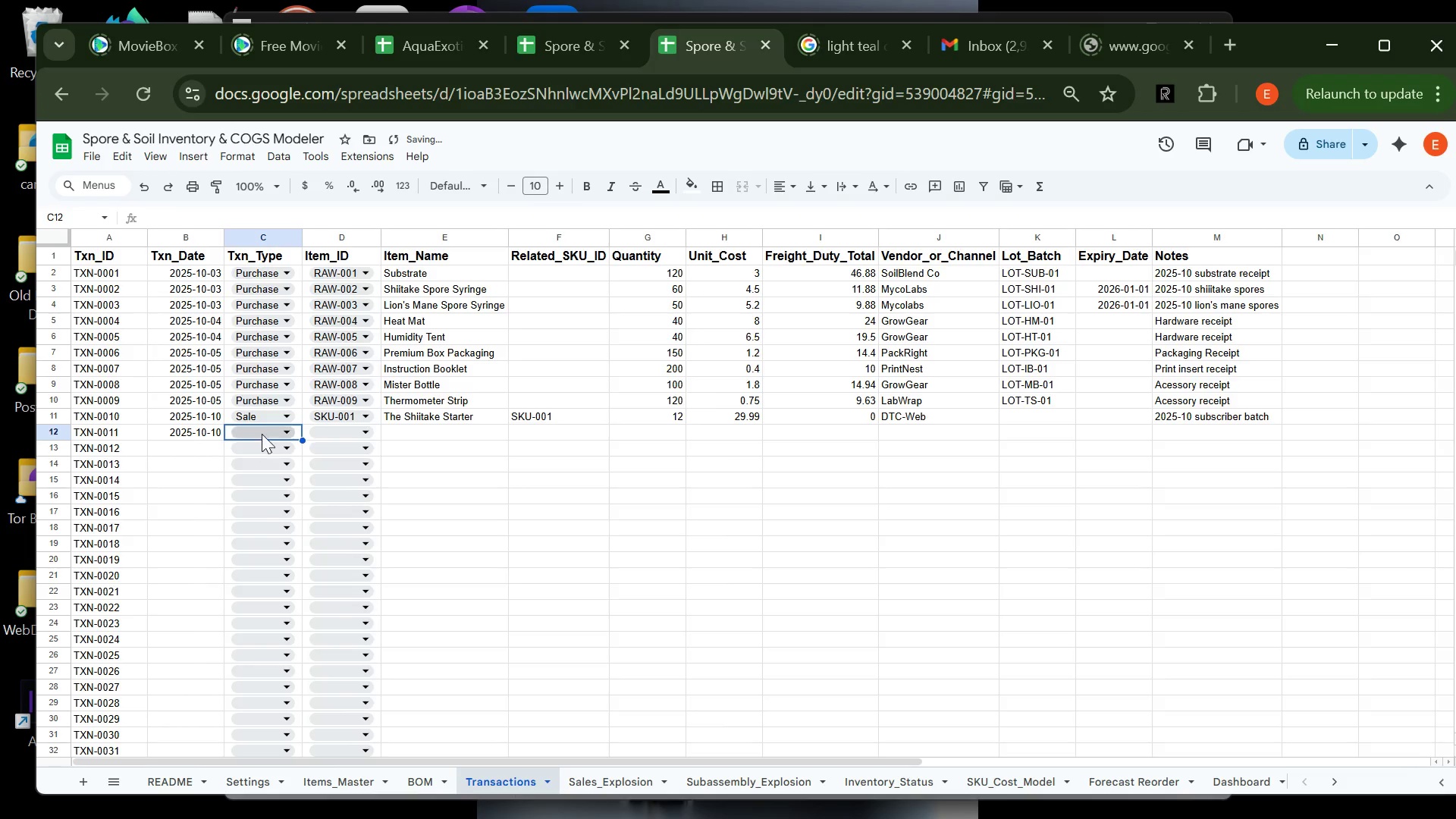 
left_click([262, 428])
 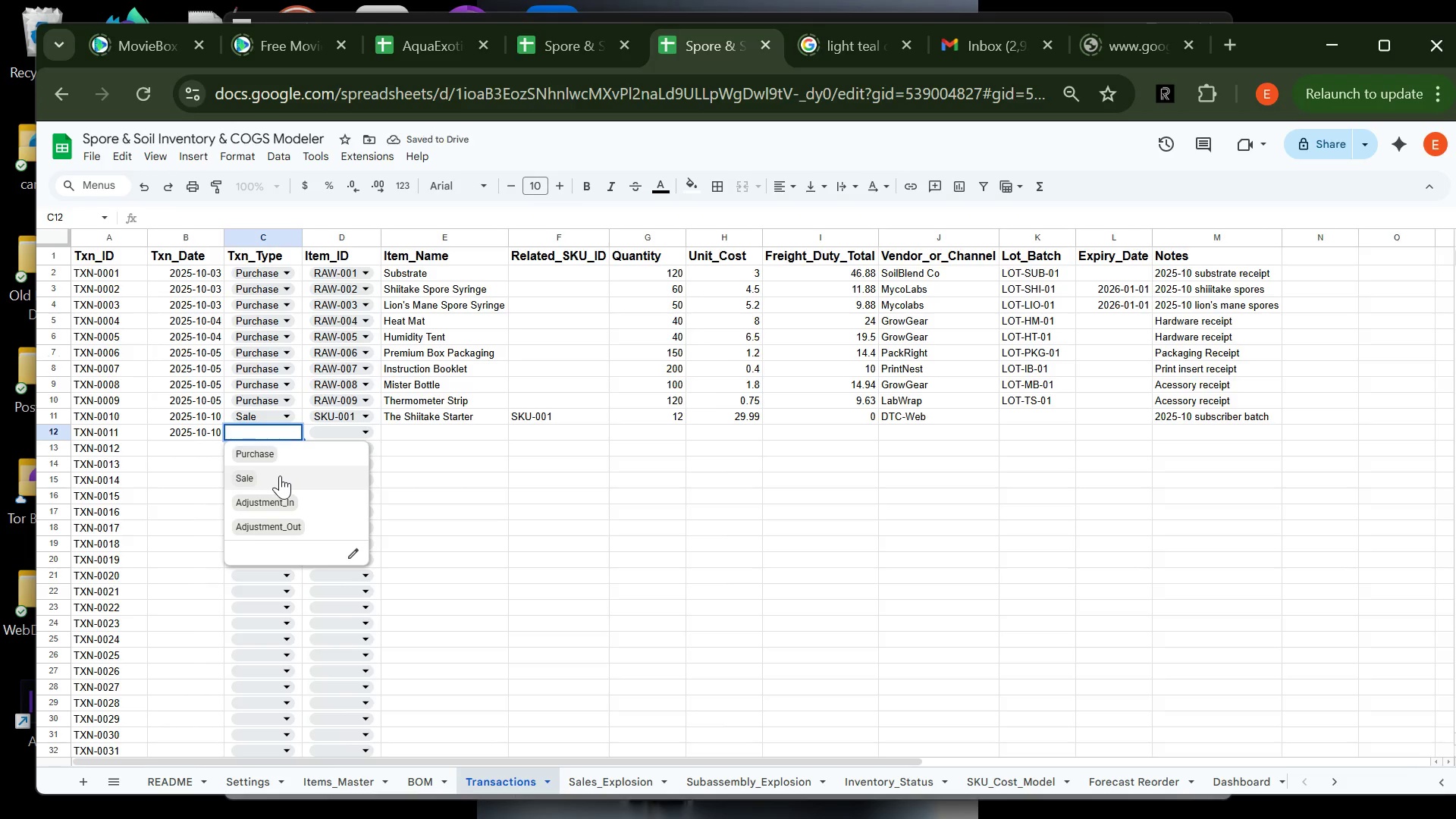 
left_click([280, 477])
 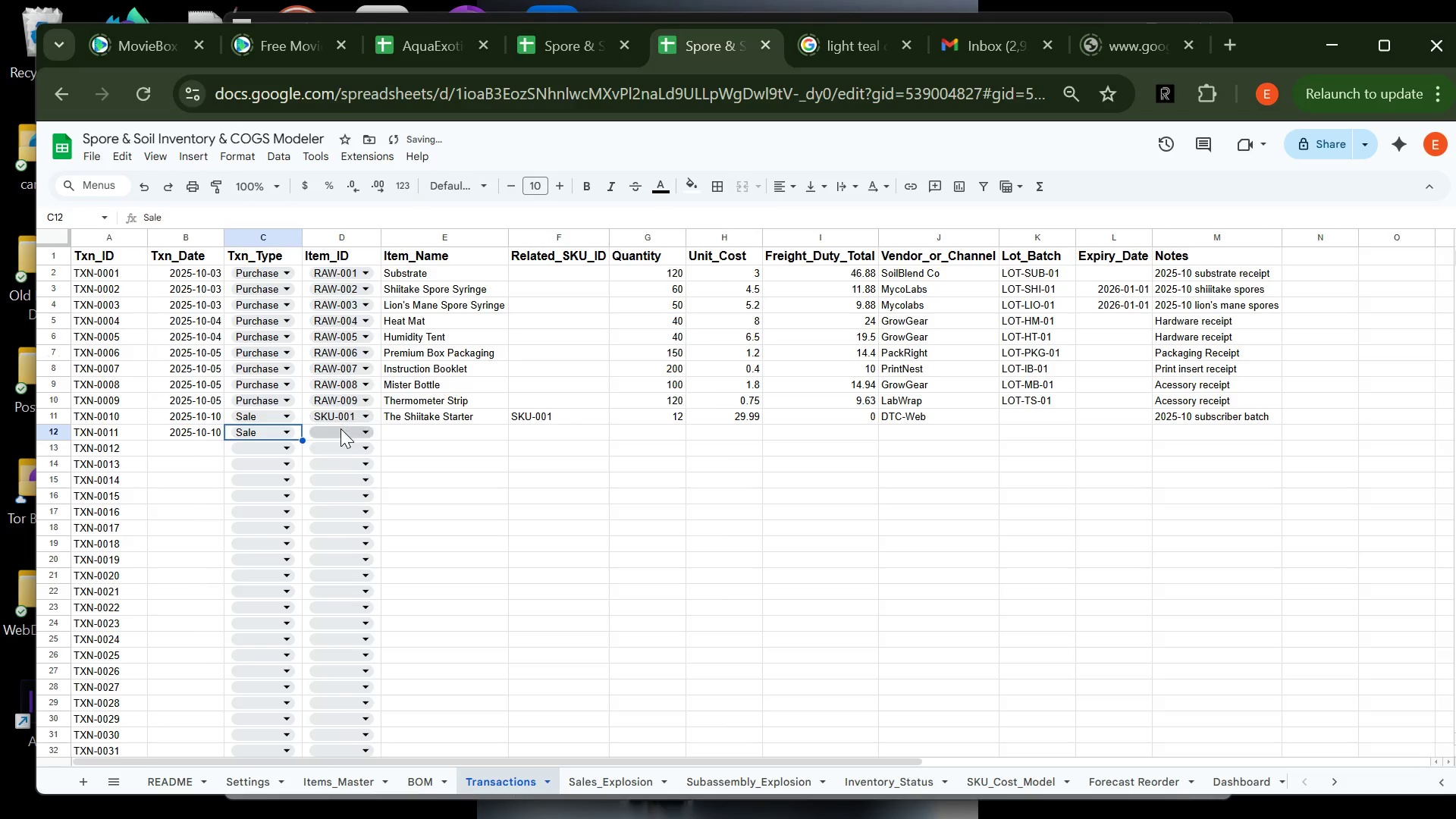 
left_click([341, 431])
 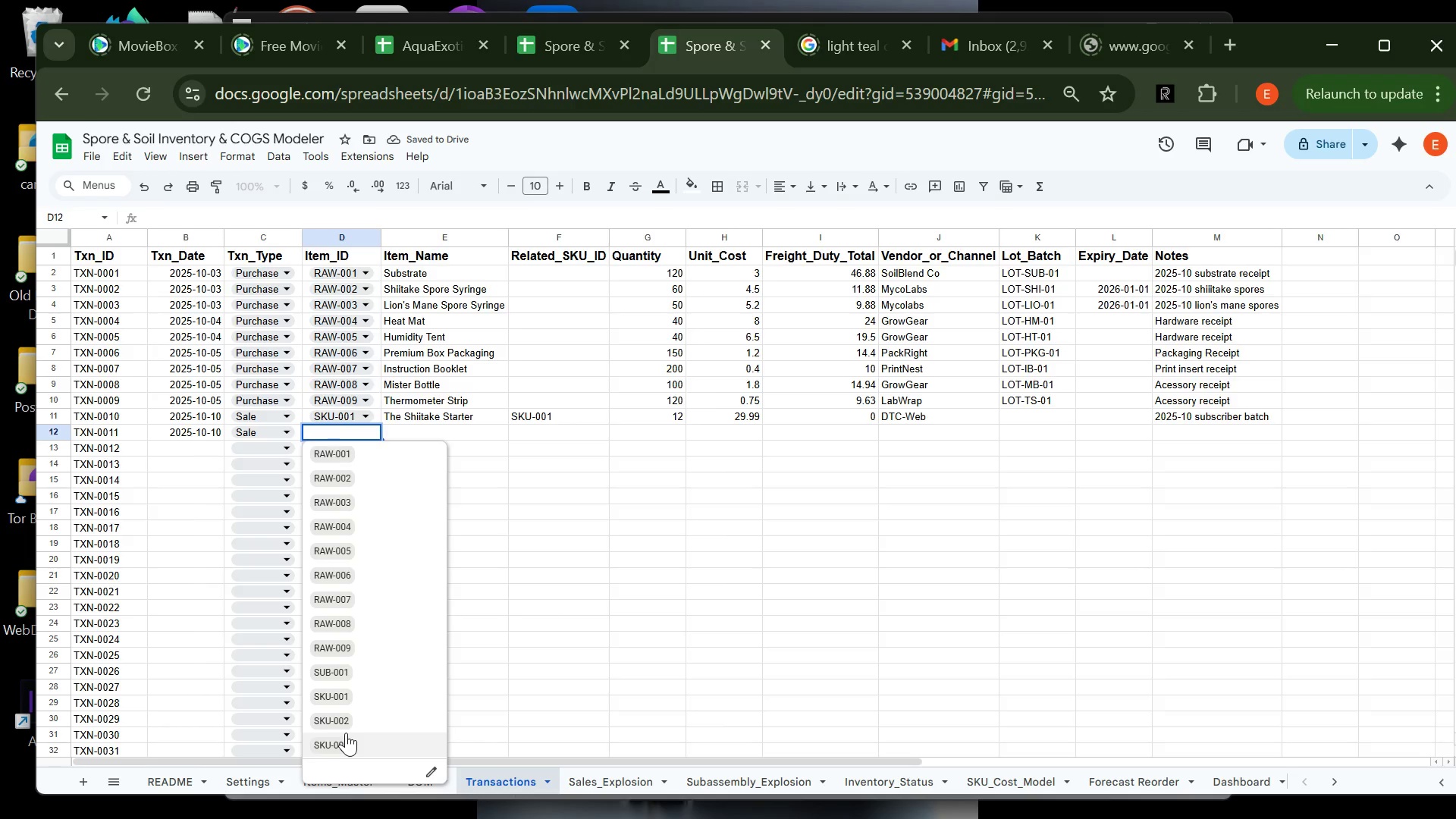 
left_click([350, 720])
 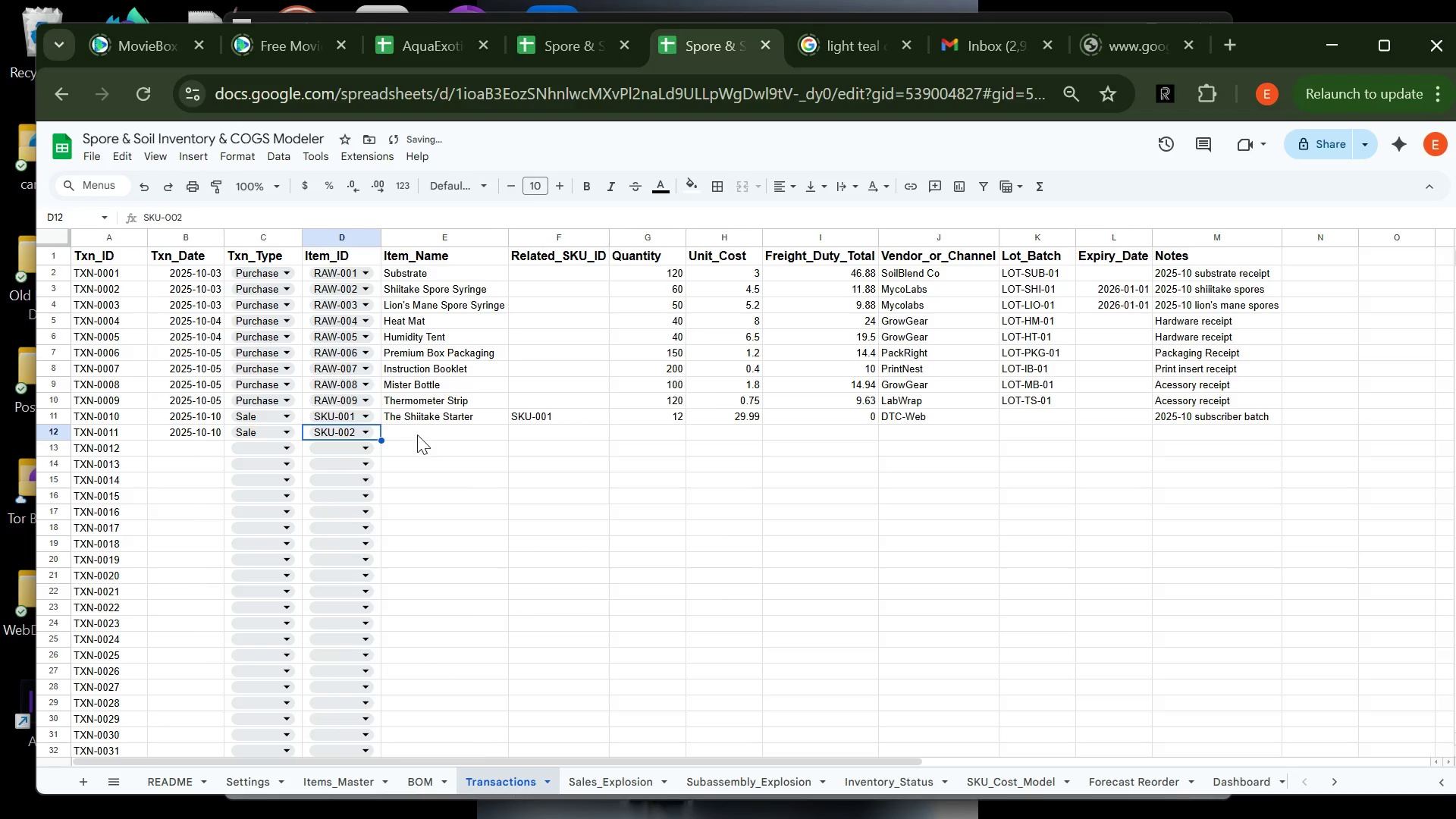 
left_click([416, 431])
 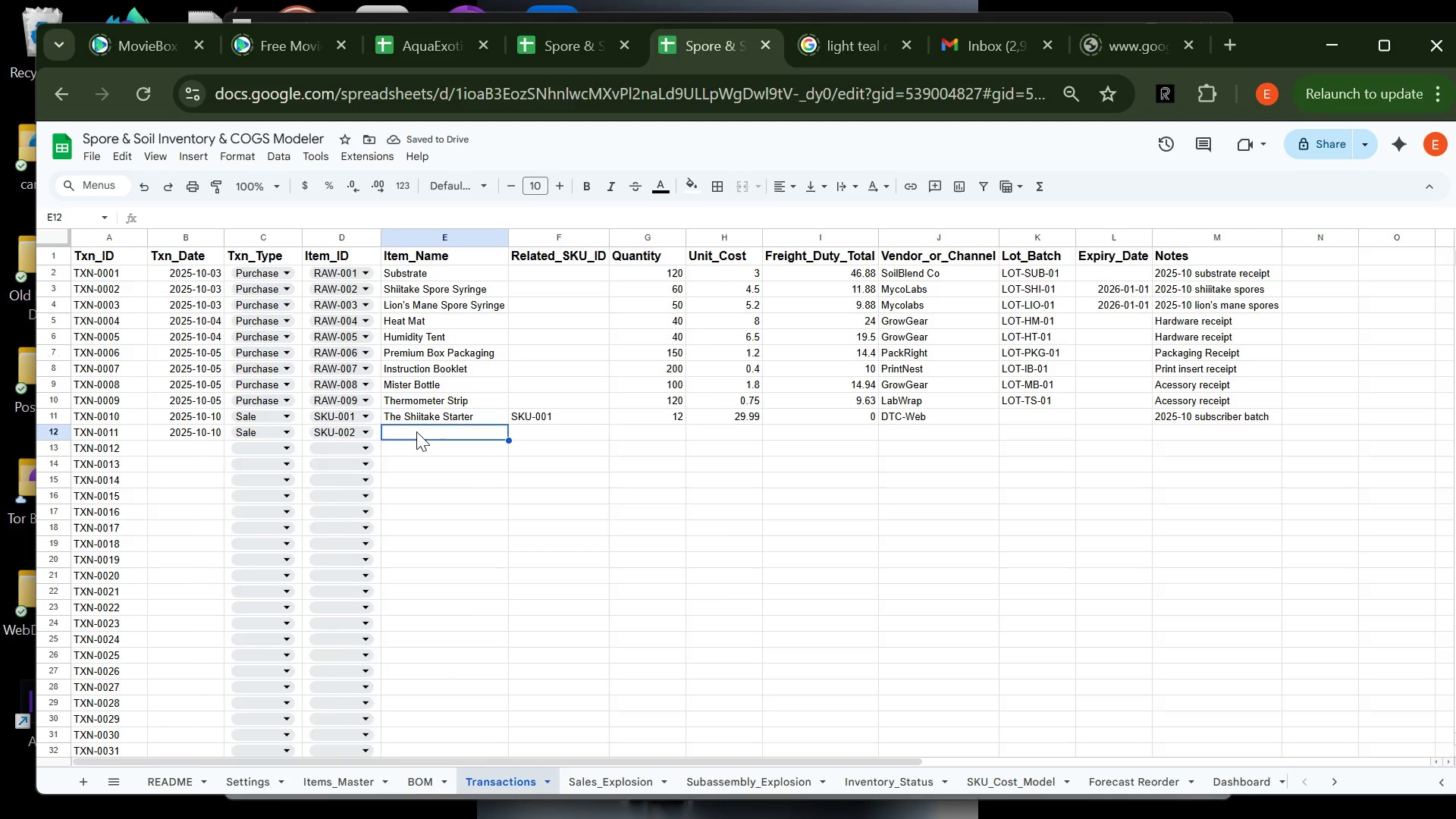 
type(tHE Lion's Mane Deluxe)
key(Tab)
type(SKU-002)
key(Tab)
type(8)
key(Tab)
type(54.99)
key(Tab)
type(0)
key(Tab)
type(dt)
key(Backspace)
key(Backspace)
key(Backspace)
type(DTC-Web)
key(Tab)
key(Tab)
key(Tab)
type(2025-10 SUBSCRIBER )
key(Backspace)
key(Backspace)
key(Backspace)
key(Backspace)
key(Backspace)
type(subscriber batch)
 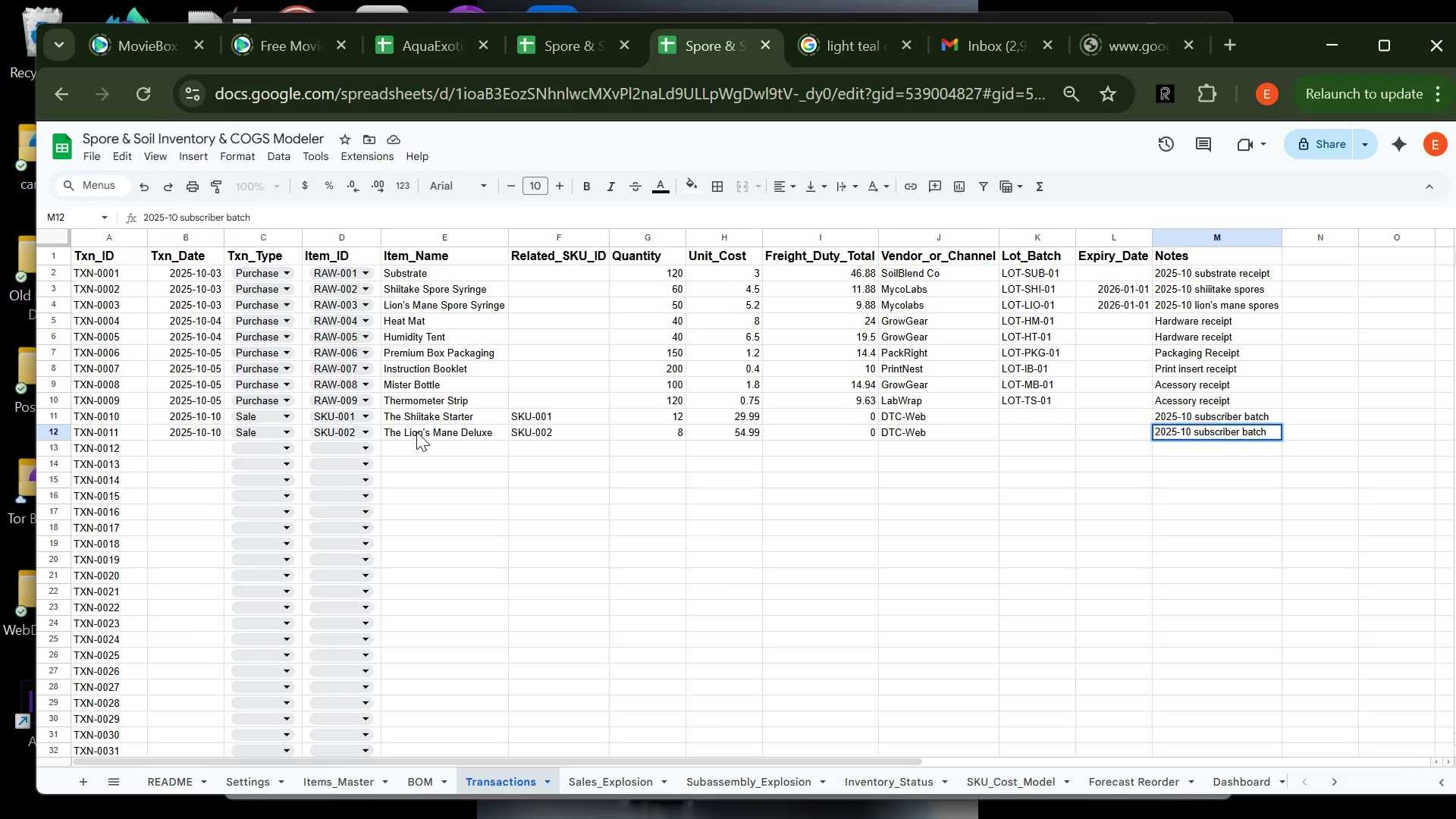 
hold_key(key=CapsLock, duration=0.38)
 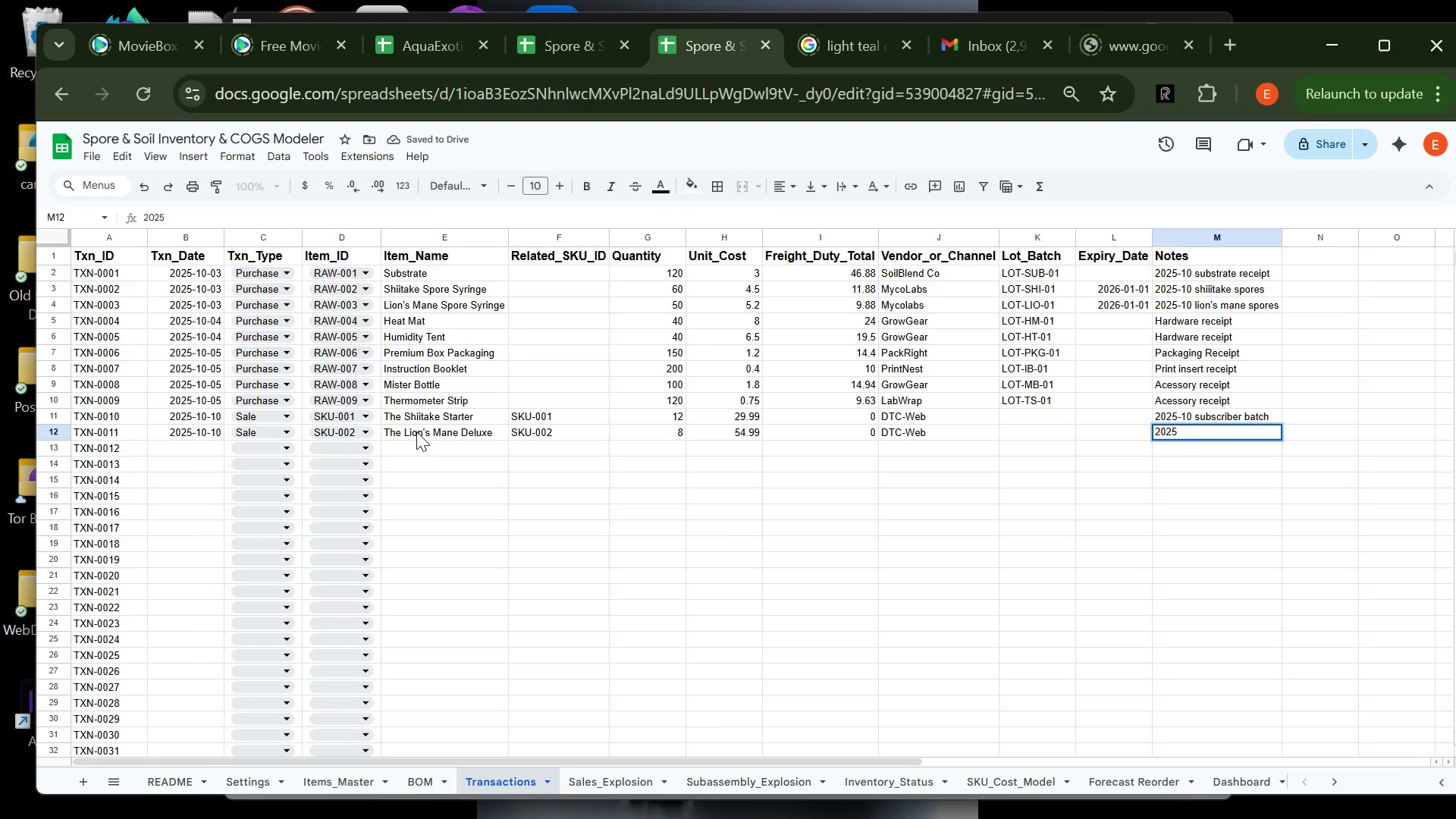 
key(Enter)
 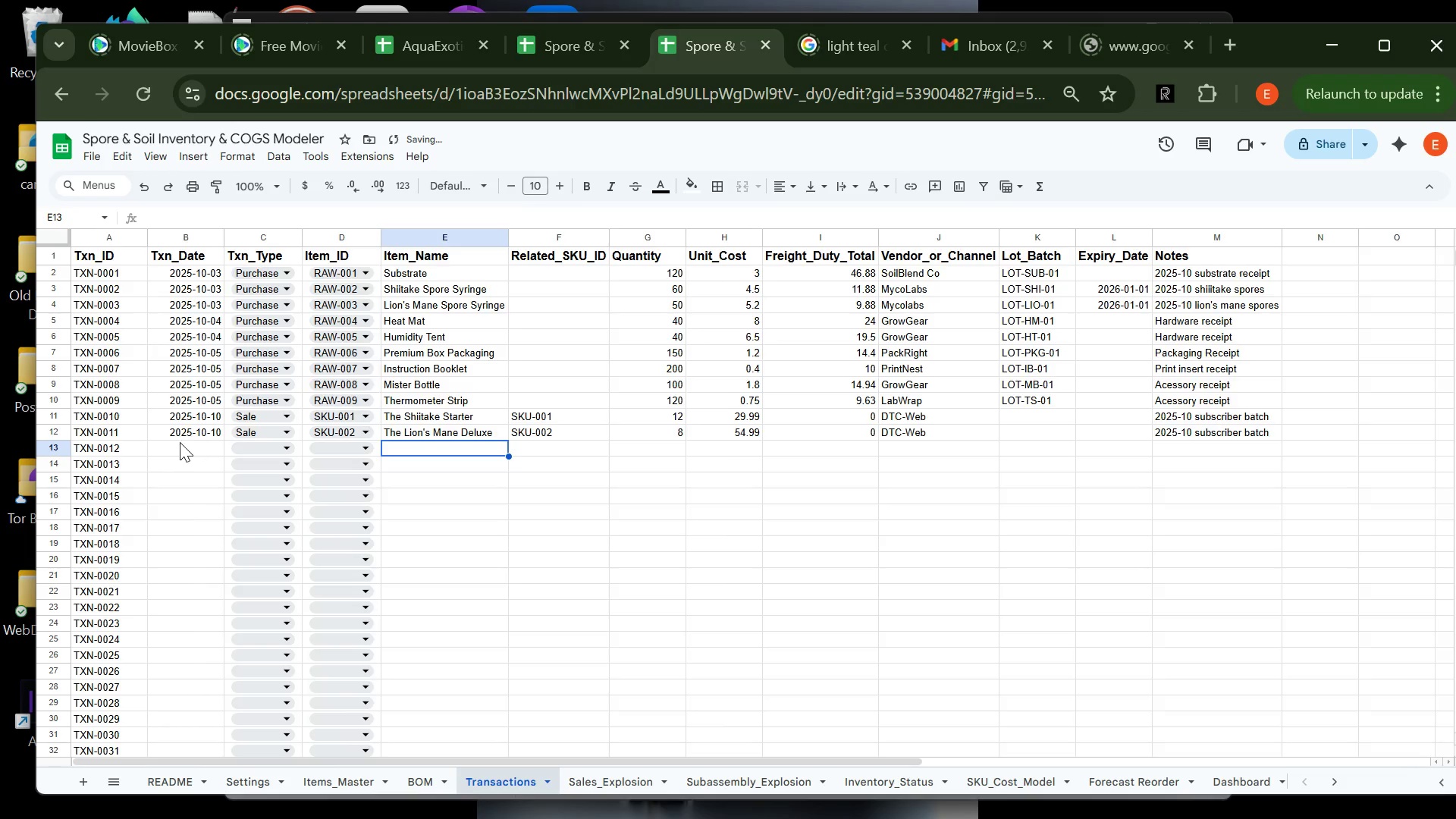 
left_click([174, 442])
 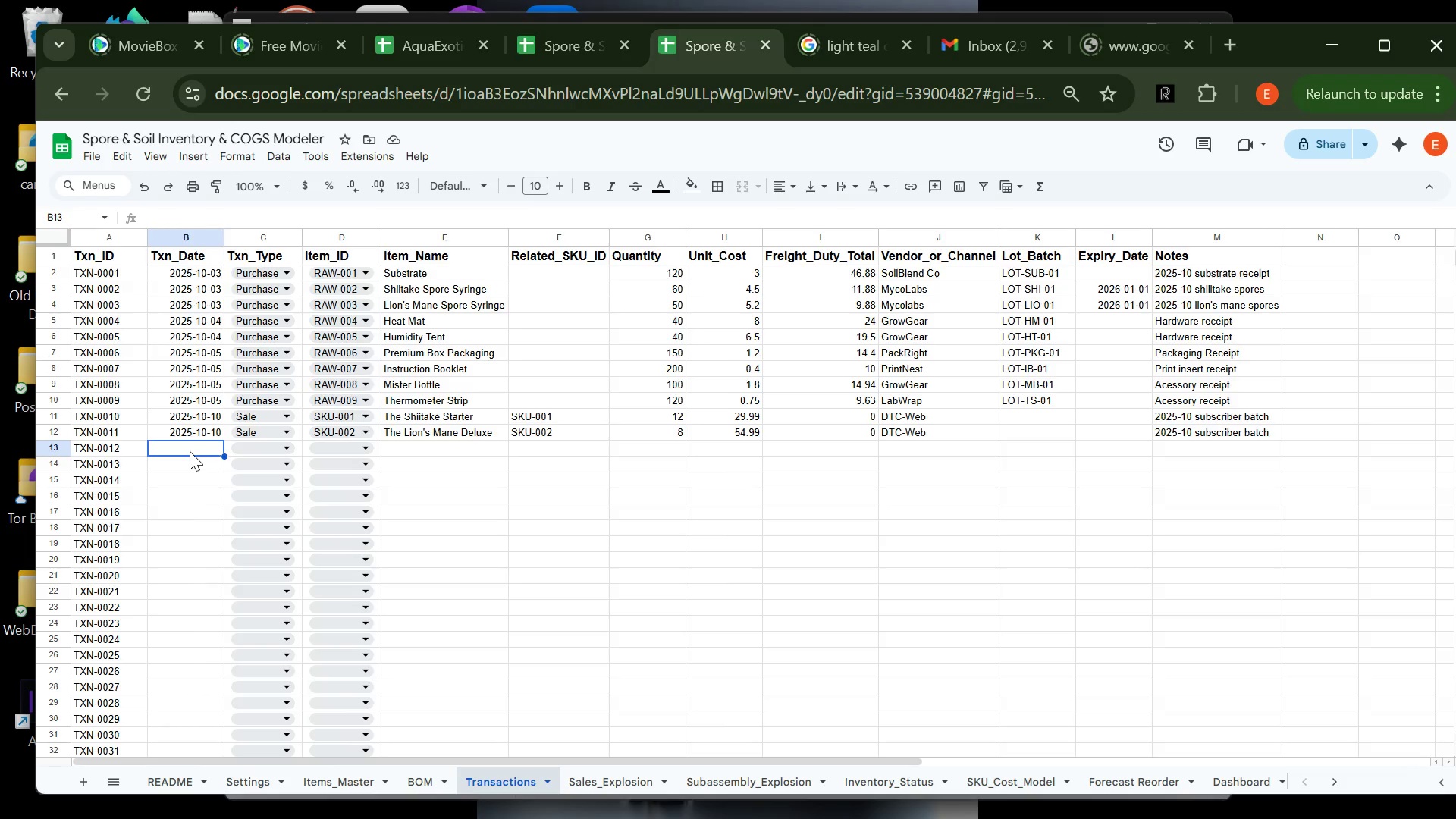 
wait(6.84)
 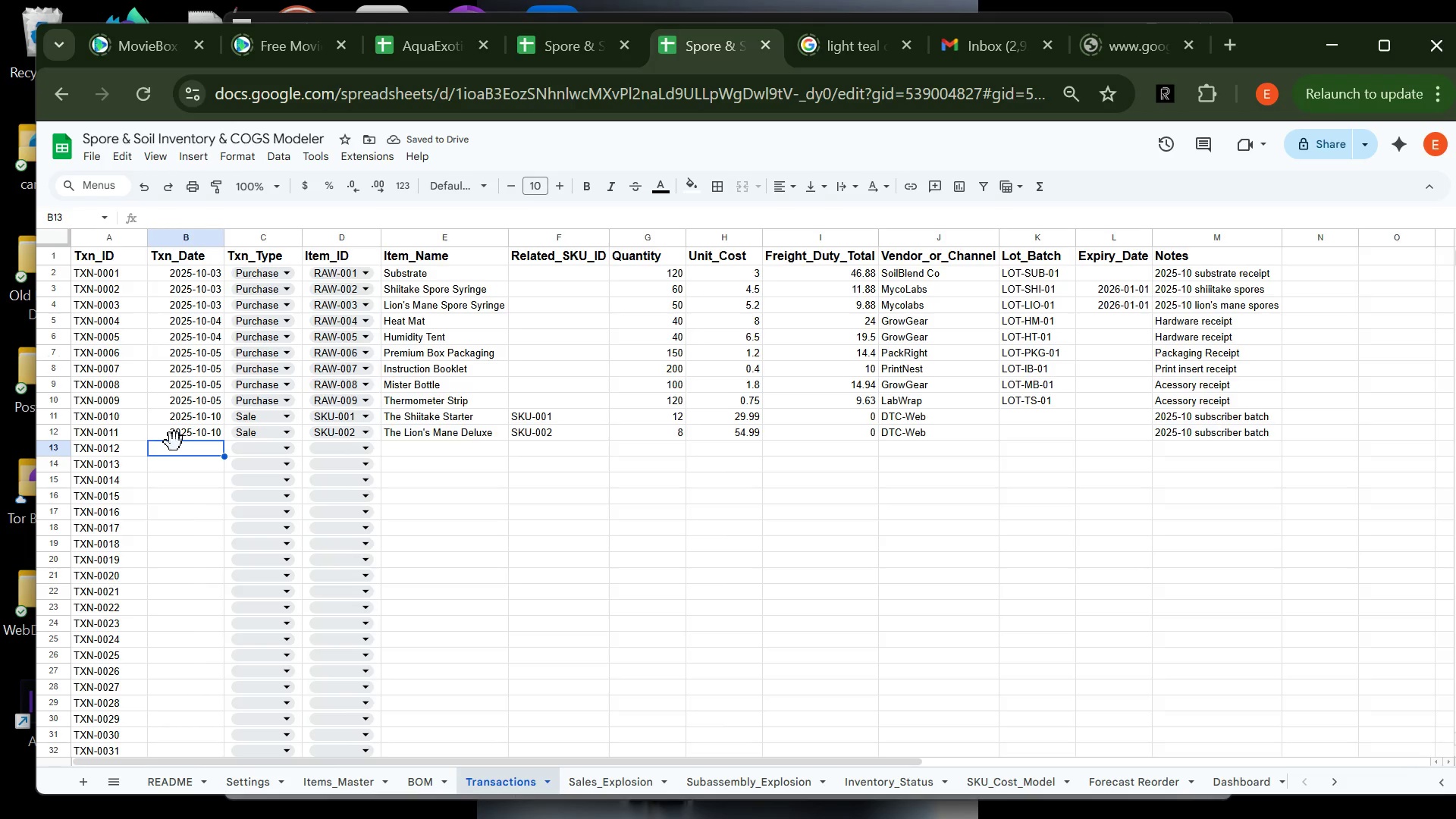 
type(2025-10-10)
key(Tab)
 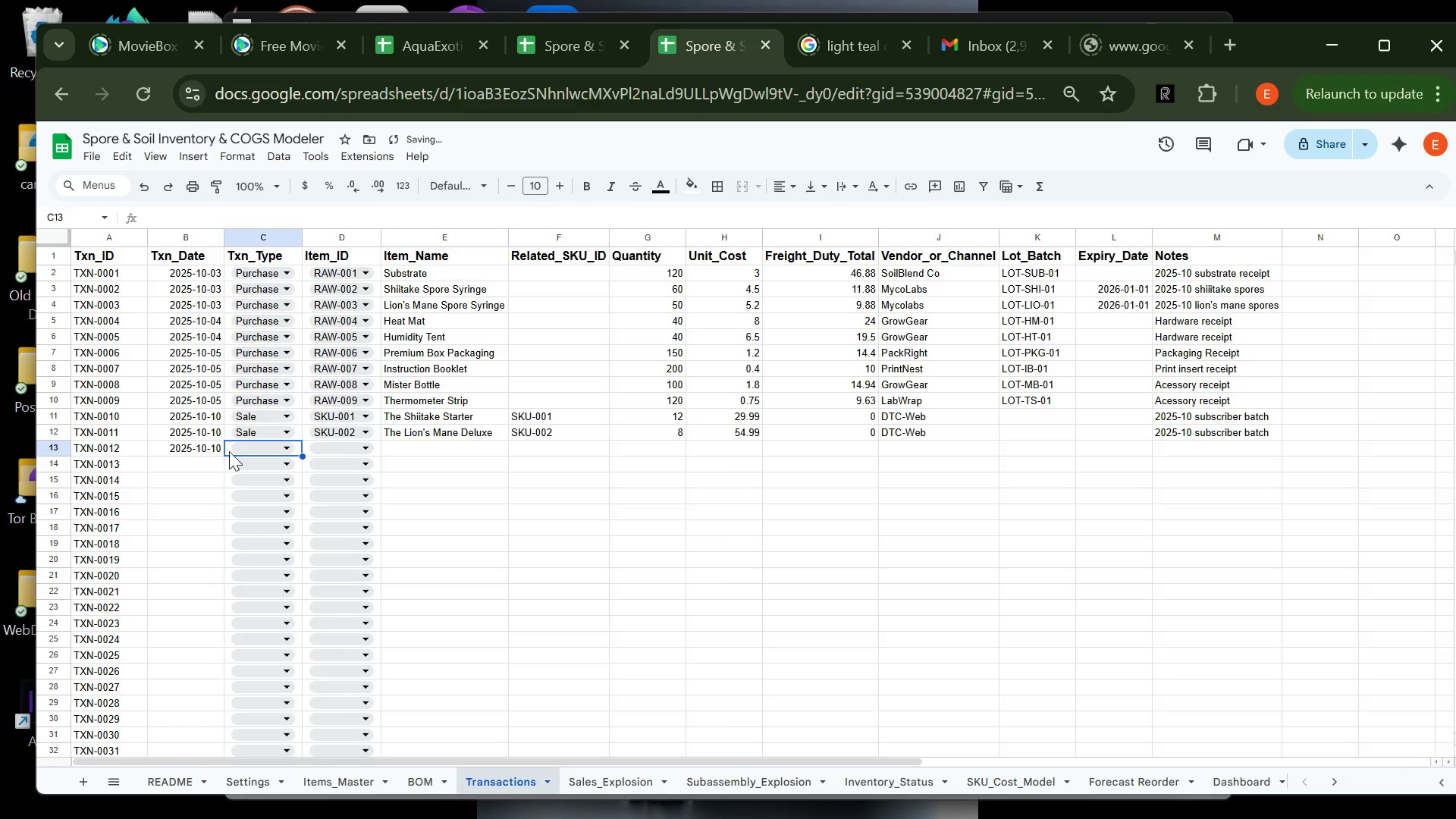 
left_click([245, 450])
 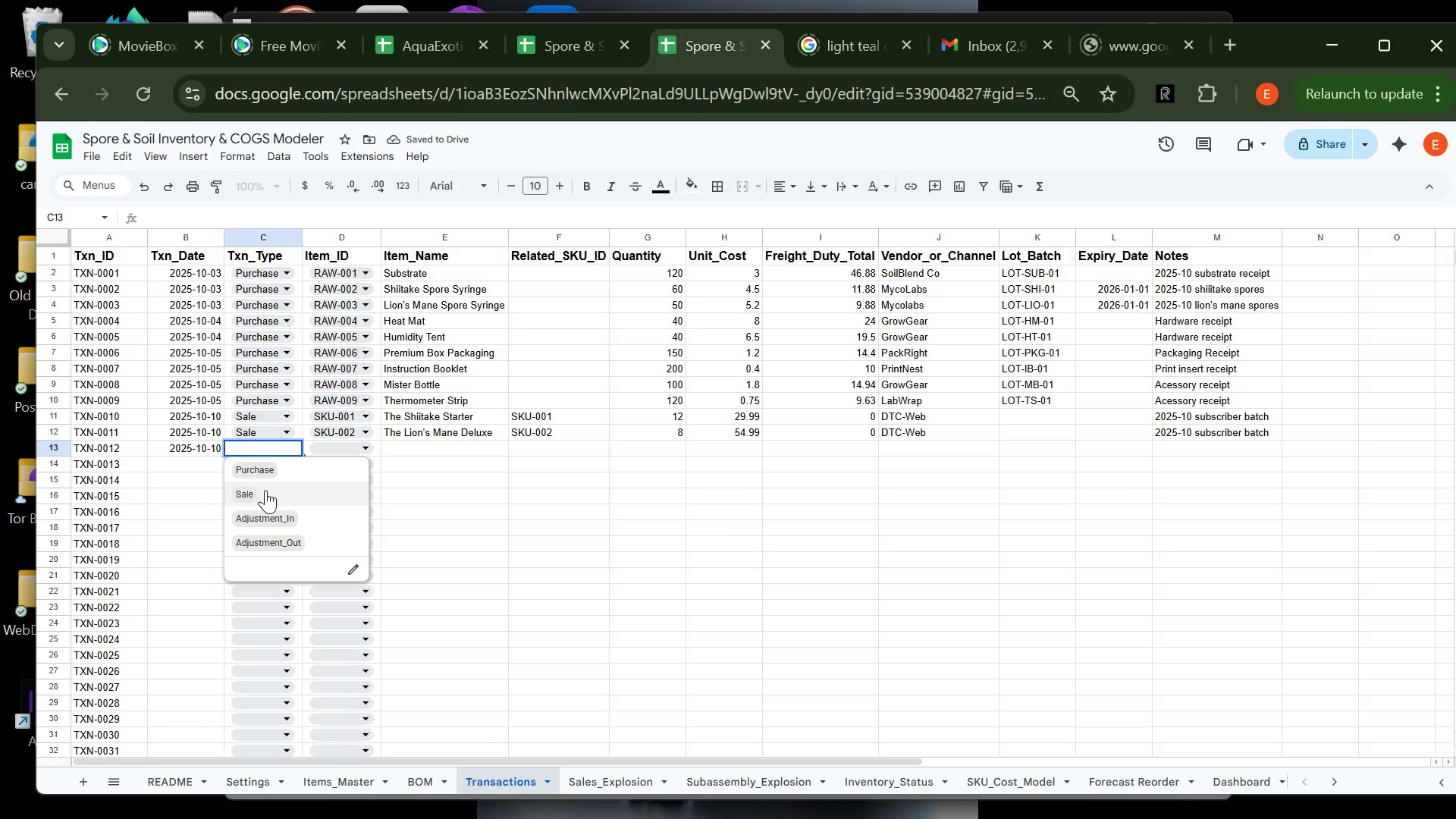 
left_click([265, 490])
 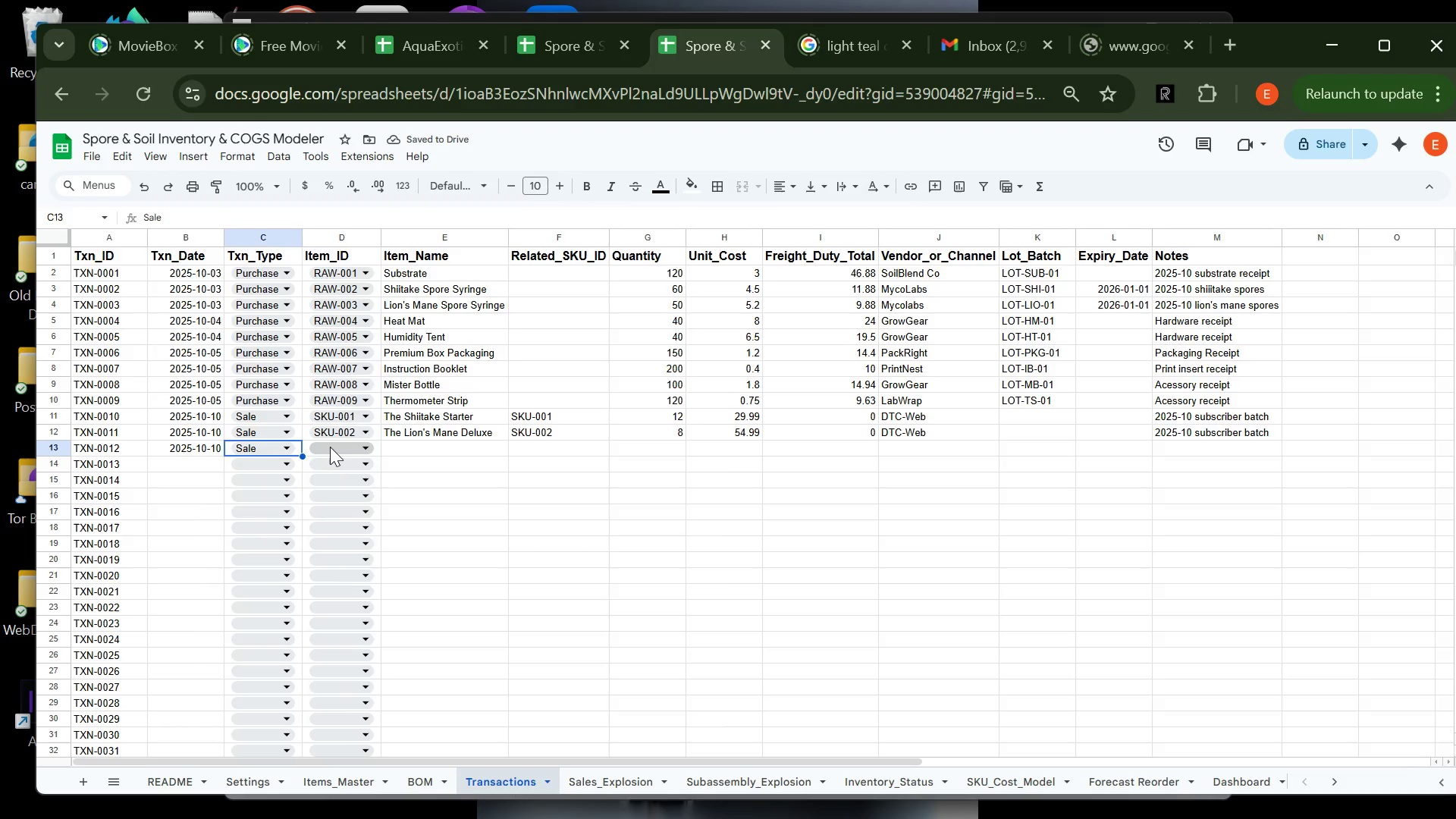 
left_click([330, 447])
 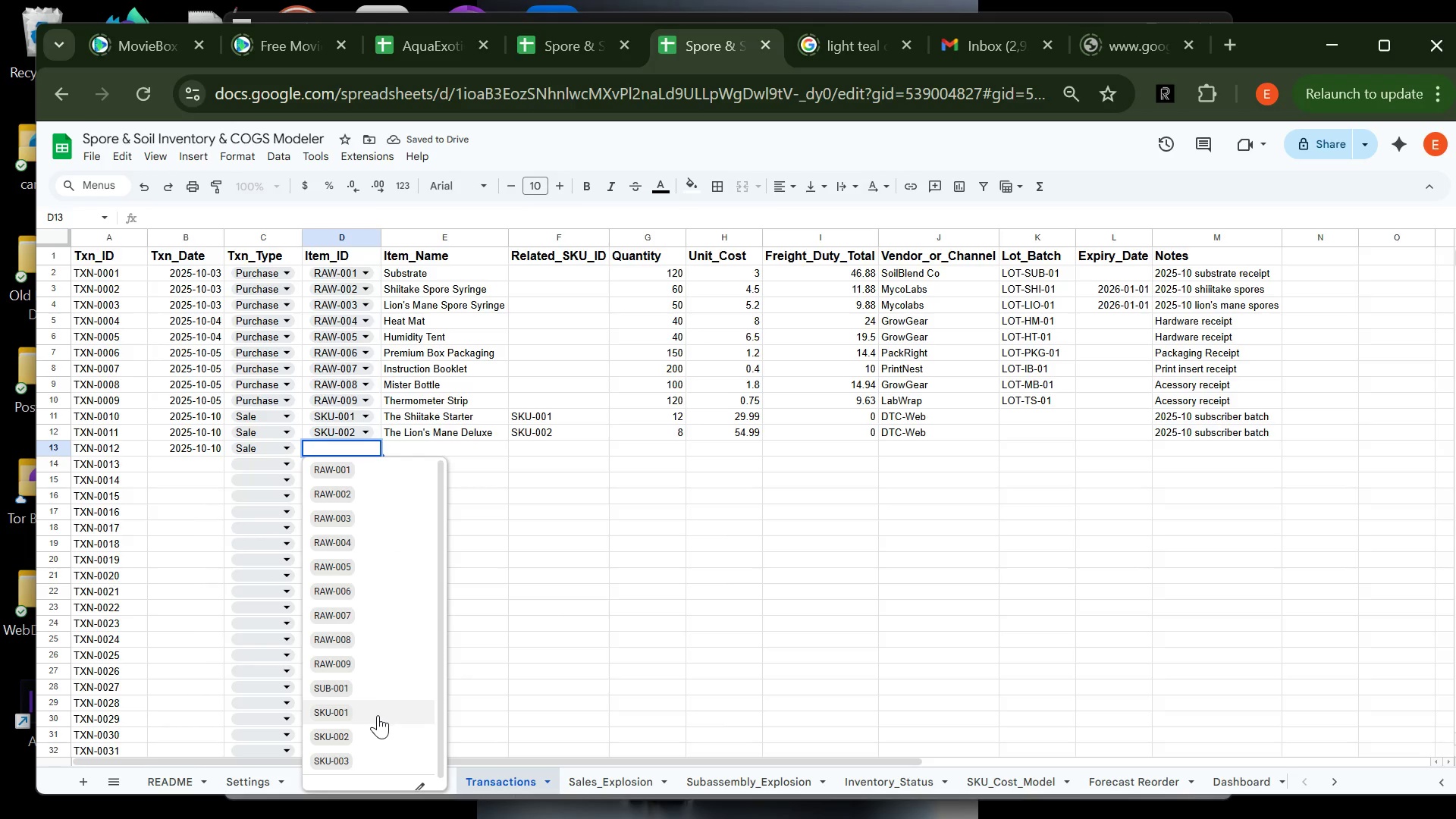 
left_click([381, 761])
 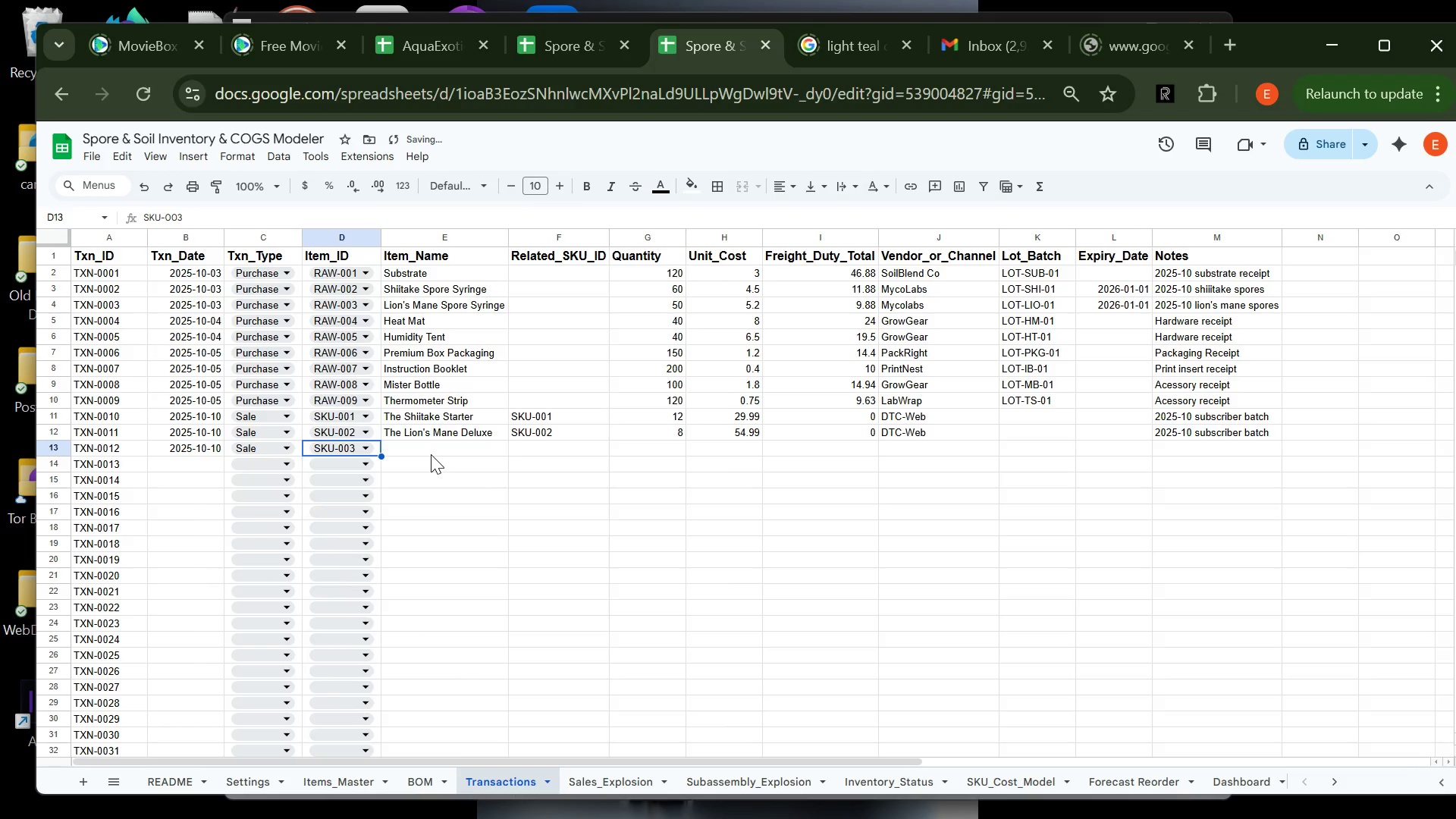 
key(Tab)
type(Professional Grower Box)
key(Tab)
 